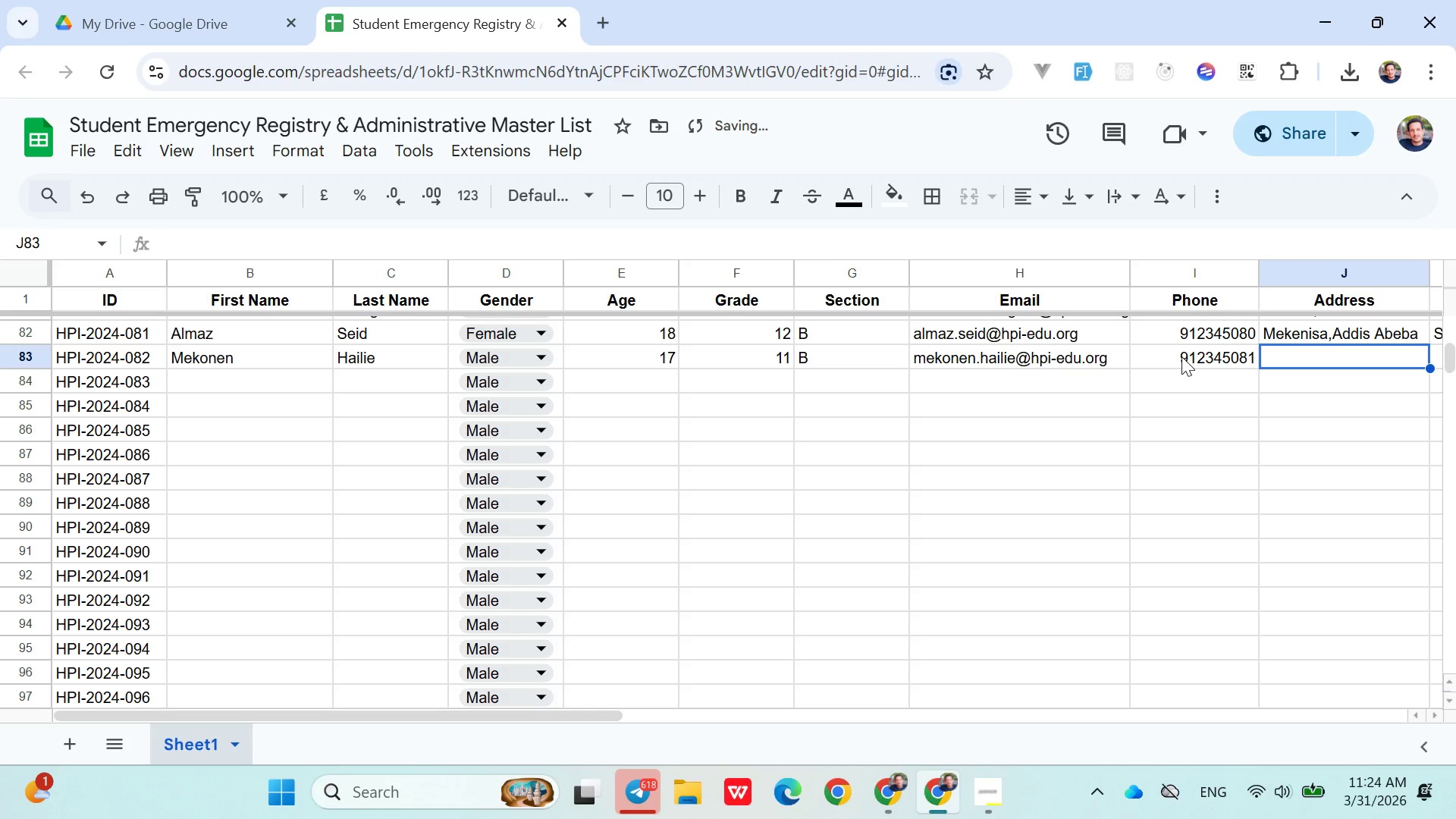 
type(Mek)
 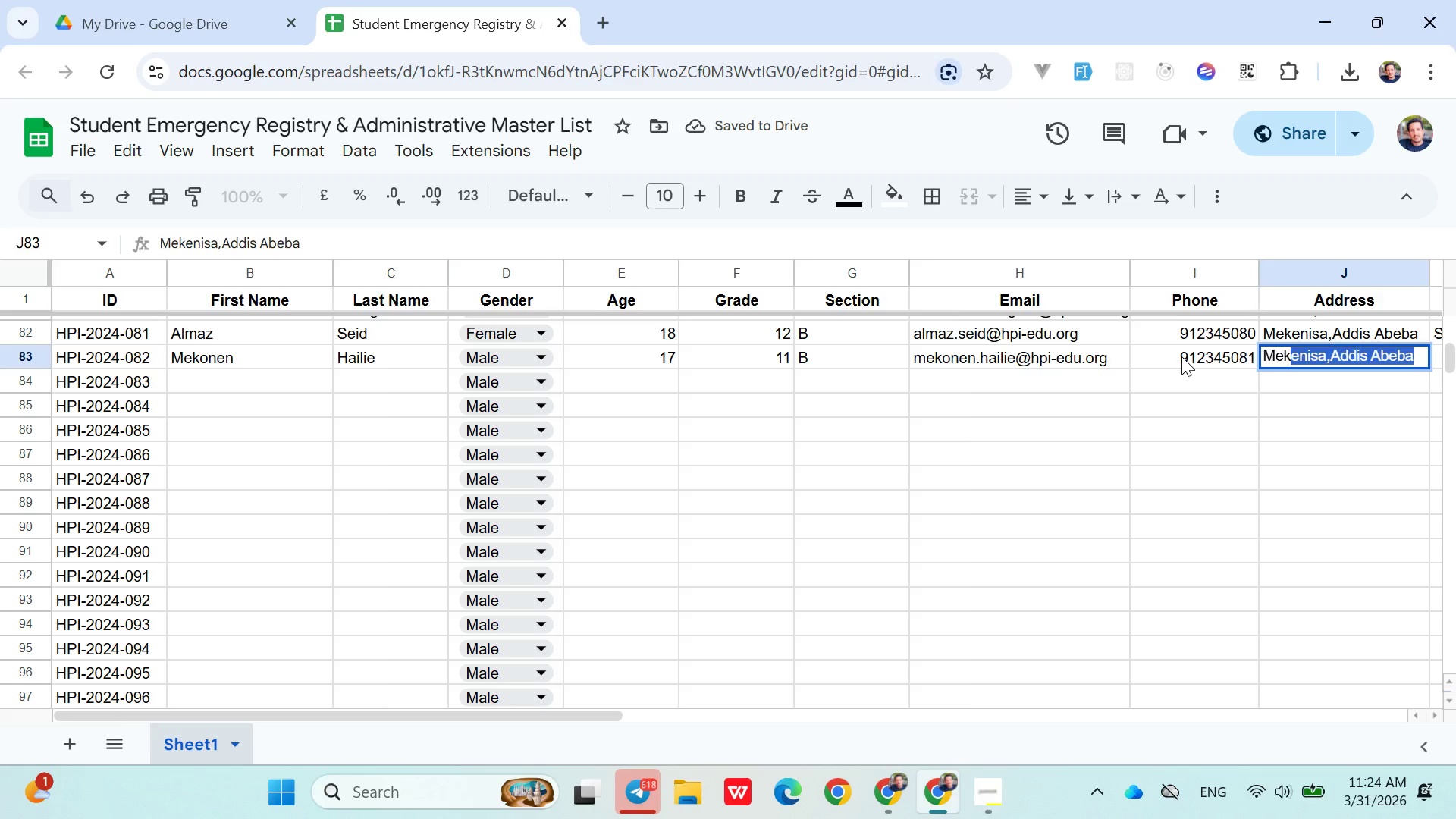 
key(ArrowRight)
 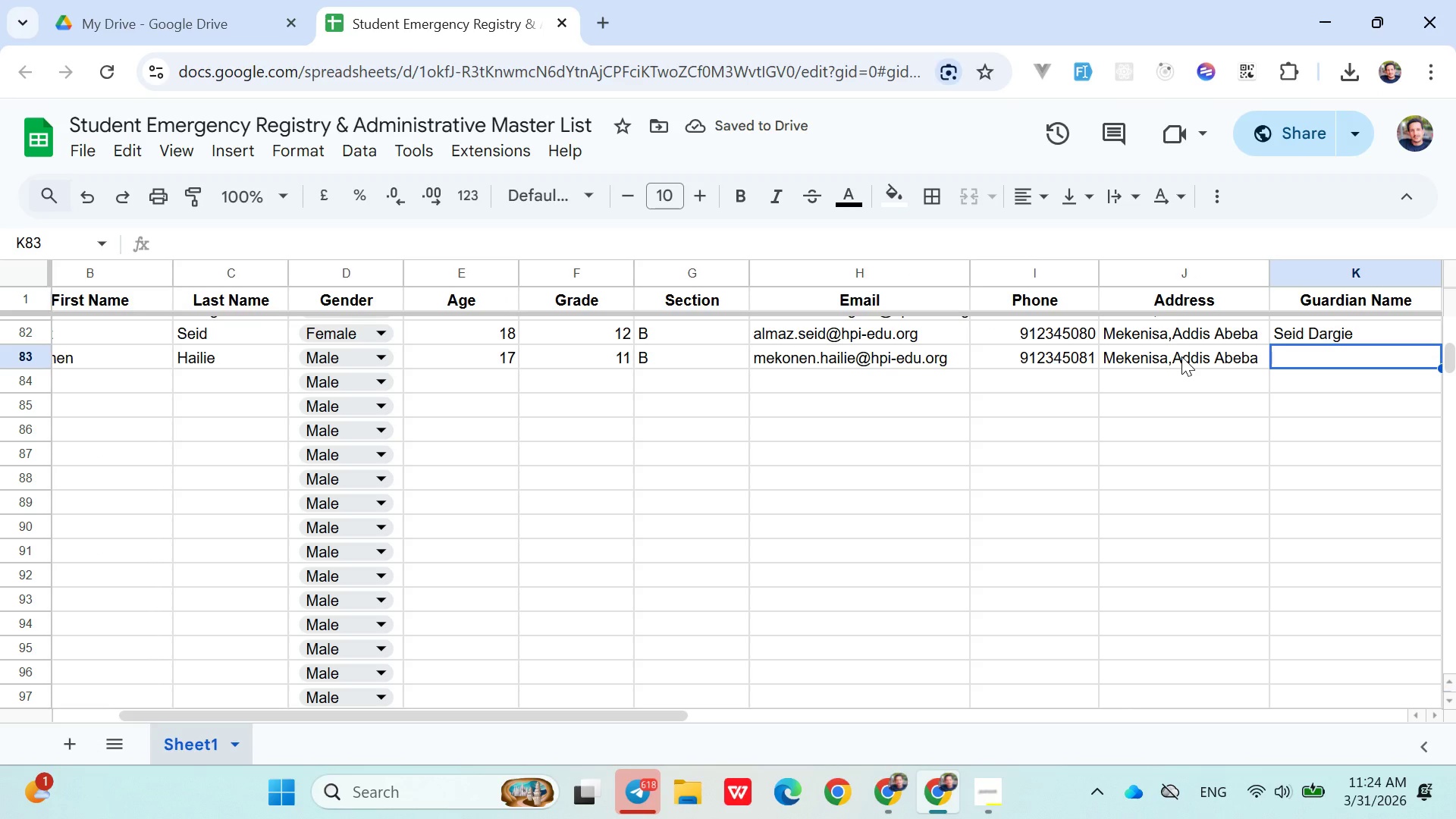 
wait(5.11)
 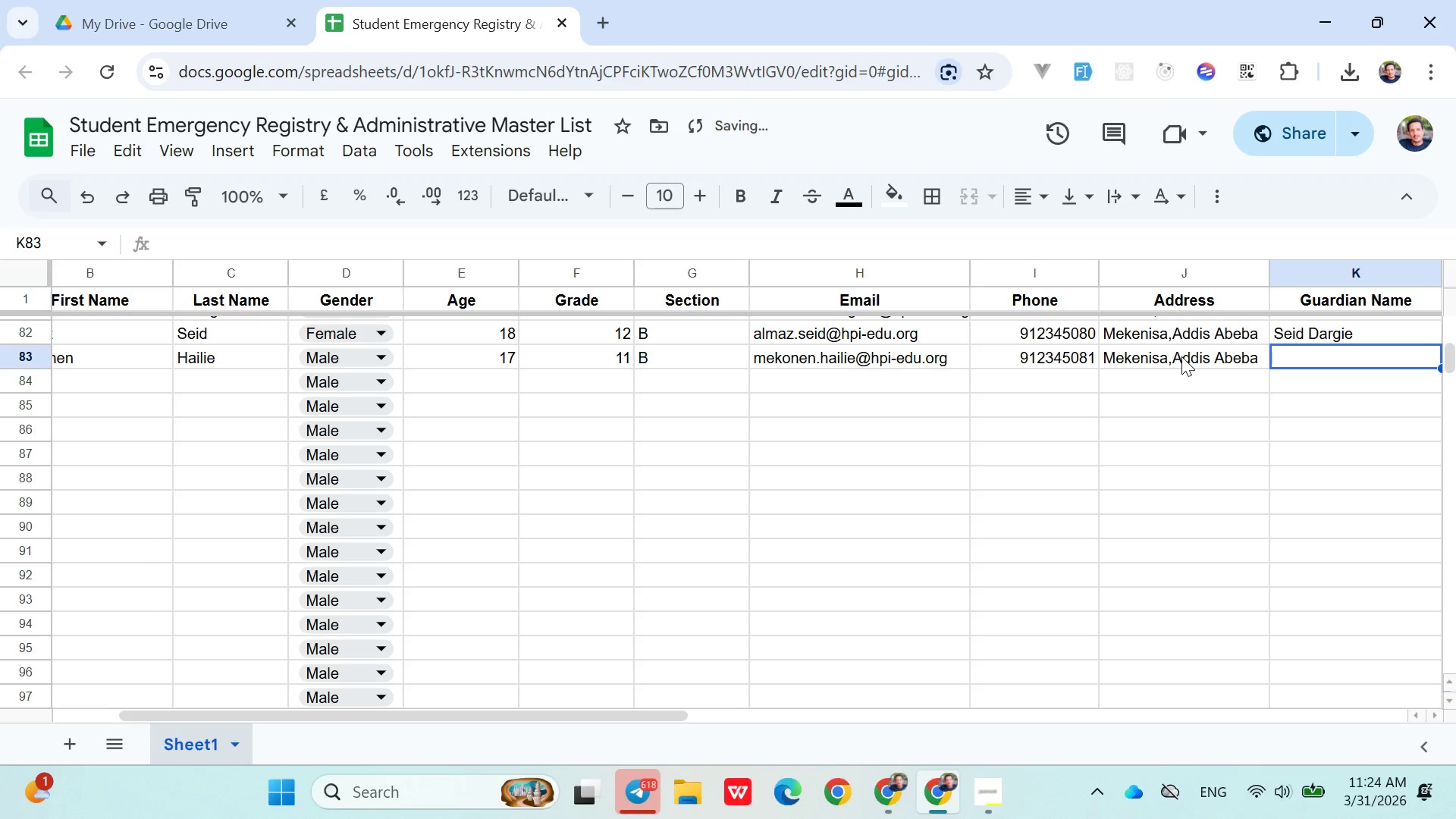 
key(Control+ControlLeft)
 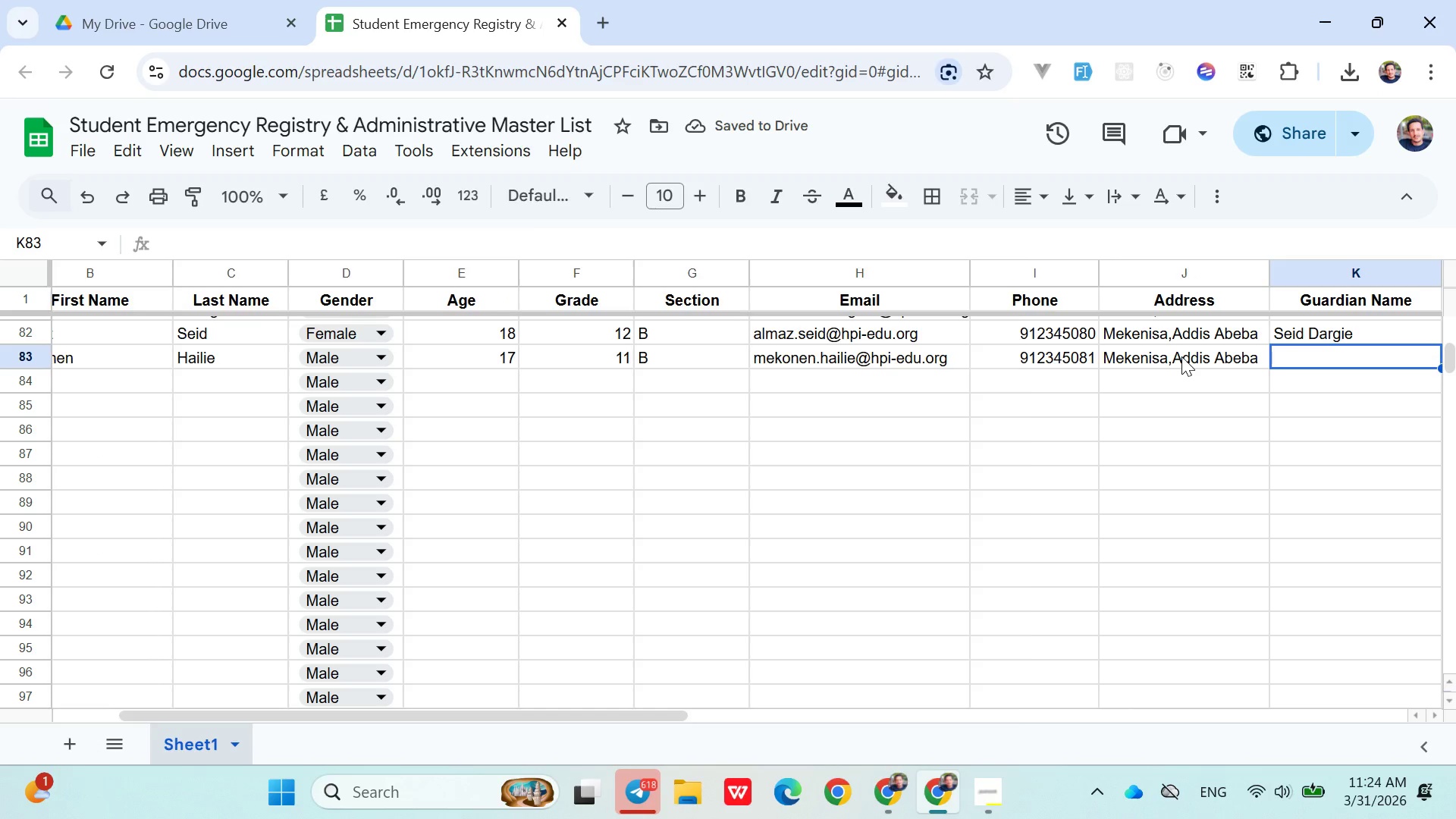 
key(Control+H)
 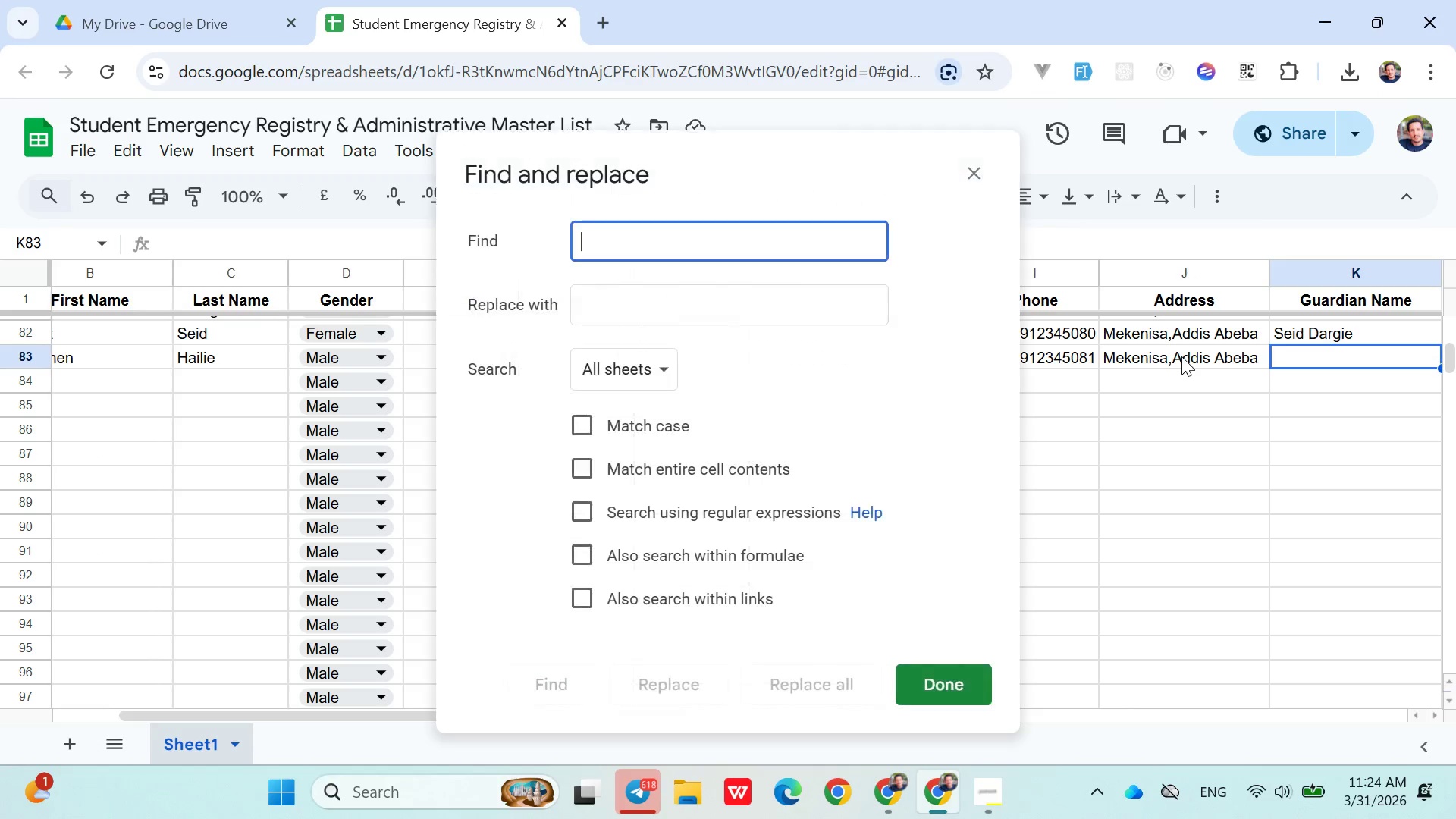 
type(ail)
 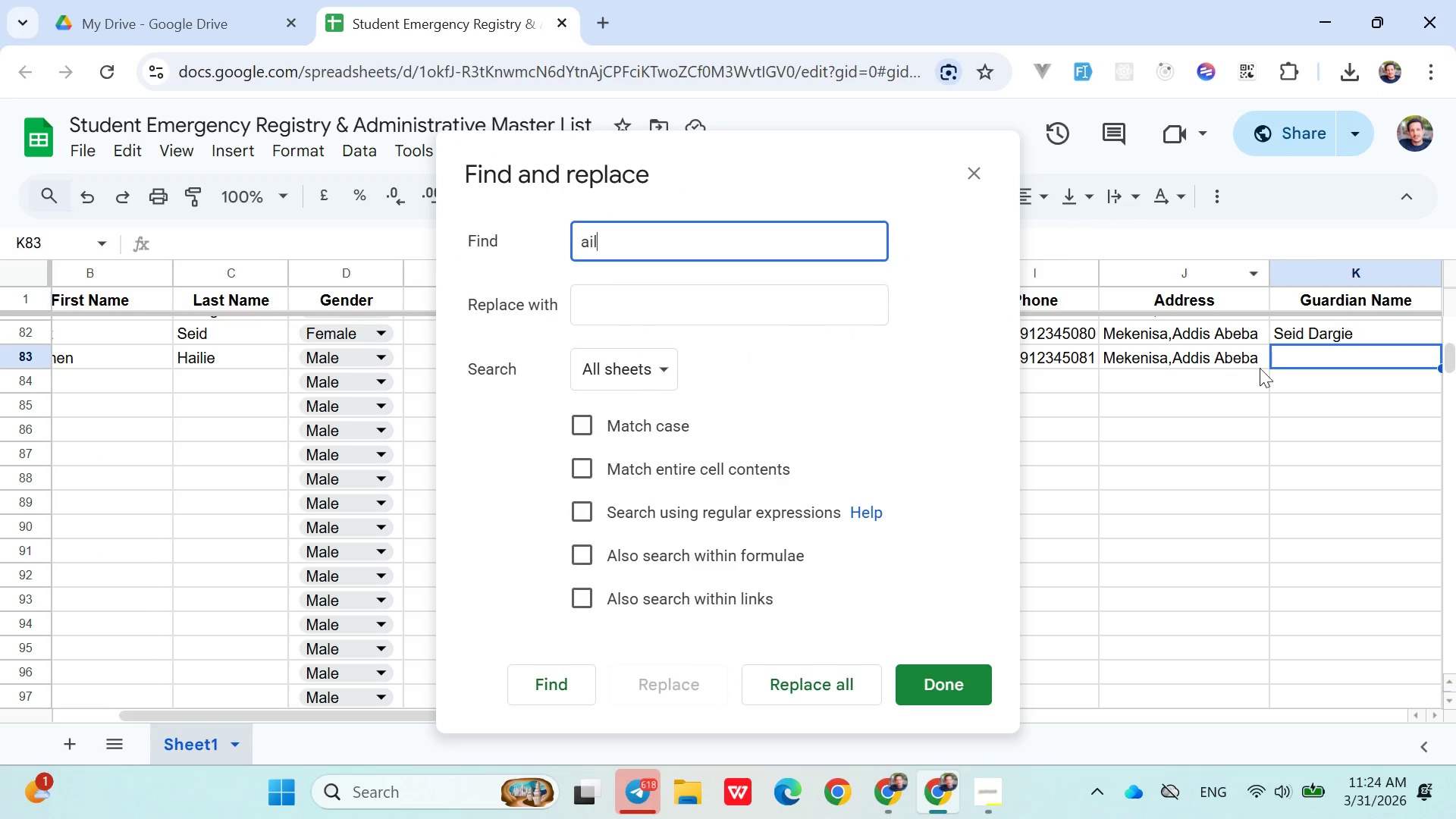 
left_click([1294, 362])
 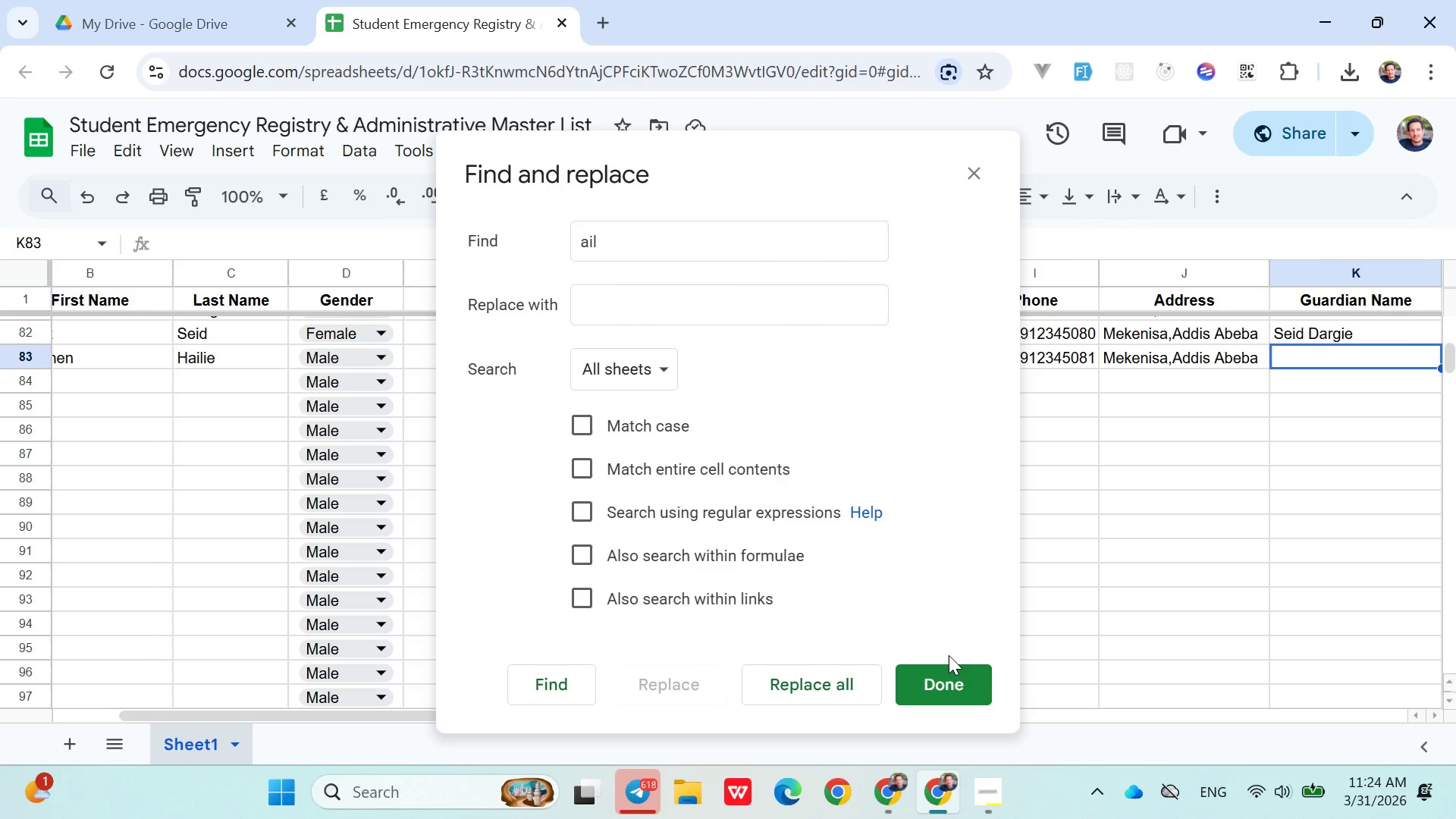 
left_click([945, 679])
 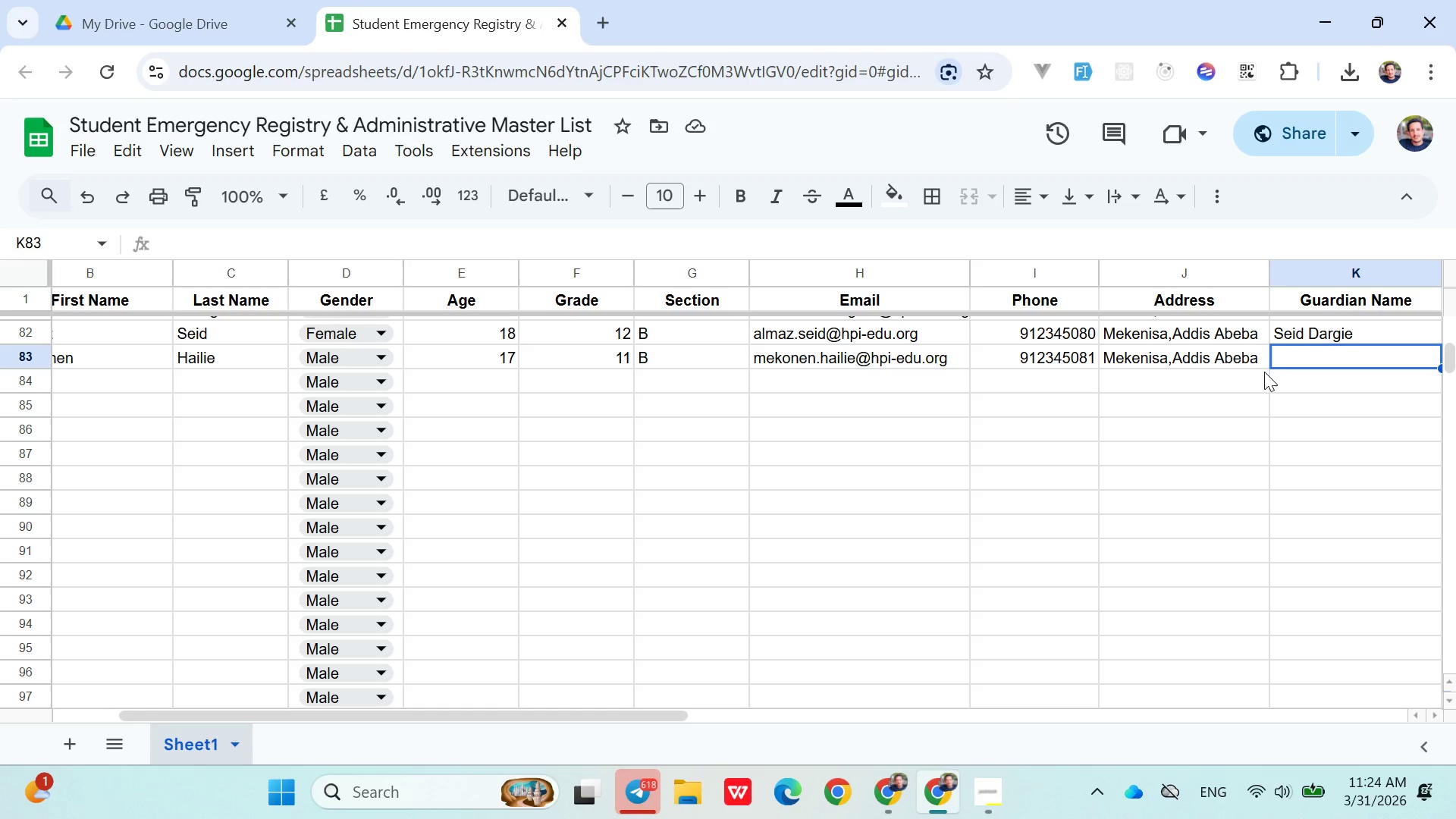 
left_click([1280, 359])
 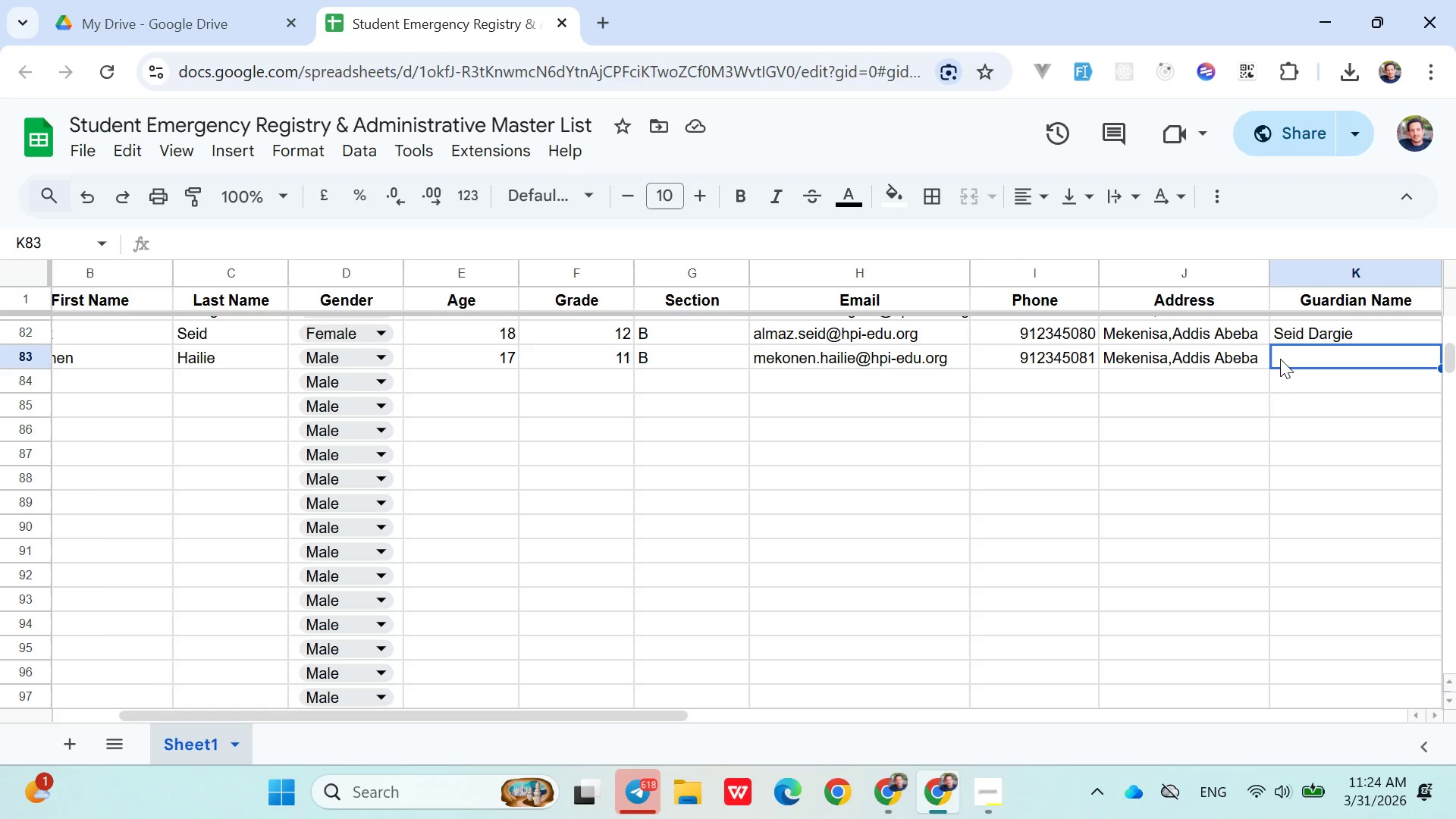 
hold_key(key=ShiftLeft, duration=0.44)
 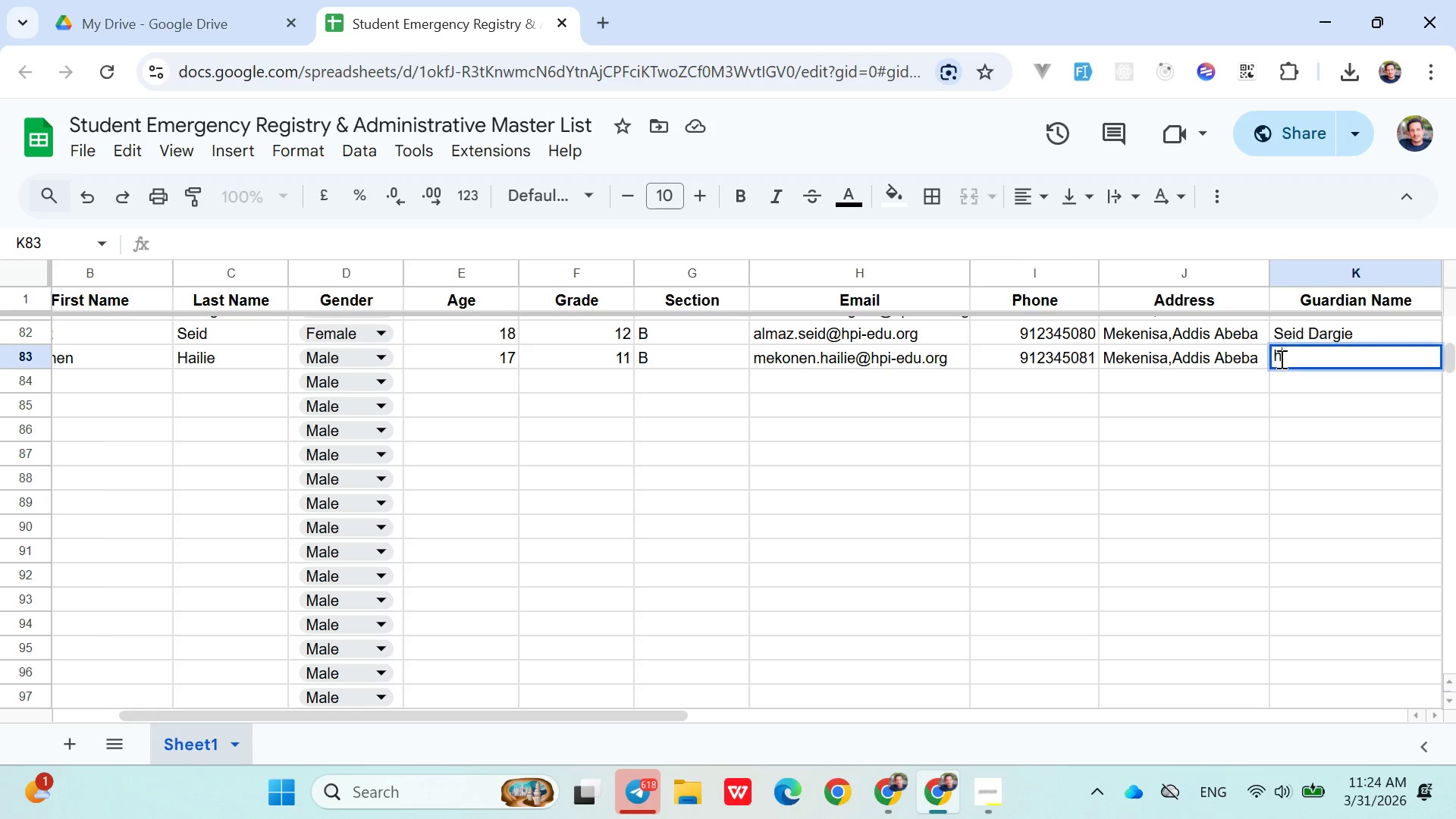 
type(ha)
key(Backspace)
key(Backspace)
type(Hailie)
 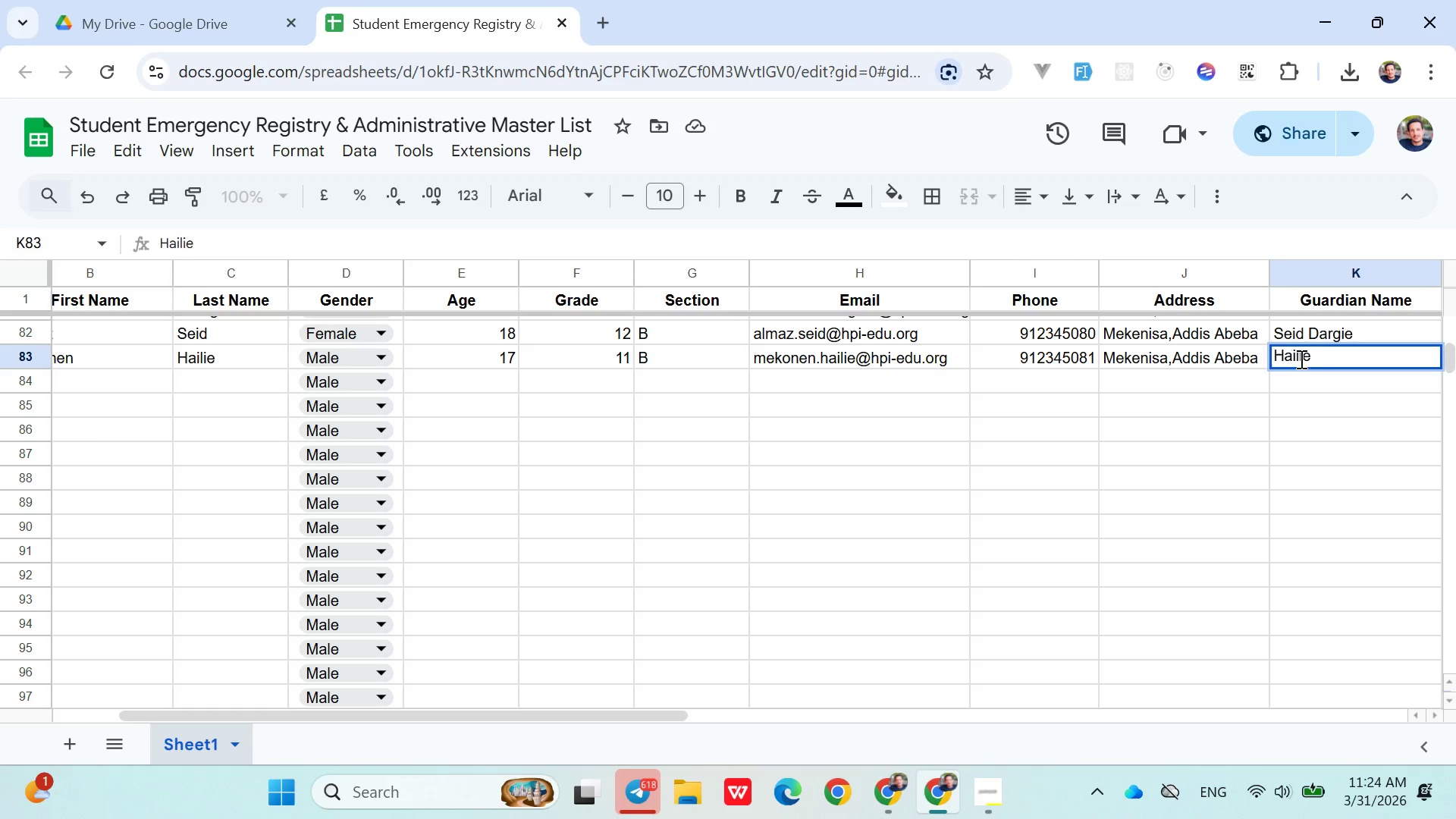 
type( Endashaw)
 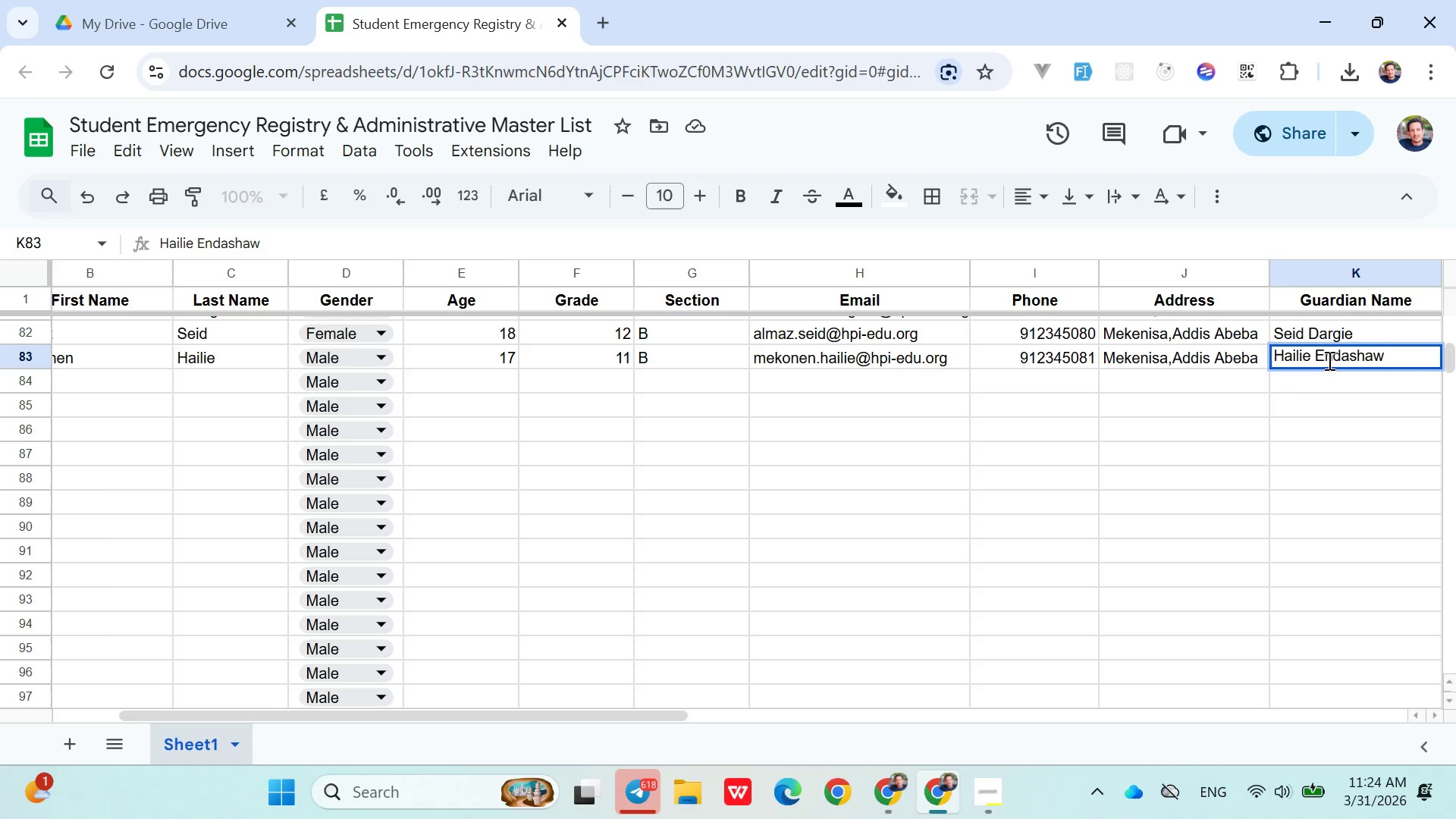 
left_click([1213, 353])
 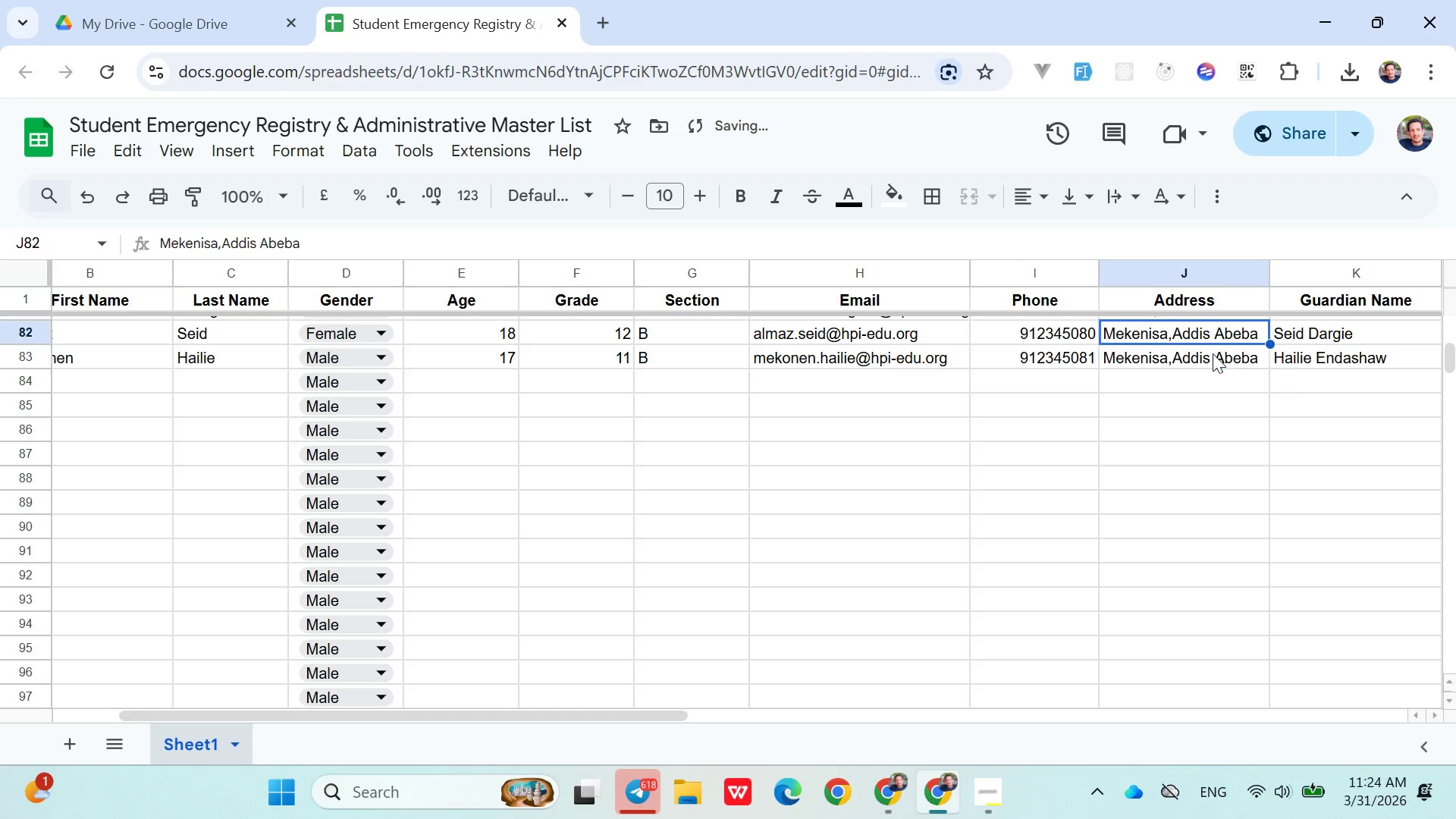 
key(ArrowUp)
 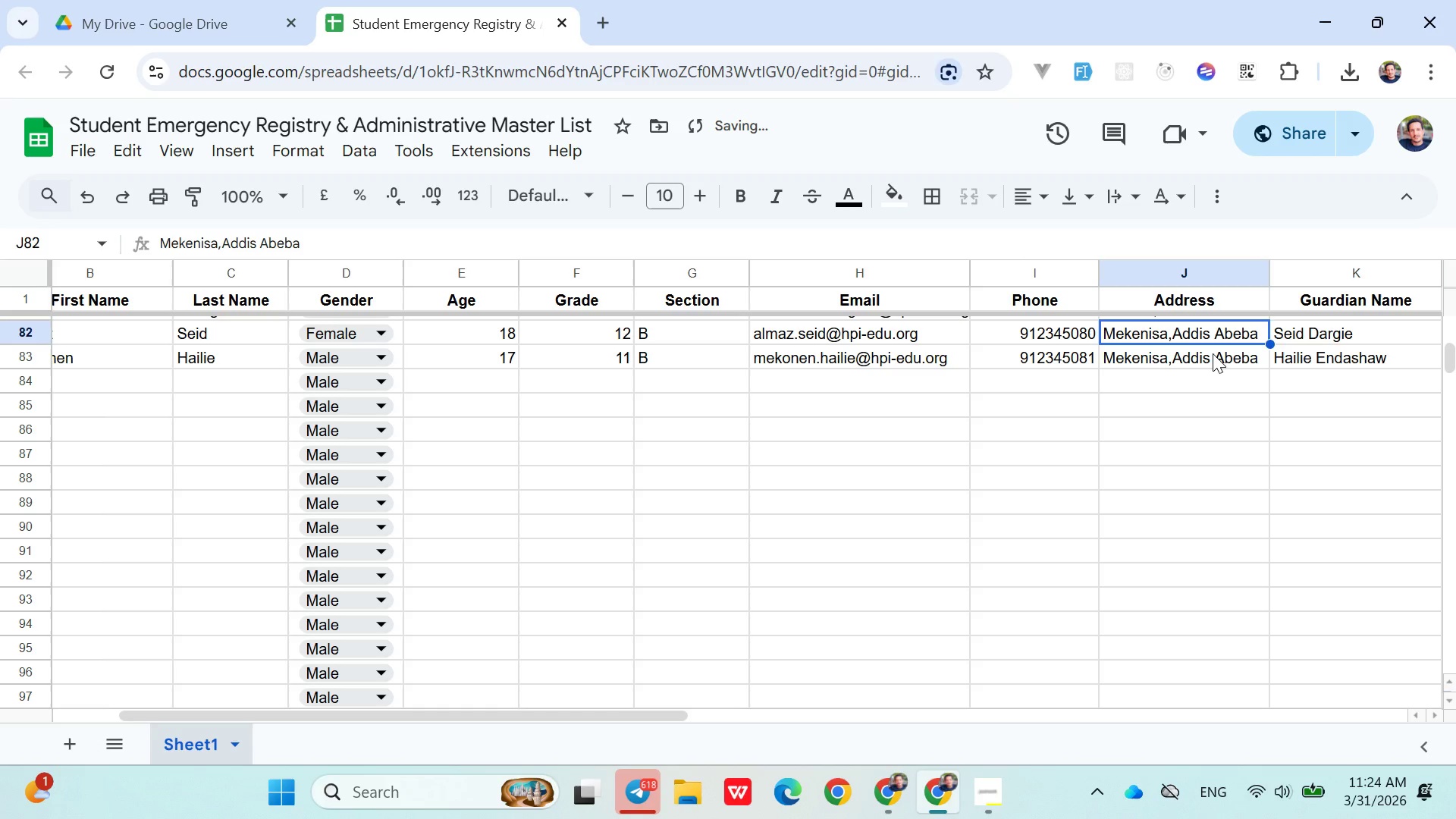 
key(ArrowDown)
 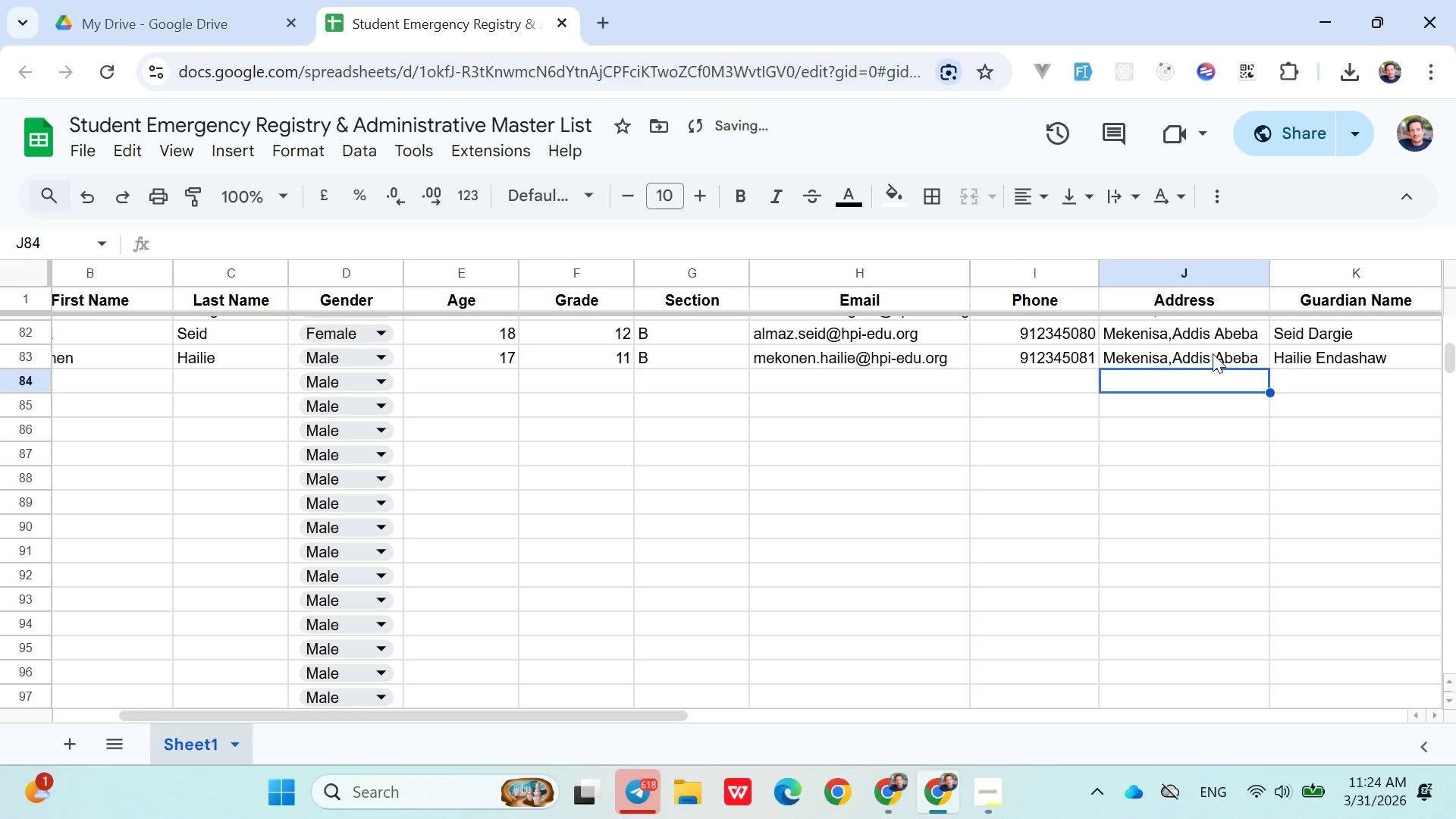 
key(ArrowDown)
 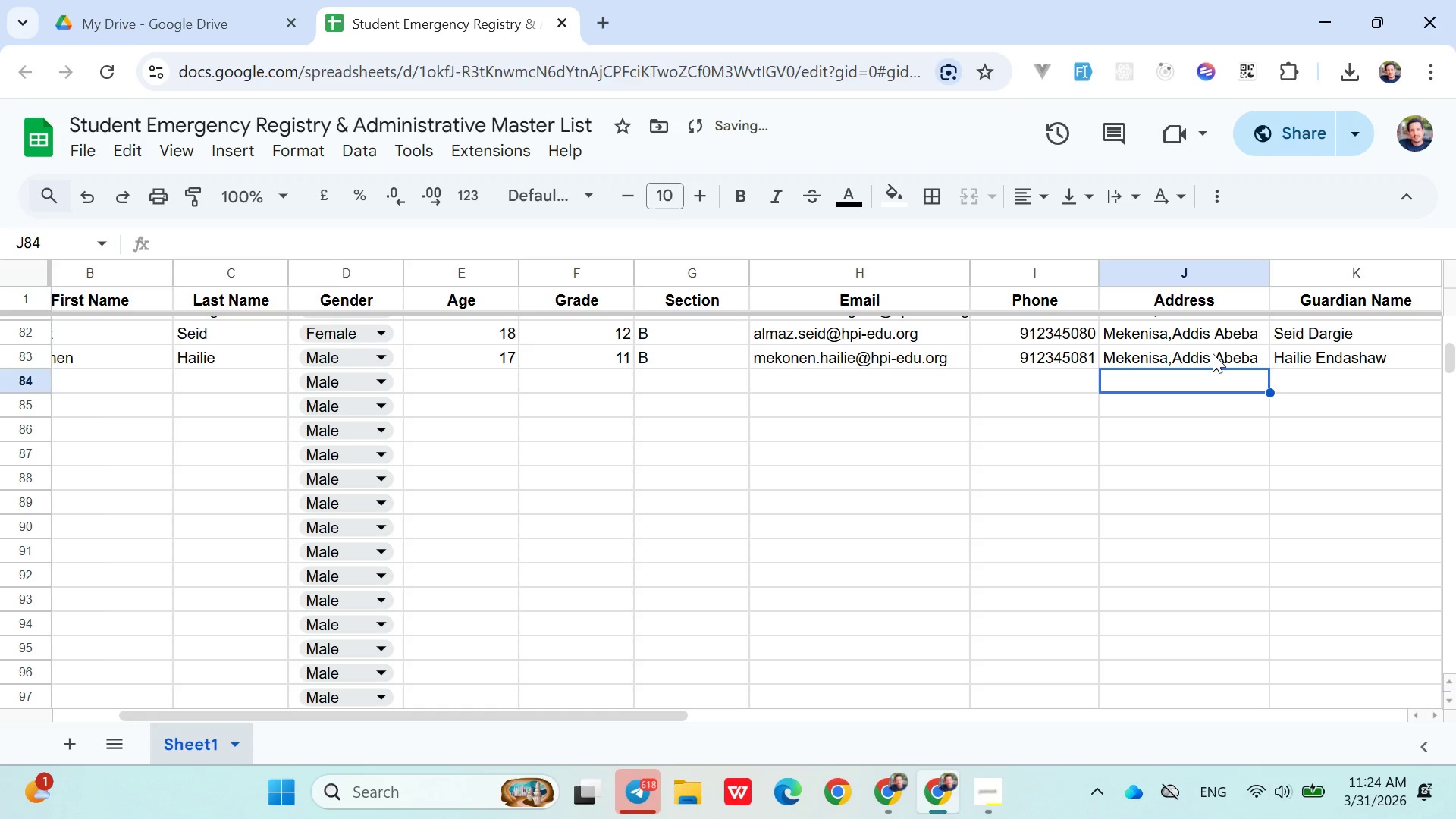 
key(ArrowUp)
 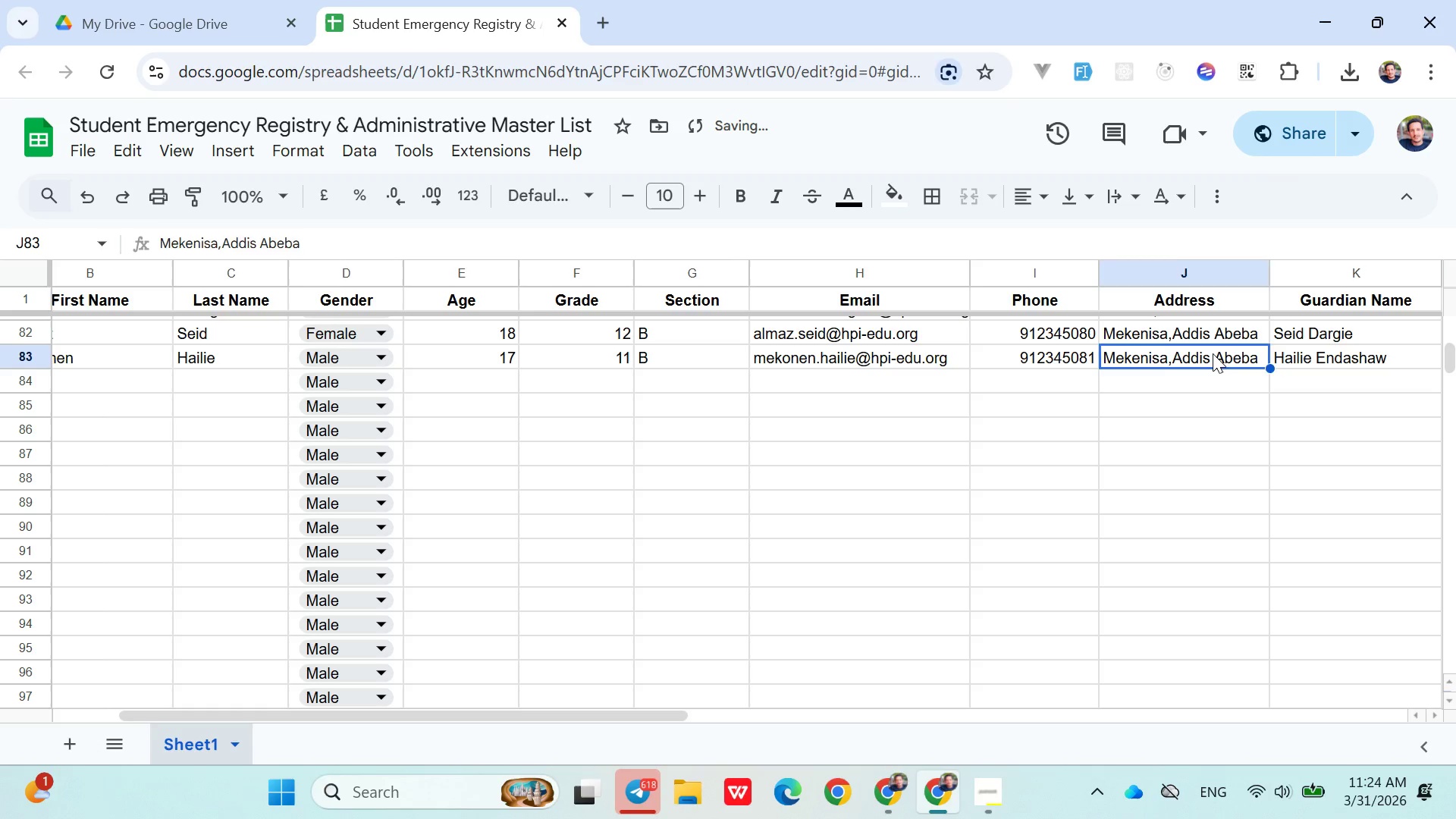 
key(ArrowRight)
 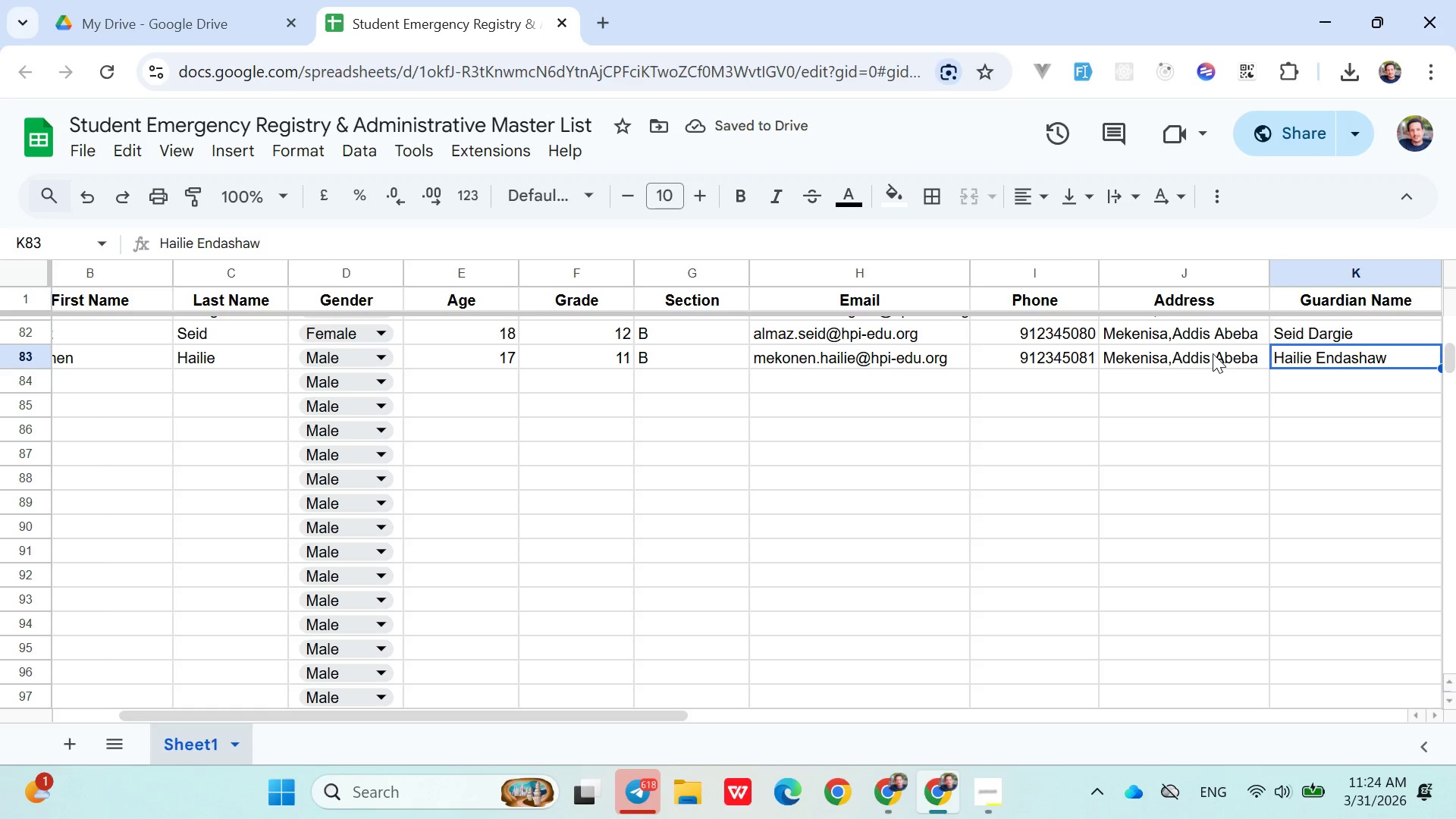 
key(ArrowRight)
 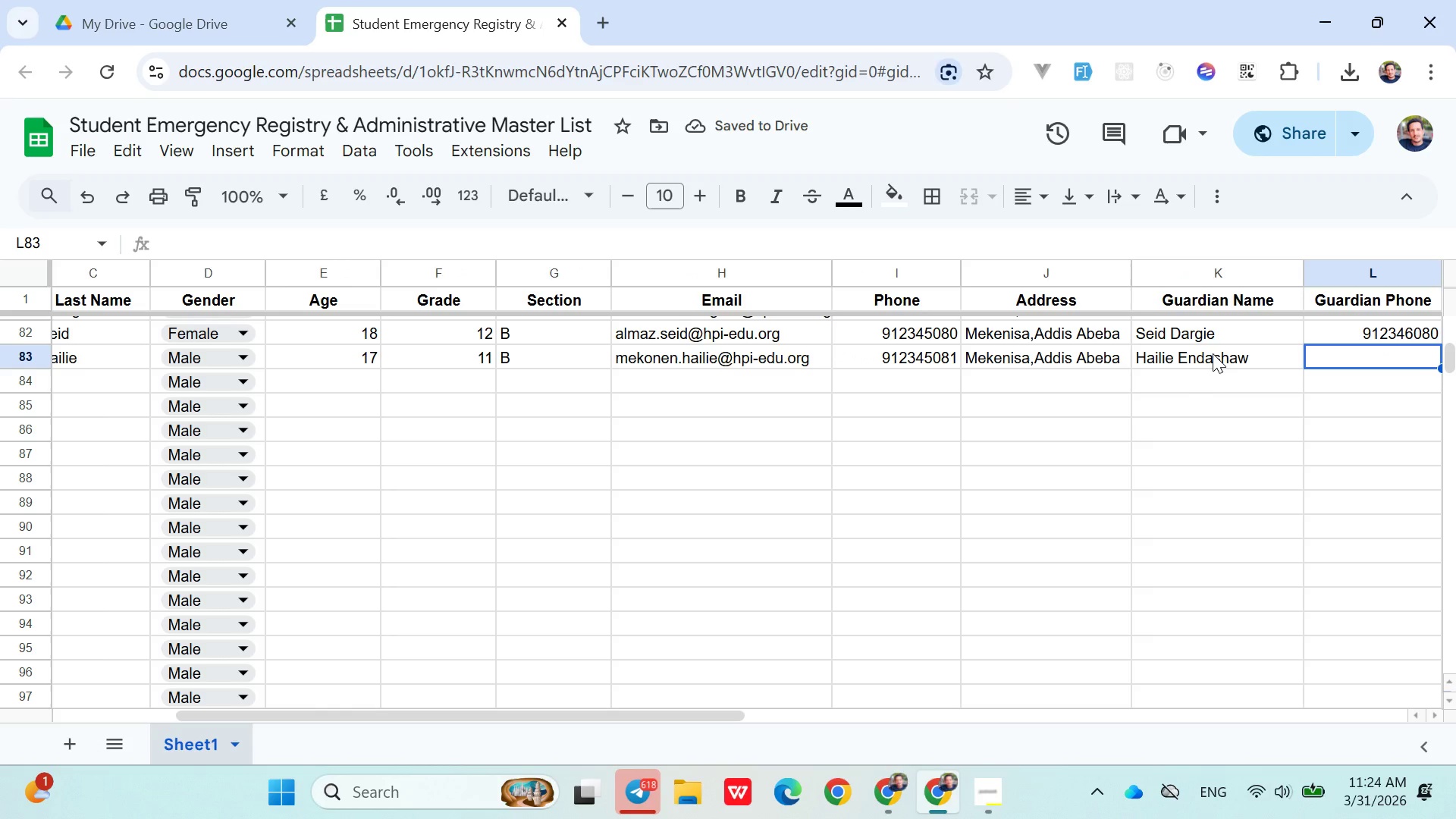 
type(0912346081)
 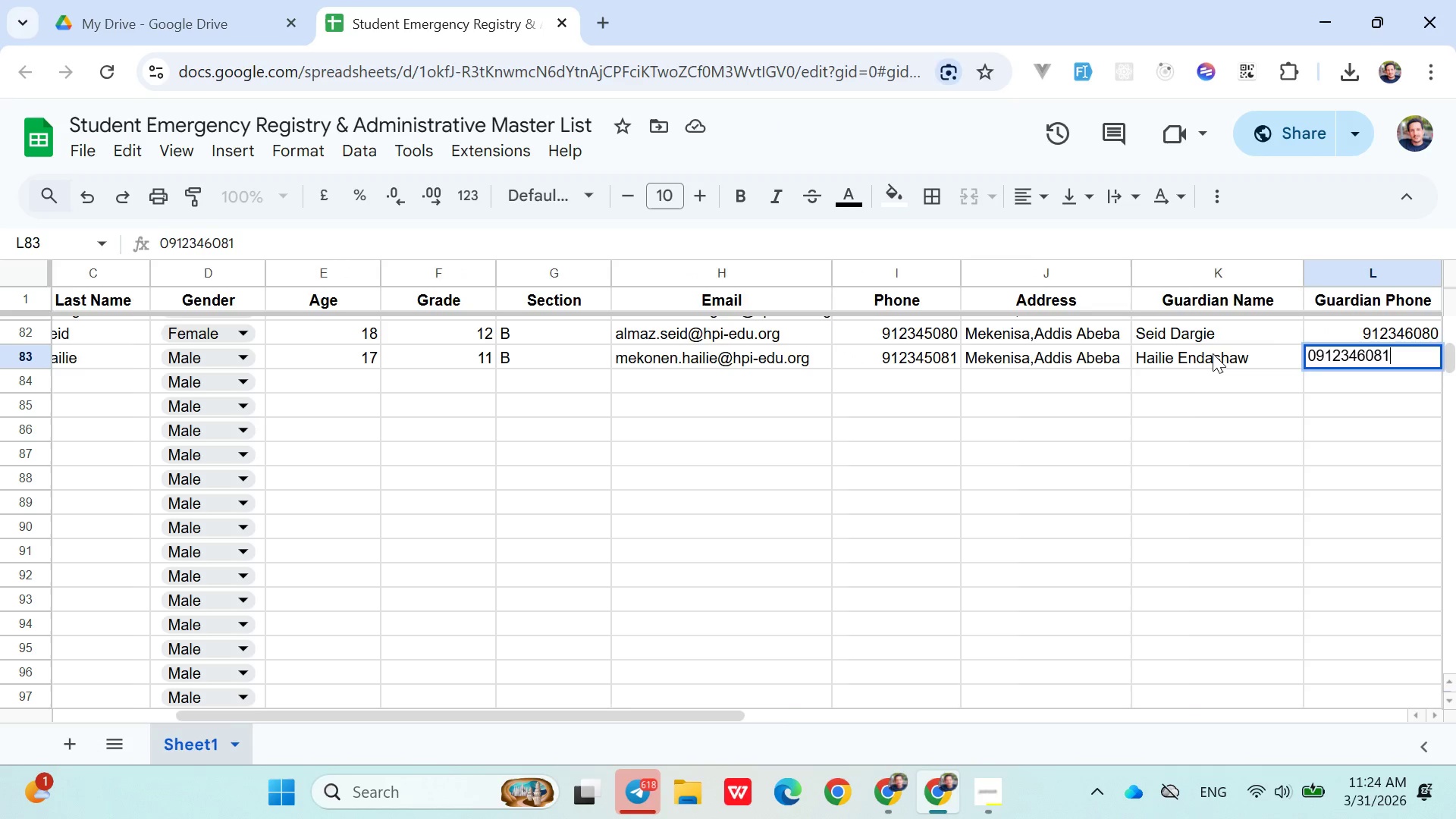 
key(ArrowRight)
 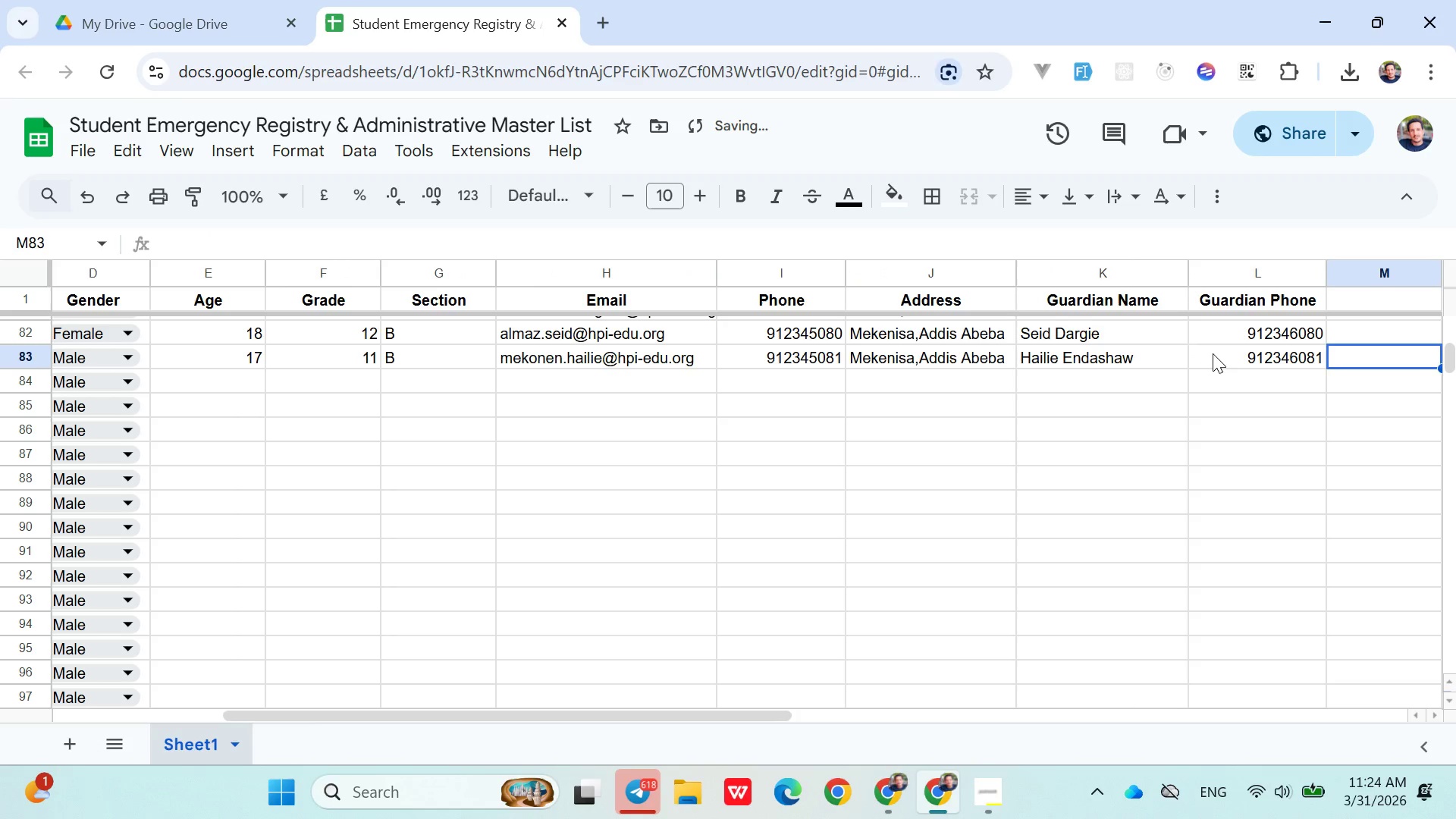 
key(ArrowDown)
 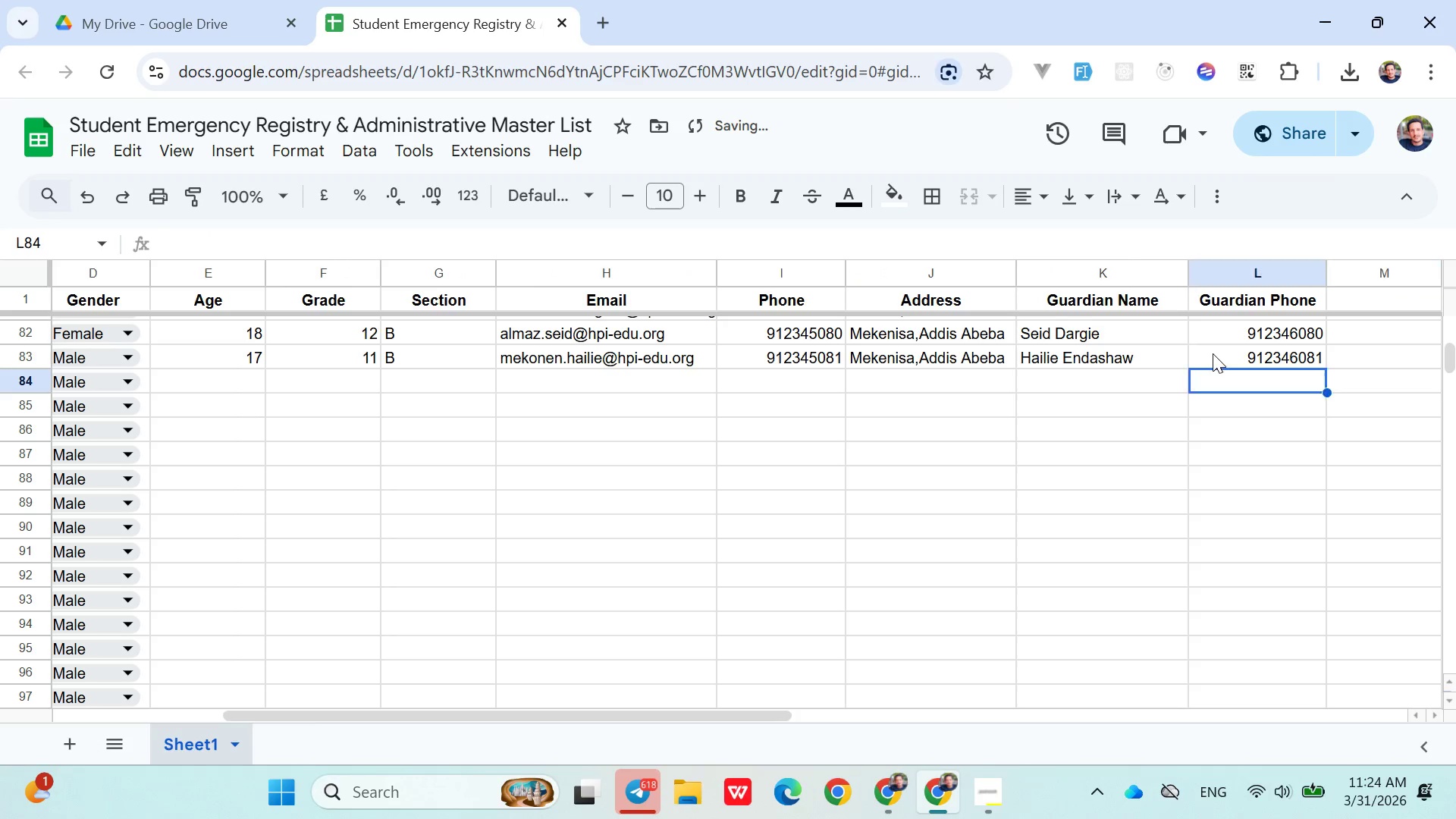 
hold_key(key=ArrowLeft, duration=0.92)
 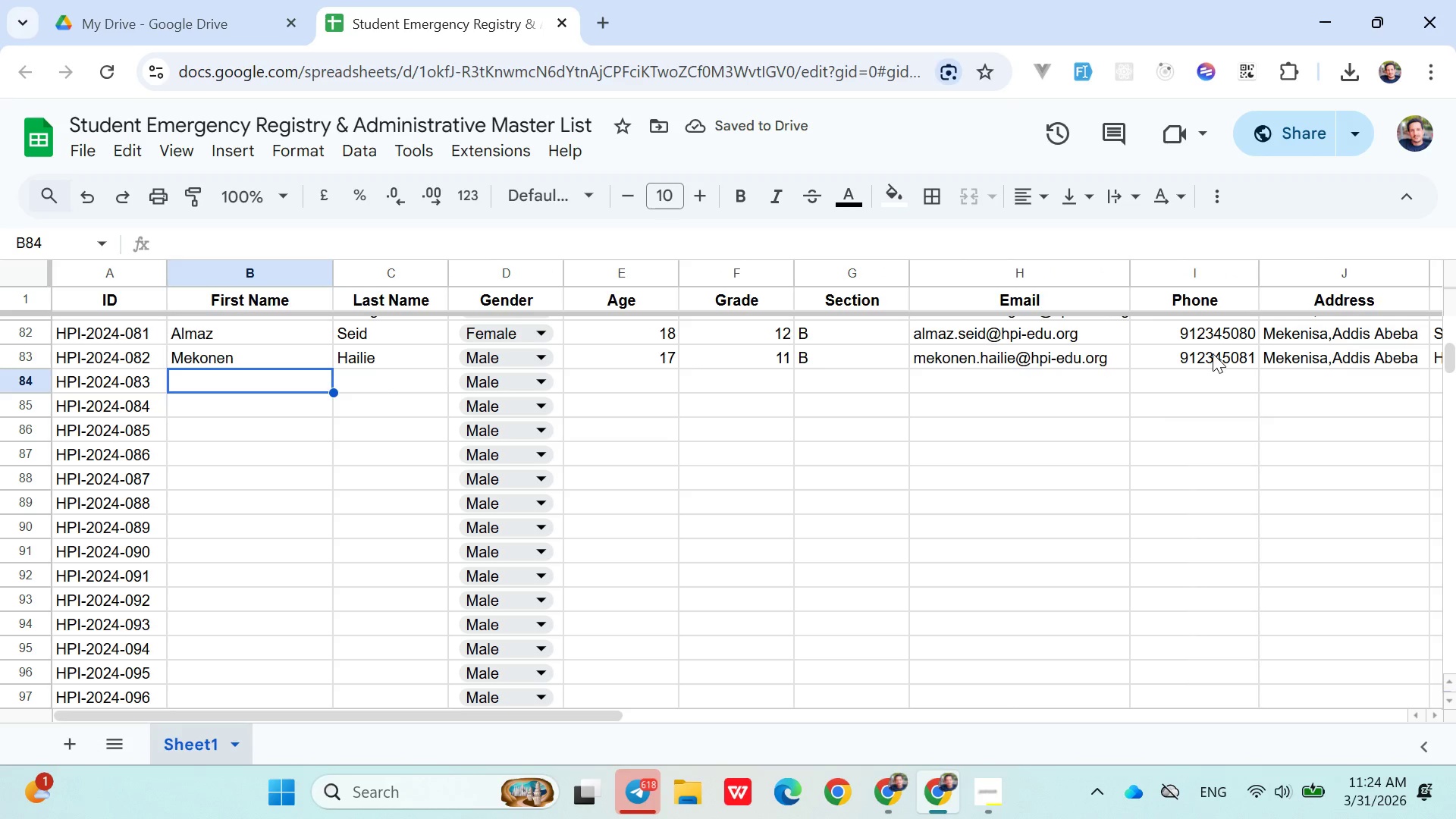 
key(ArrowRight)
 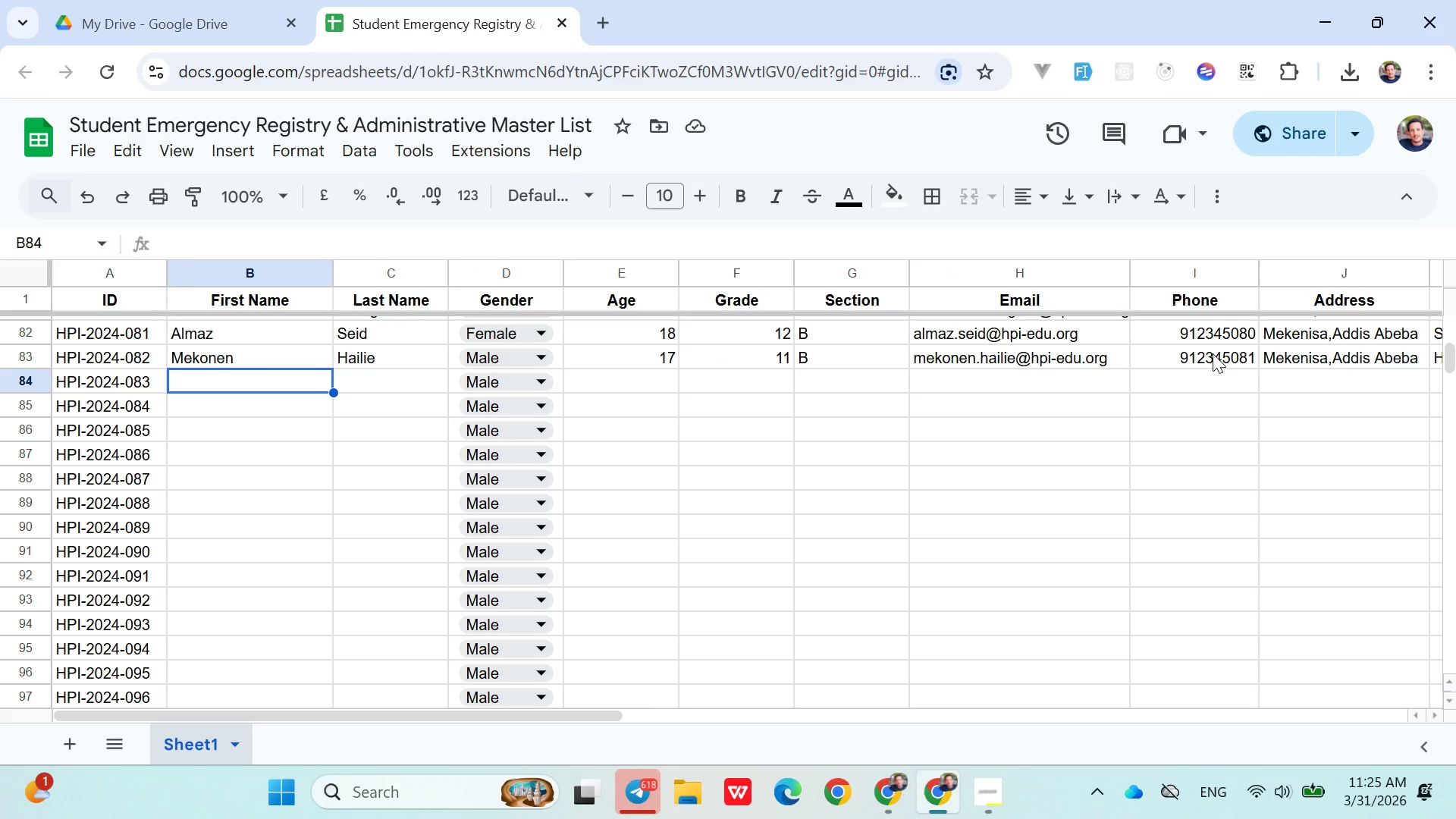 
wait(21.95)
 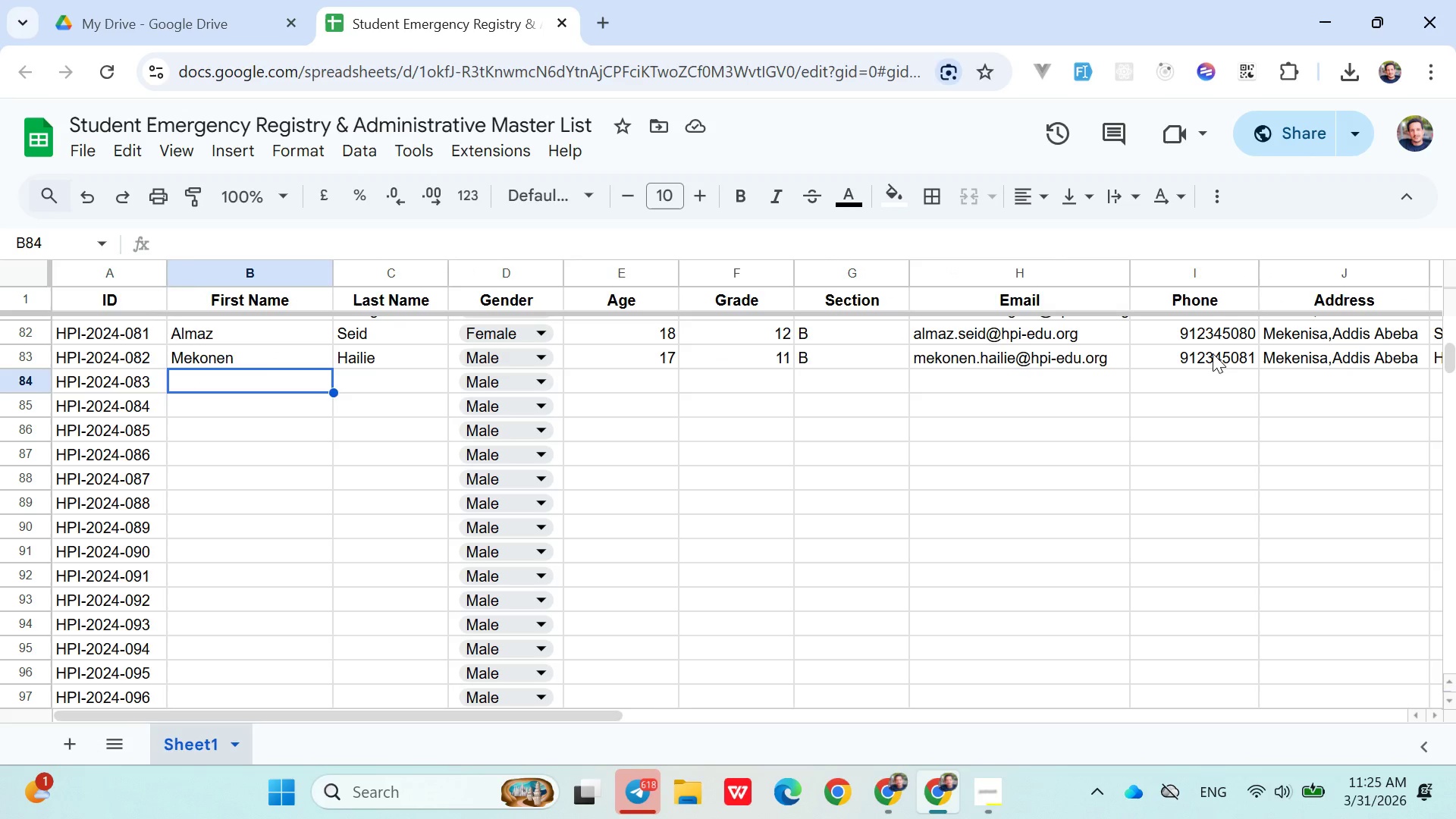 
double_click([1285, 399])
 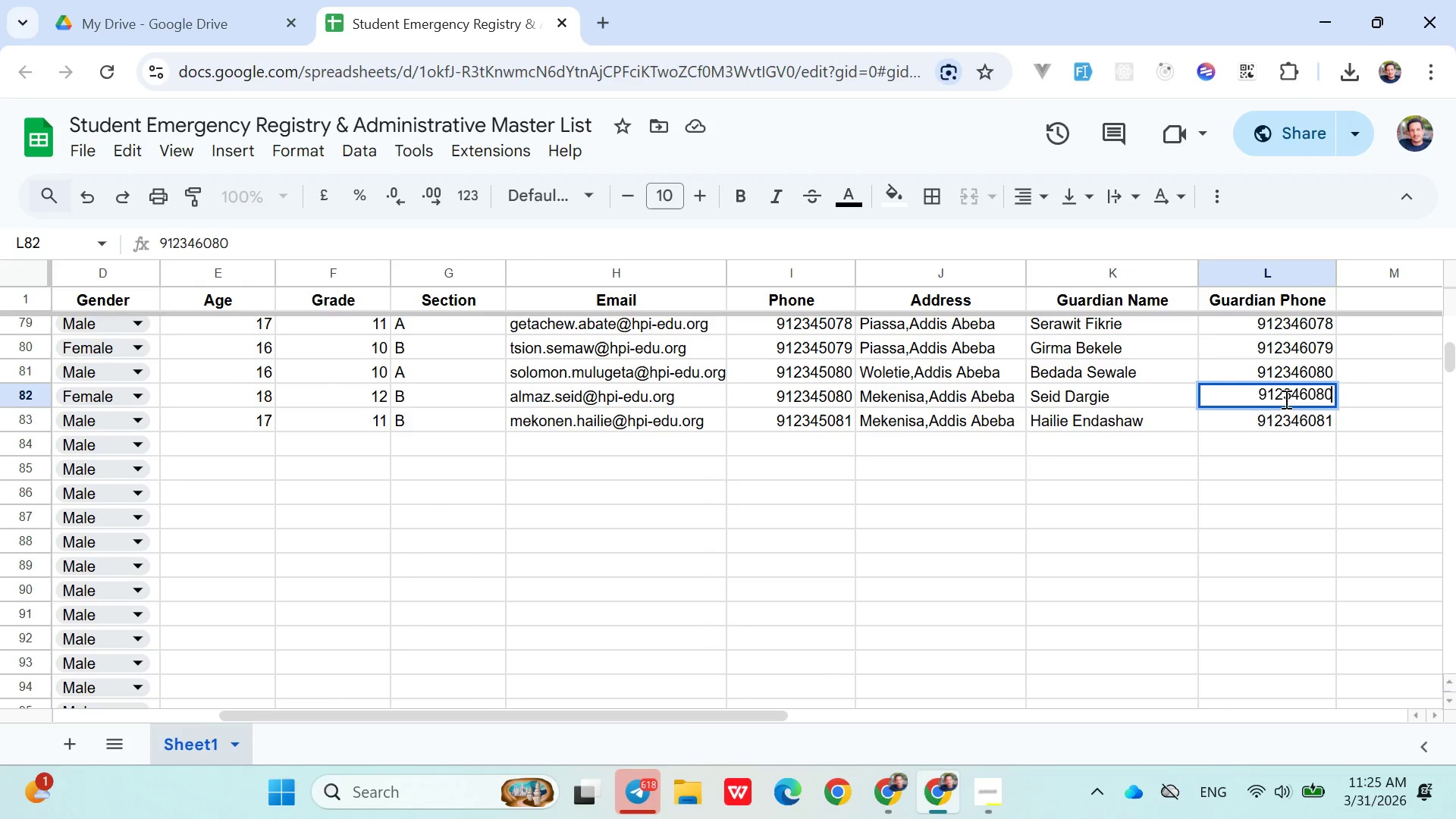 
key(ArrowRight)
 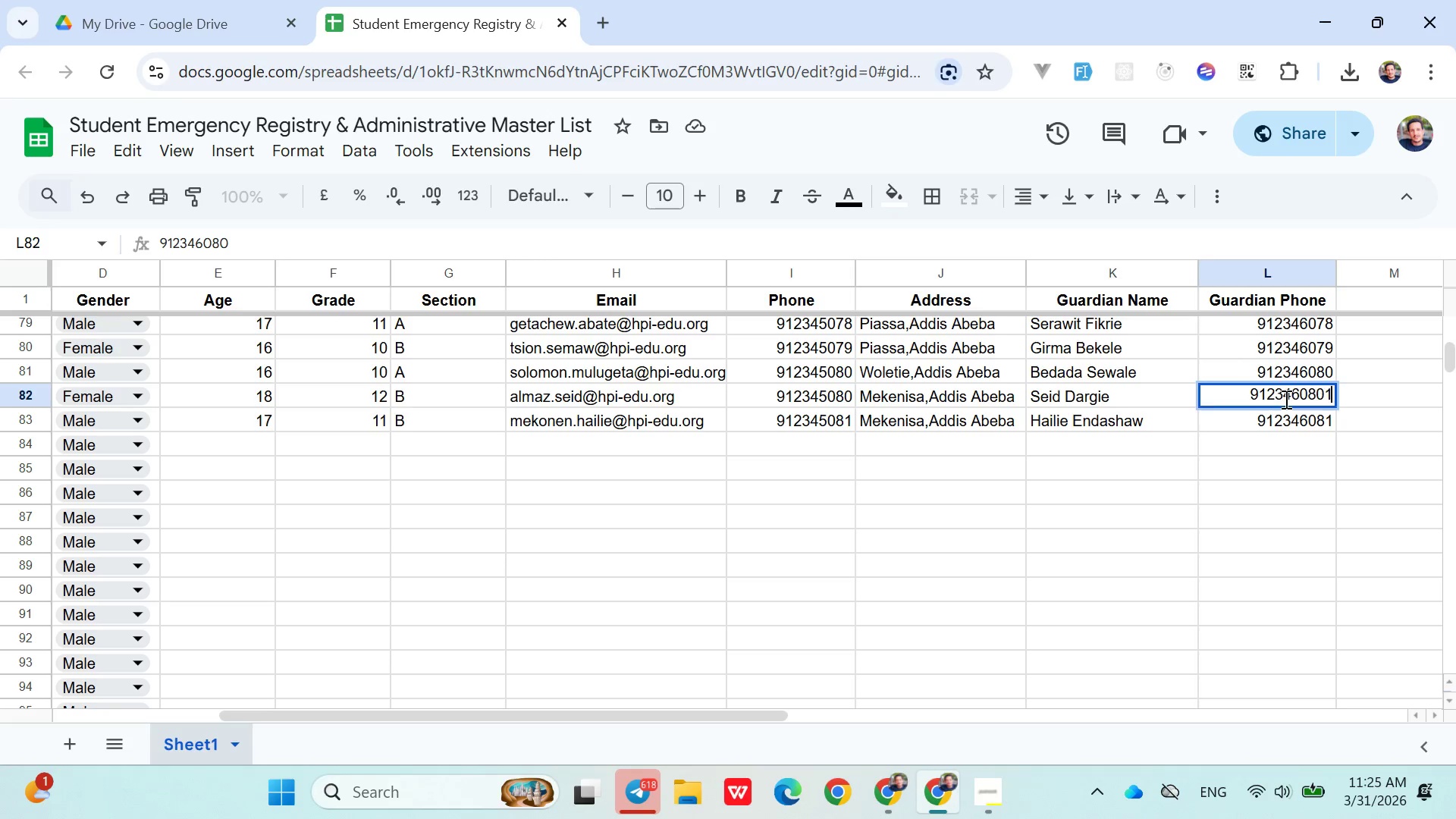 
key(1)
 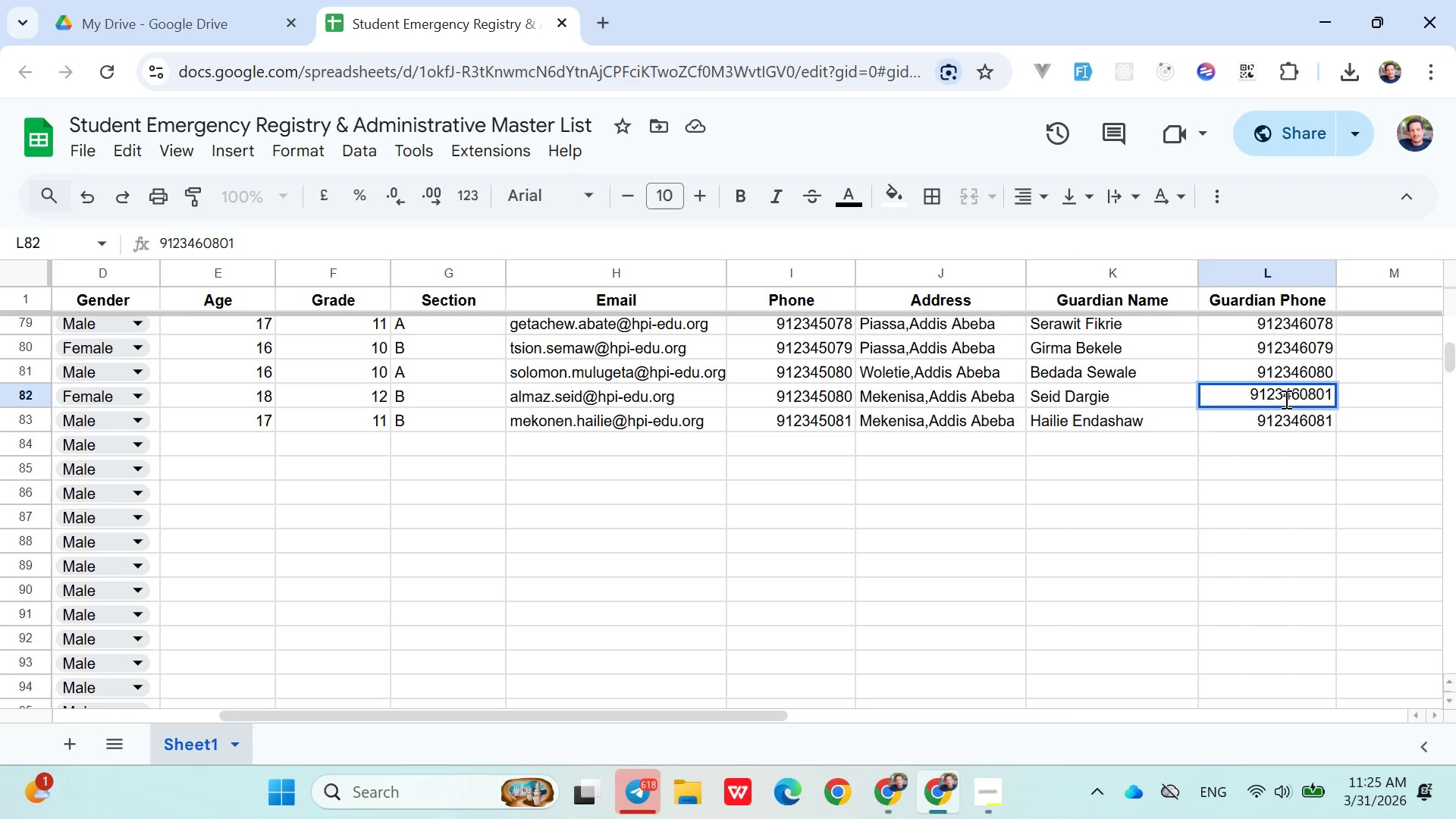 
key(ArrowLeft)
 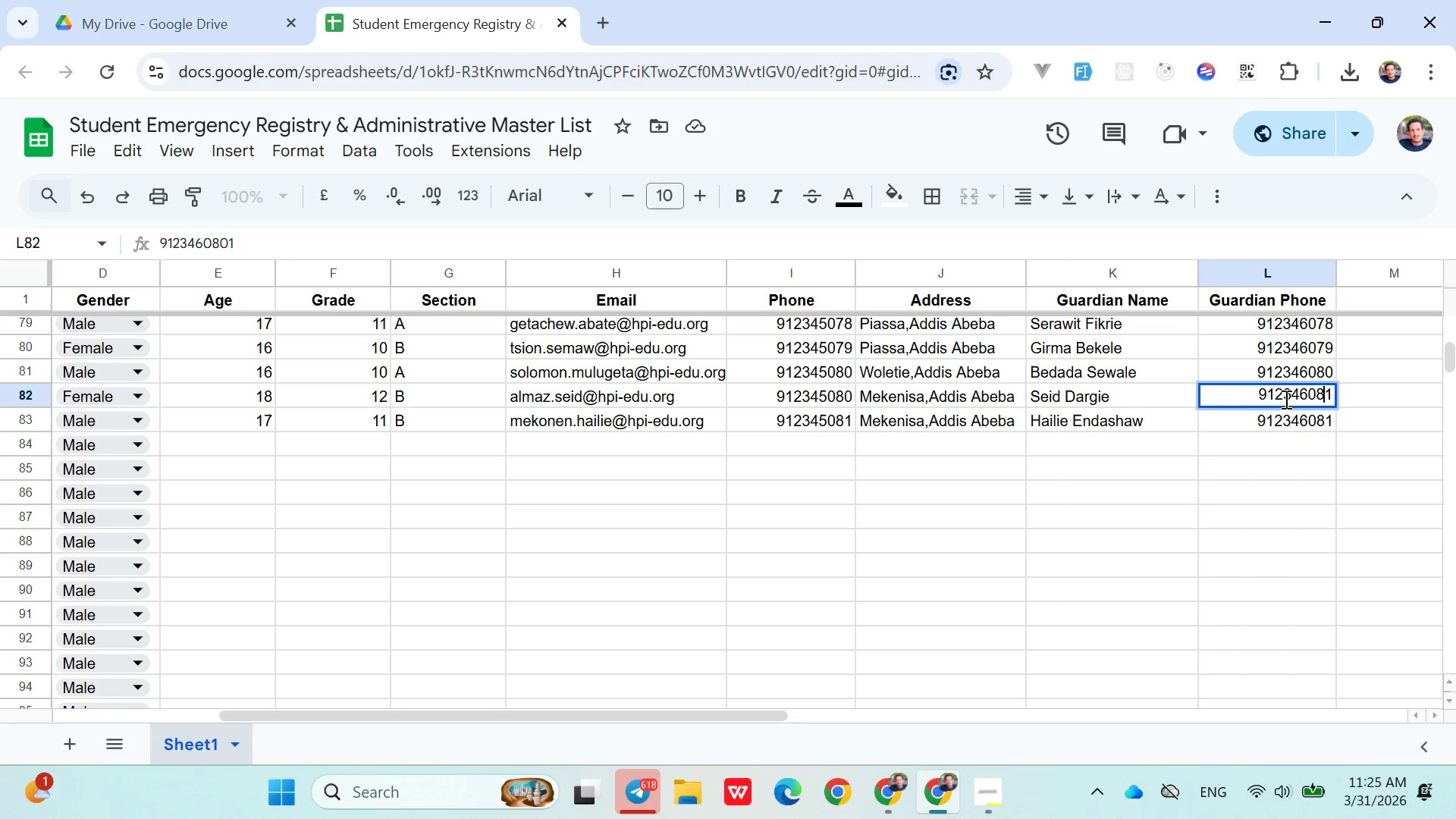 
key(Backspace)
 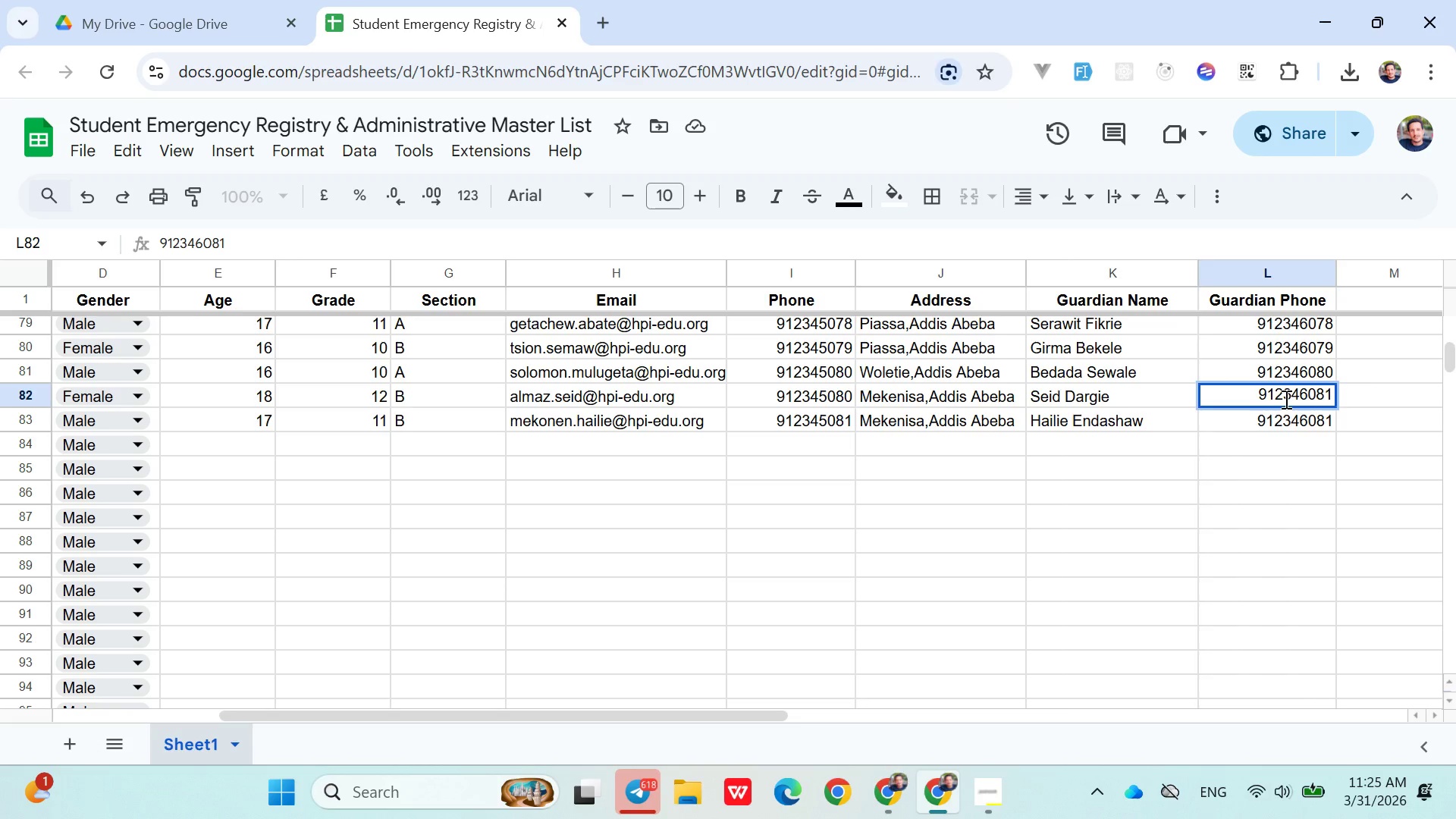 
key(ArrowDown)
 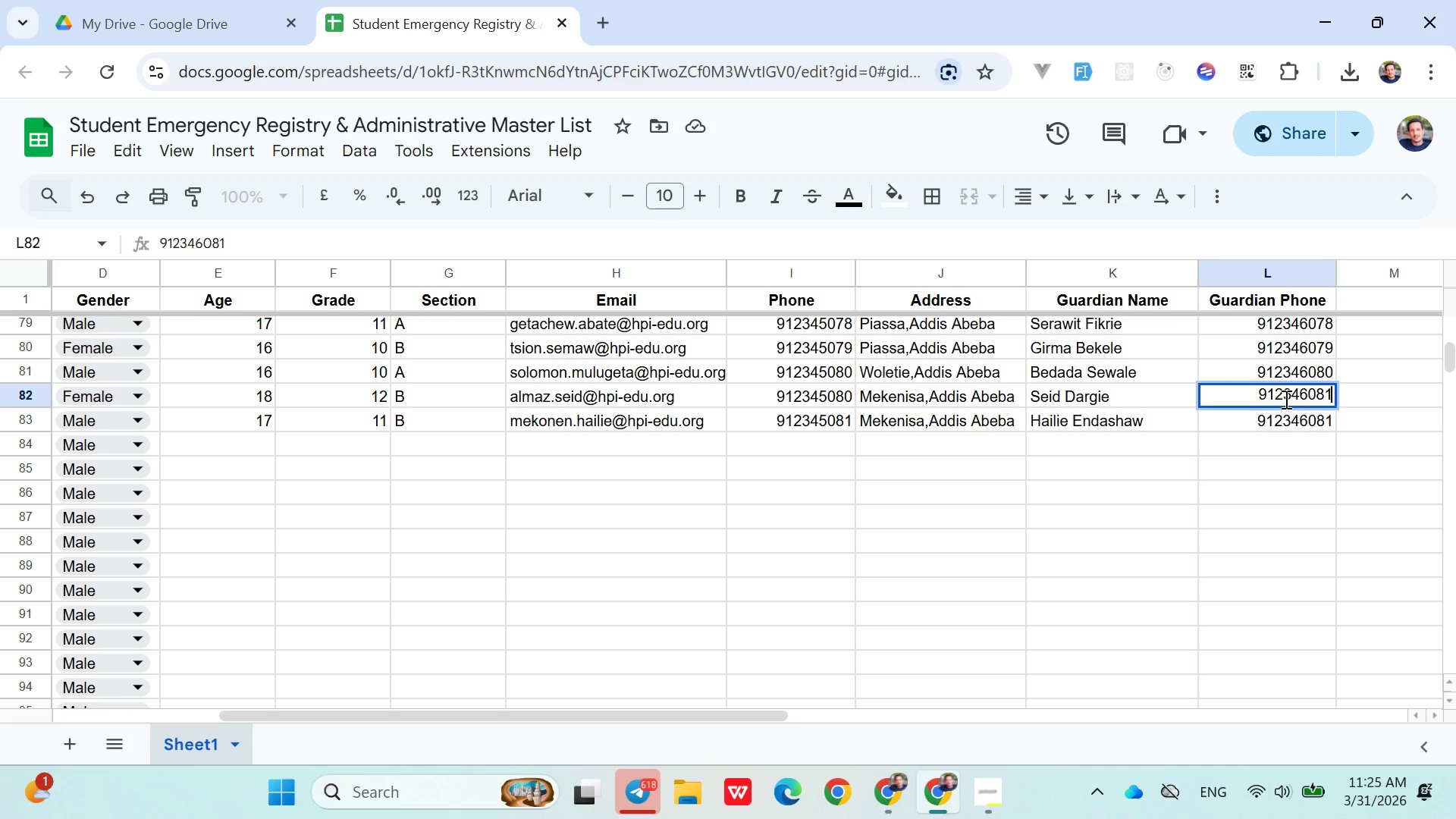 
key(ArrowDown)
 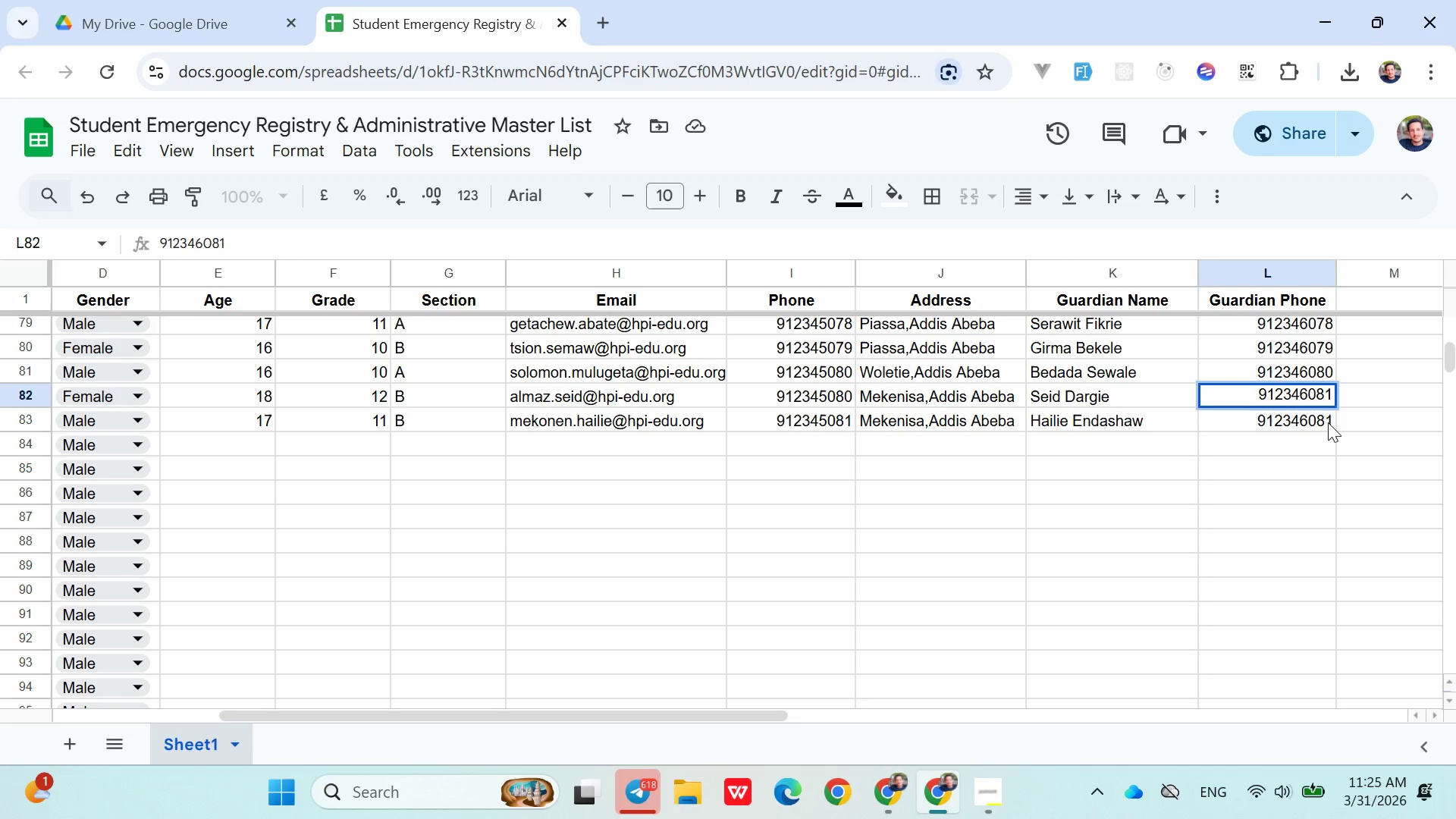 
double_click([1328, 422])
 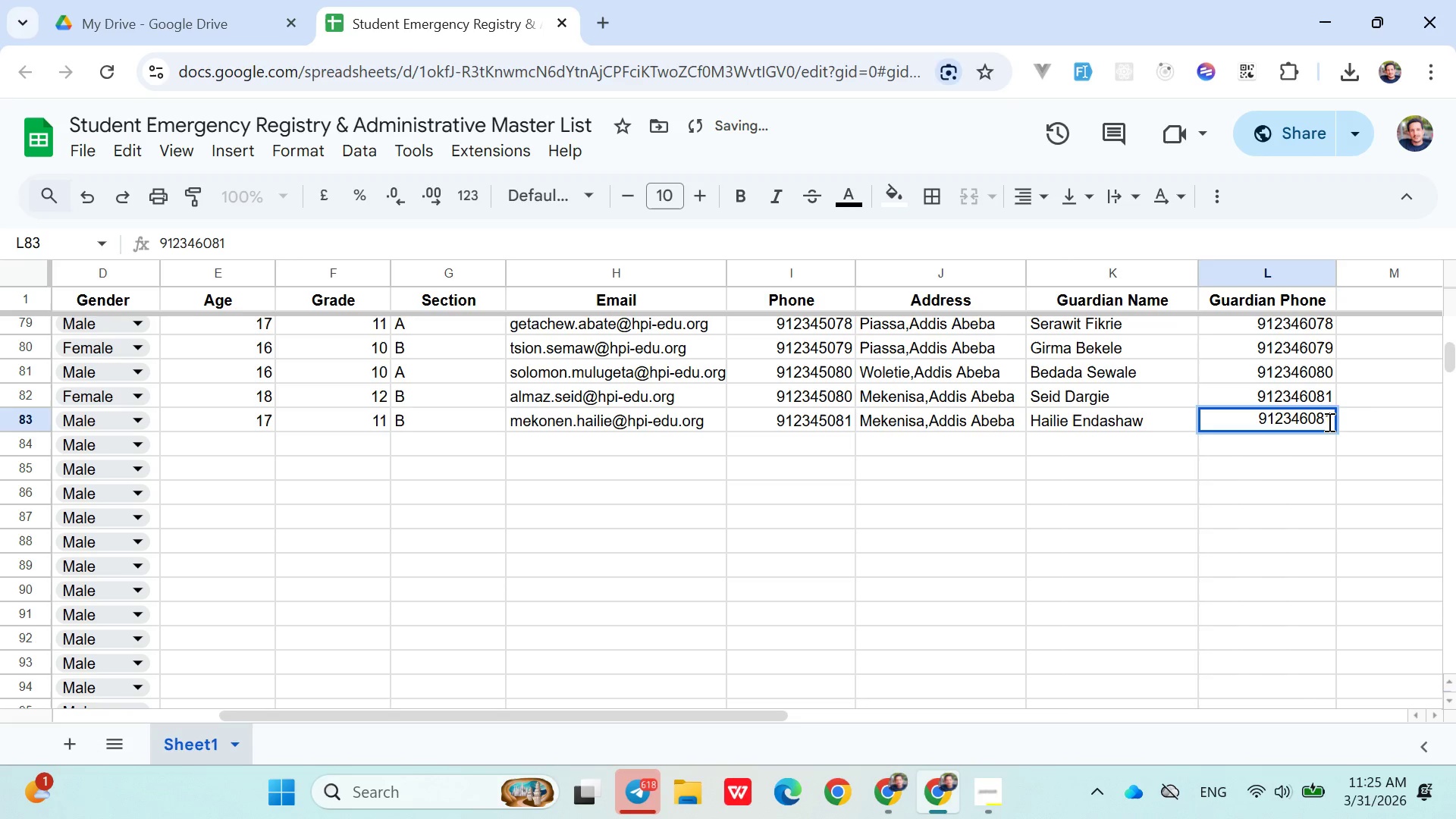 
key(ArrowRight)
 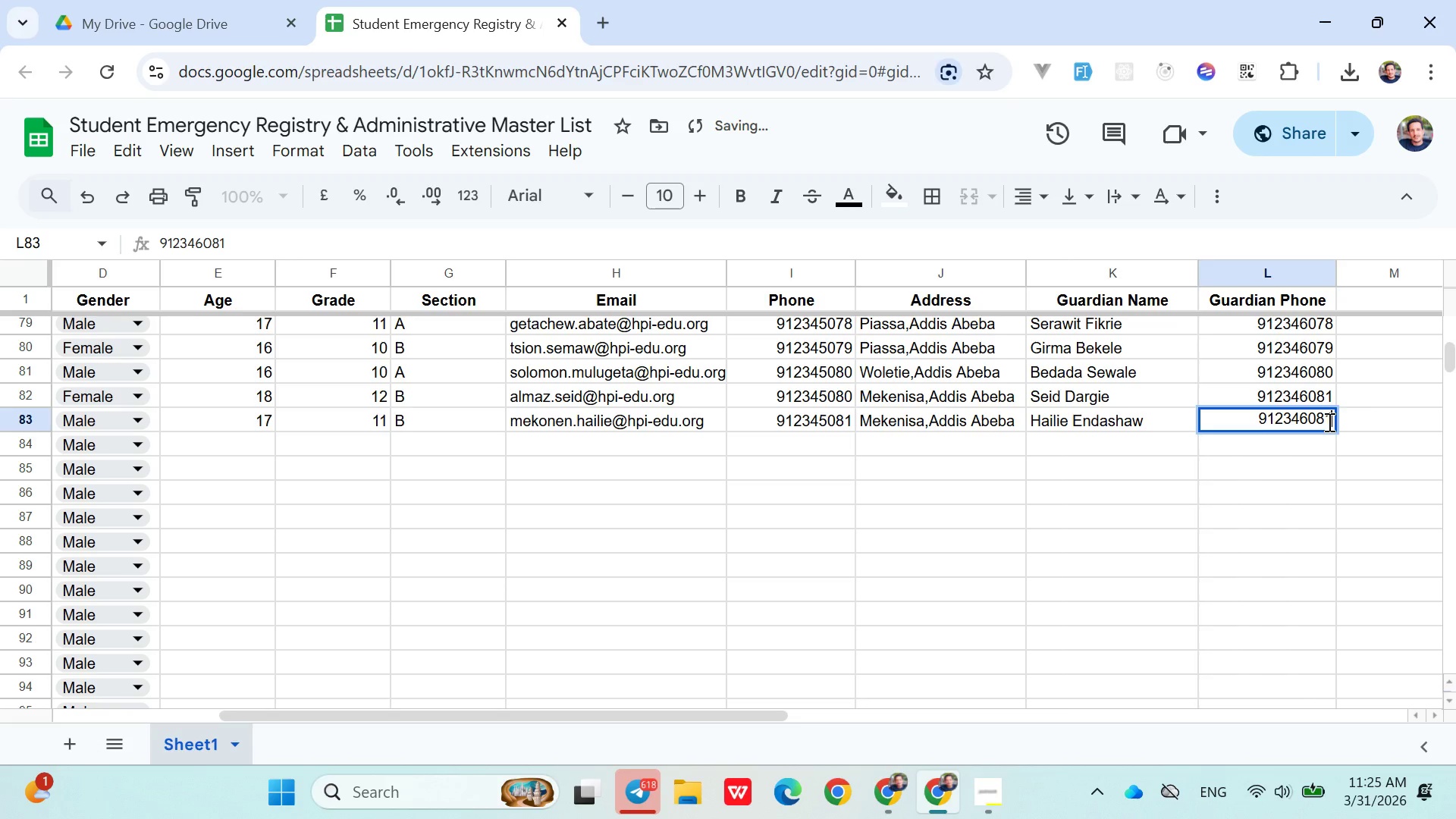 
key(2)
 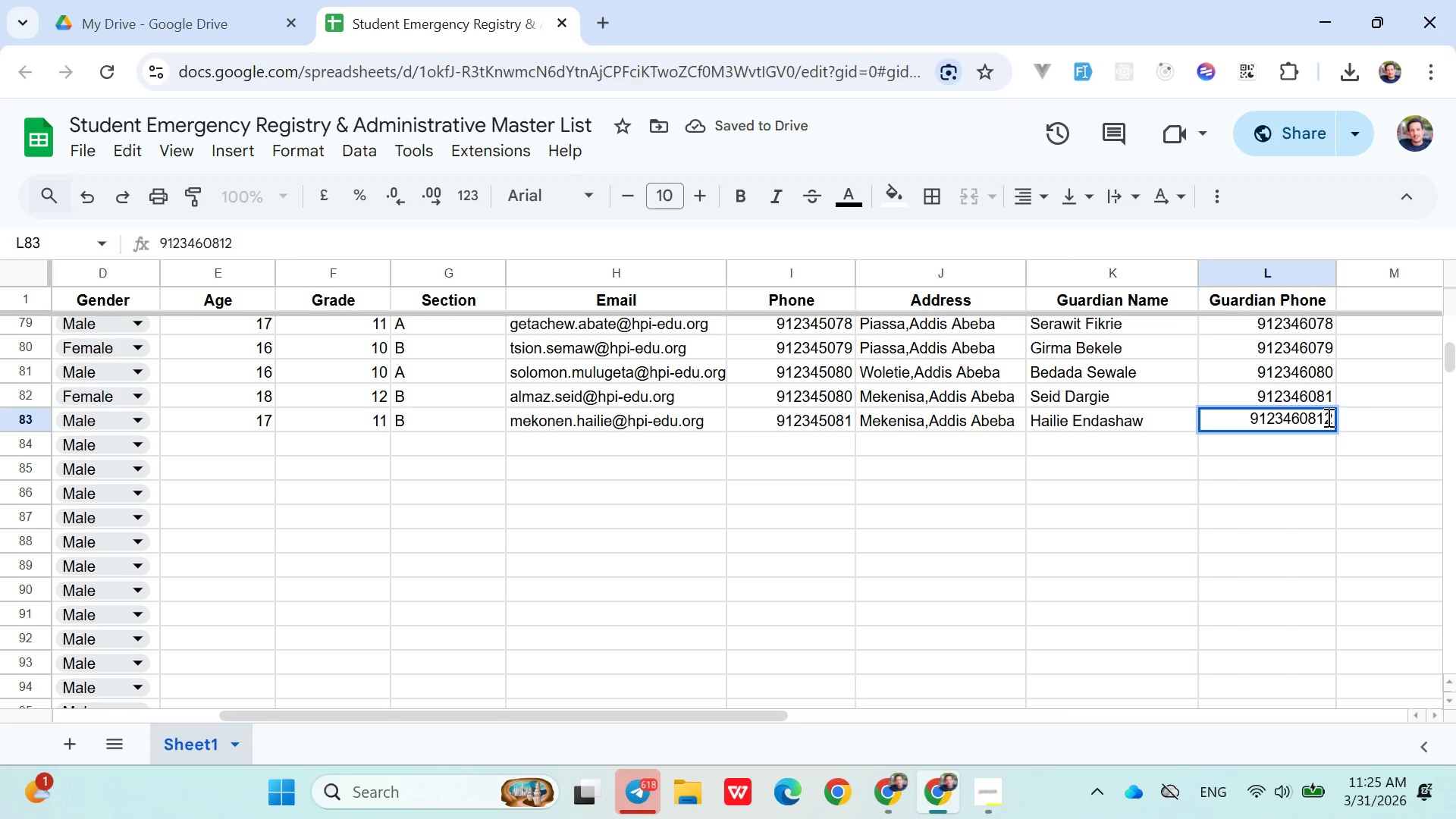 
key(ArrowLeft)
 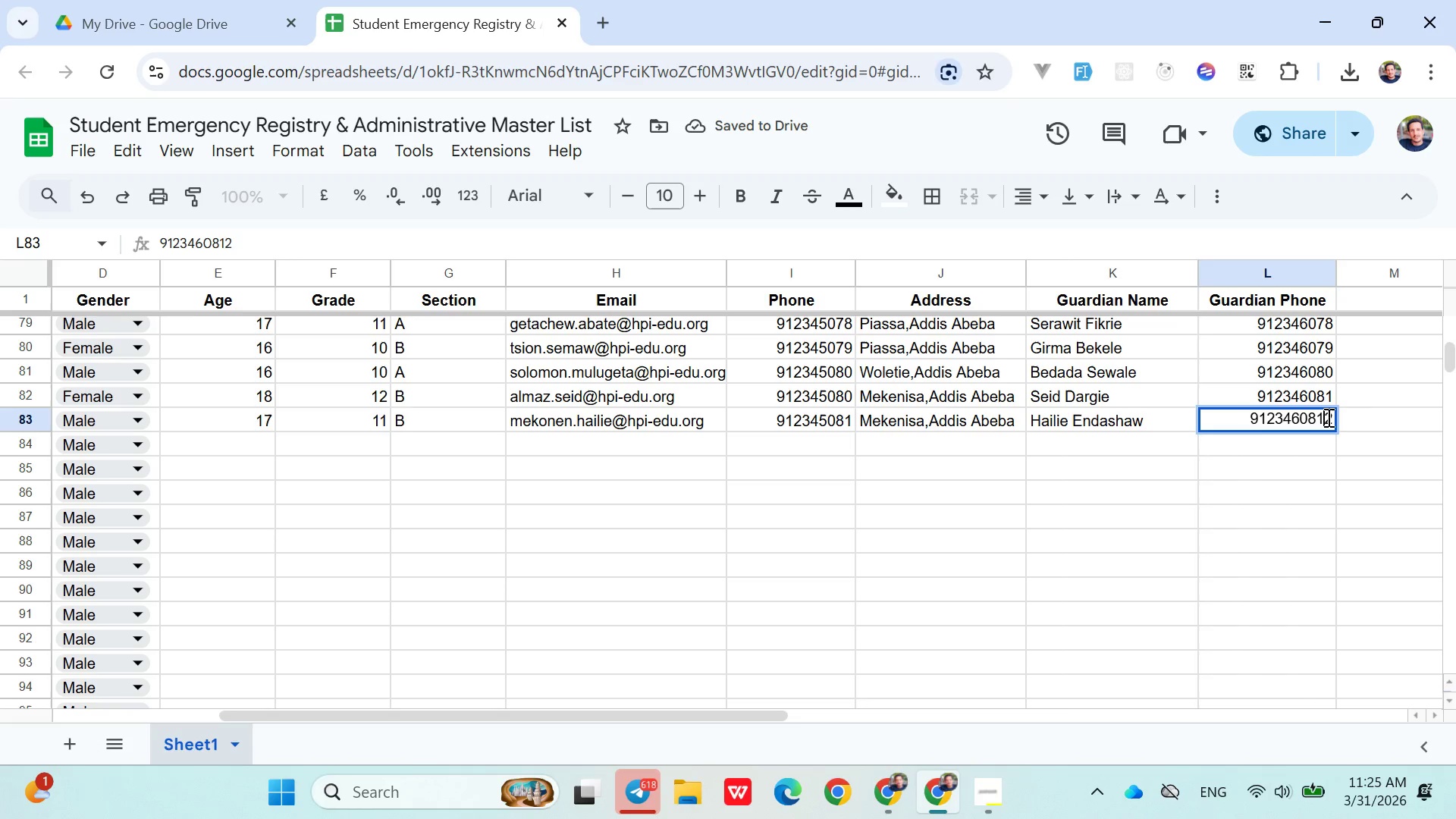 
key(Backspace)
 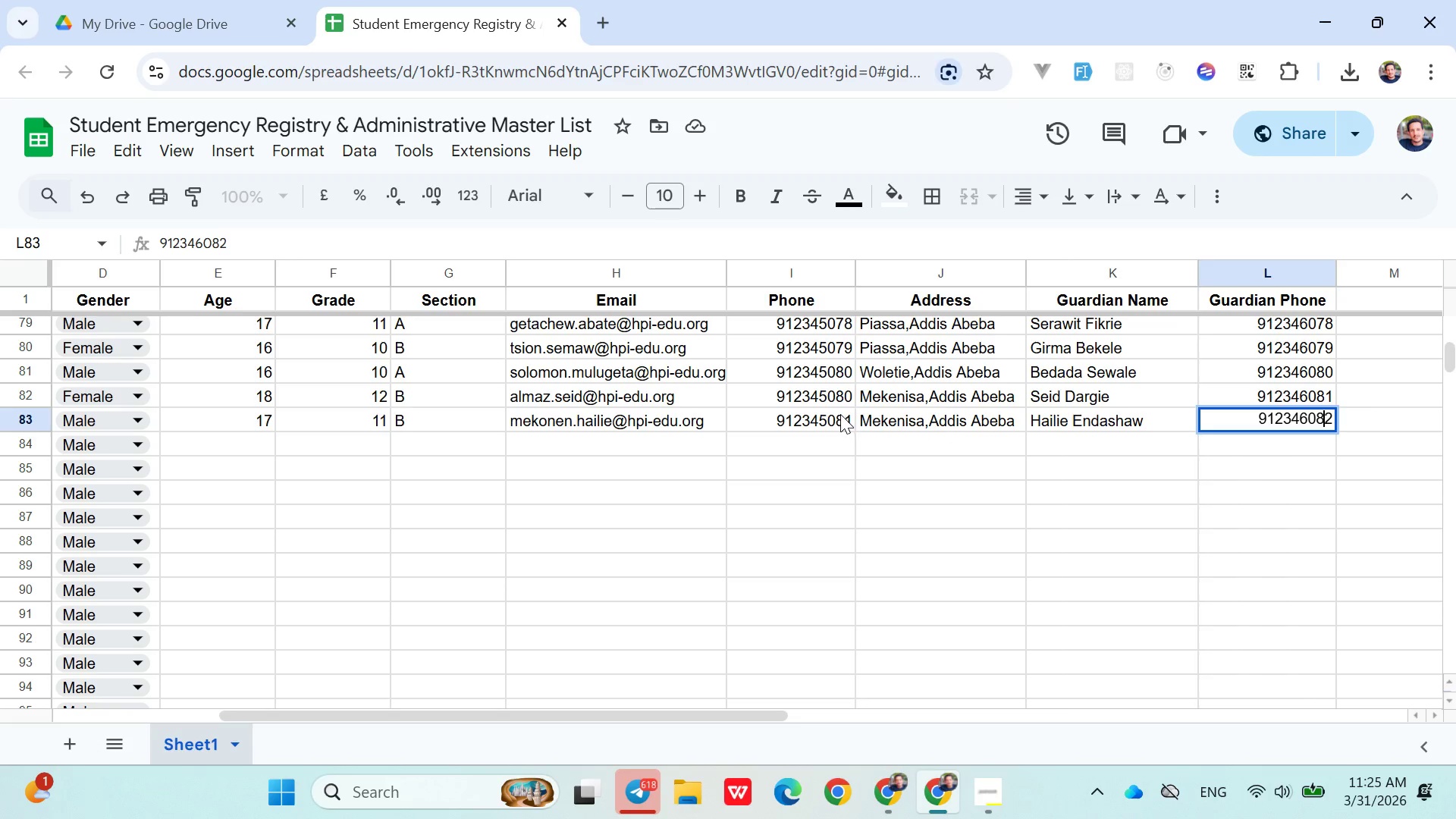 
double_click([840, 396])
 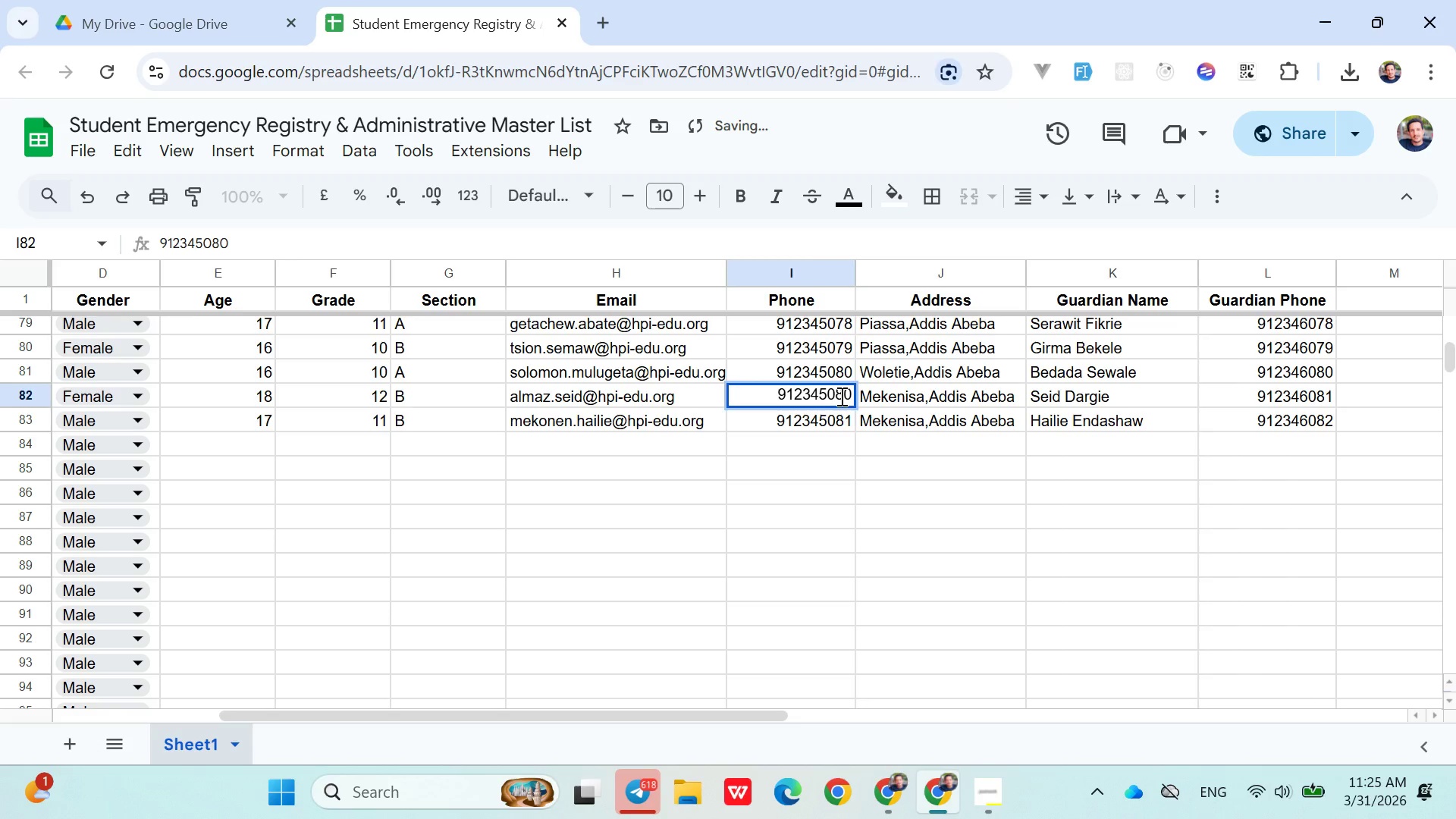 
key(Backspace)
 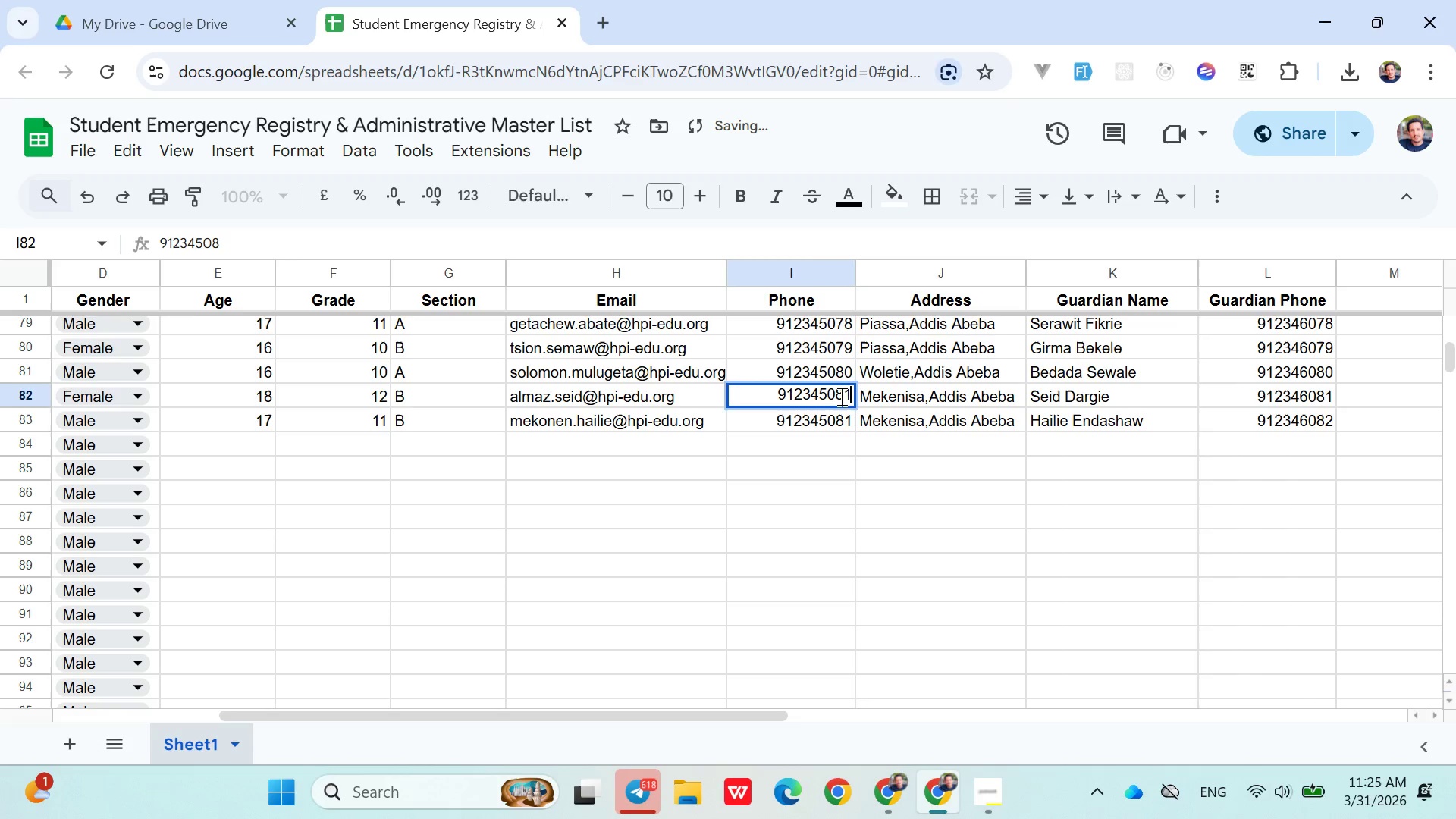 
key(1)
 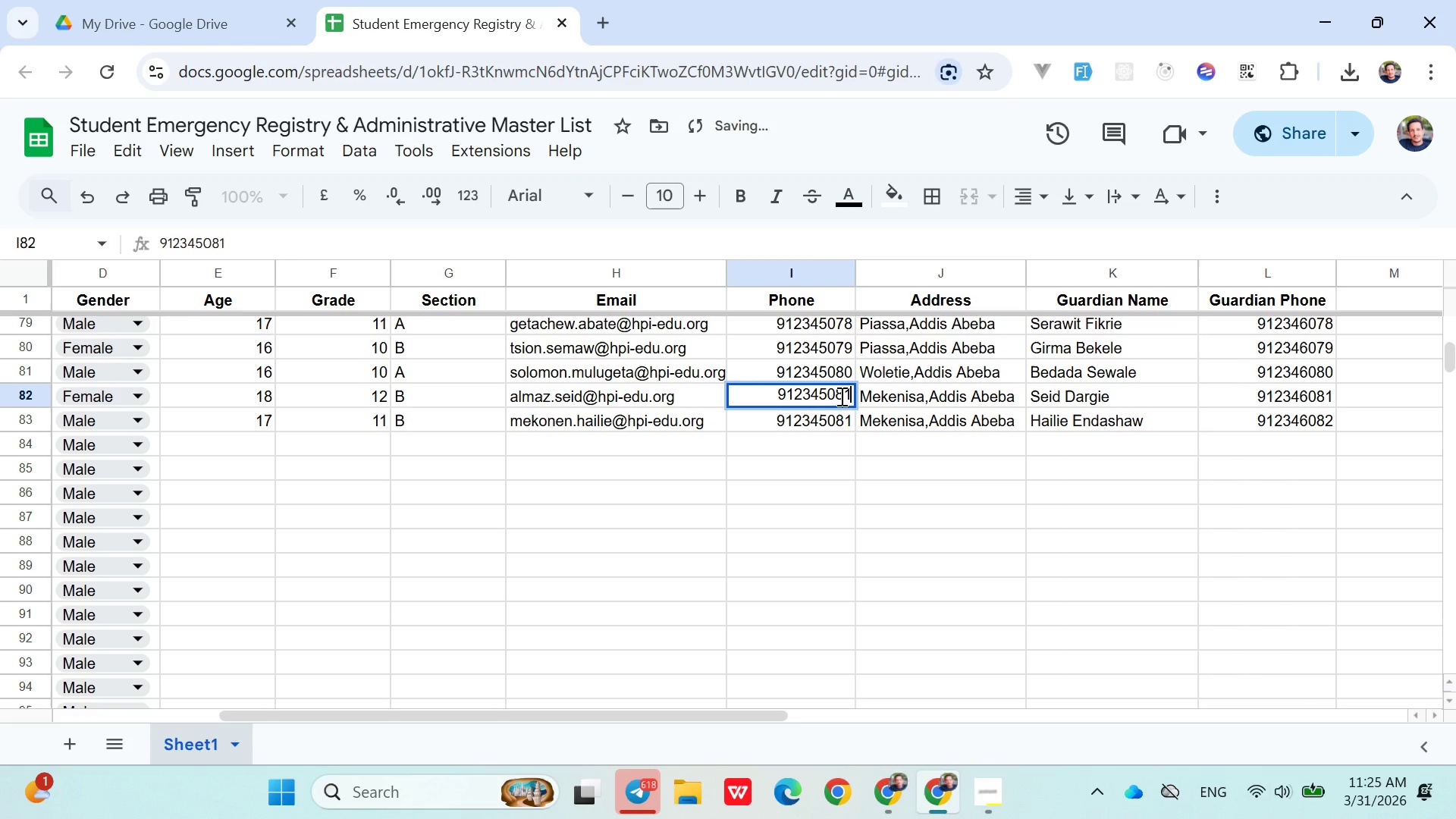 
key(ArrowDown)
 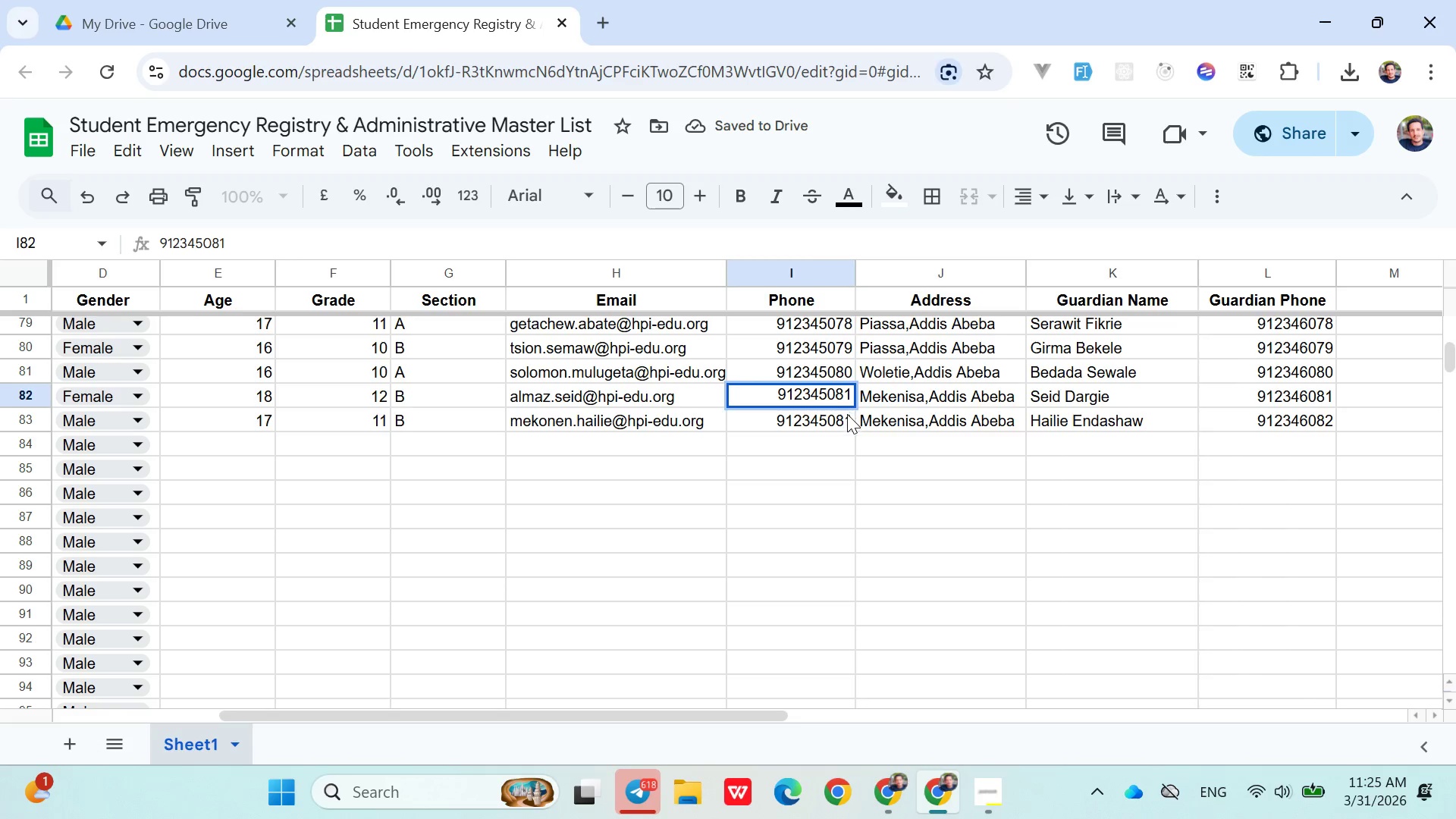 
double_click([847, 416])
 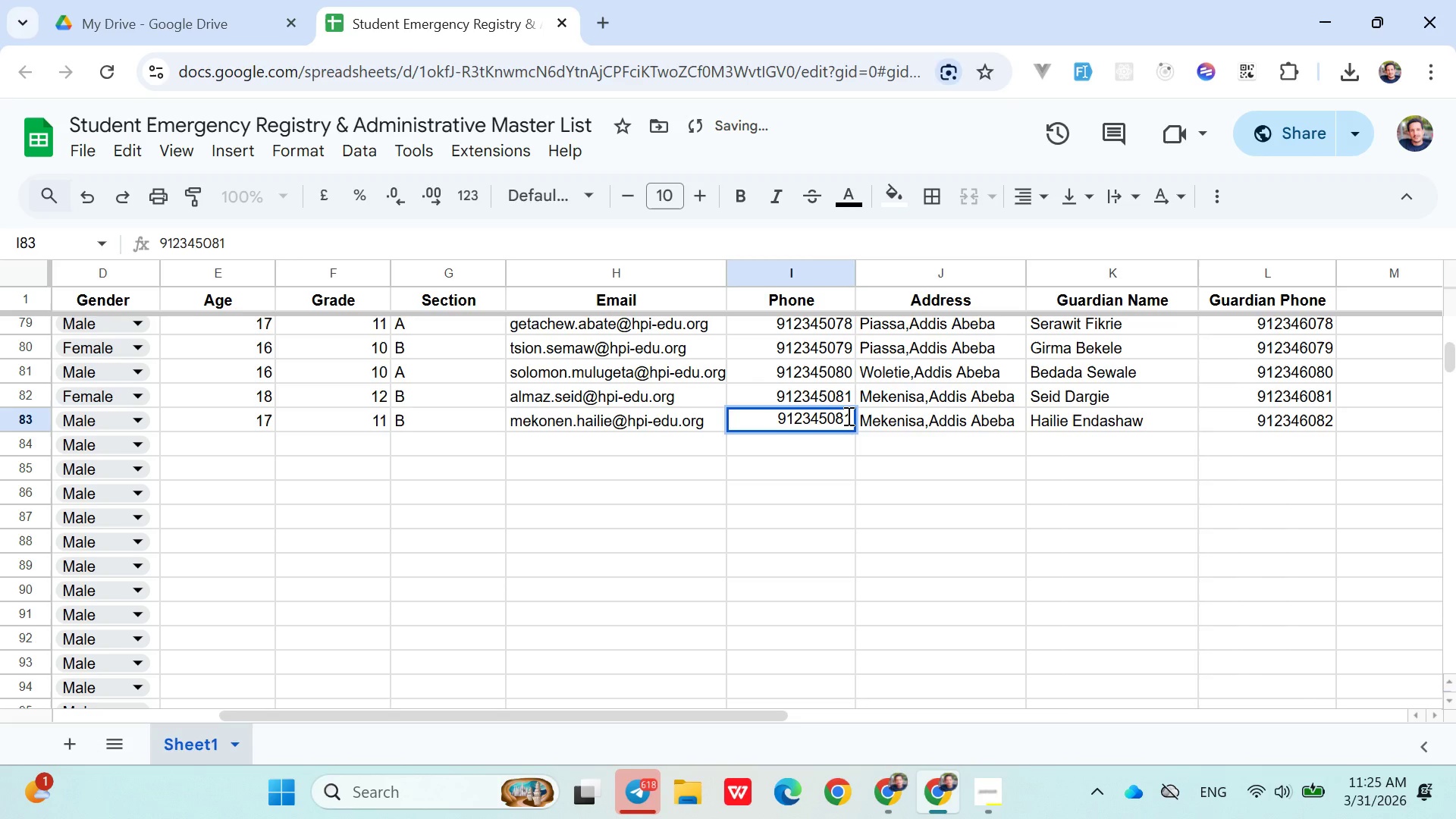 
key(Backspace)
 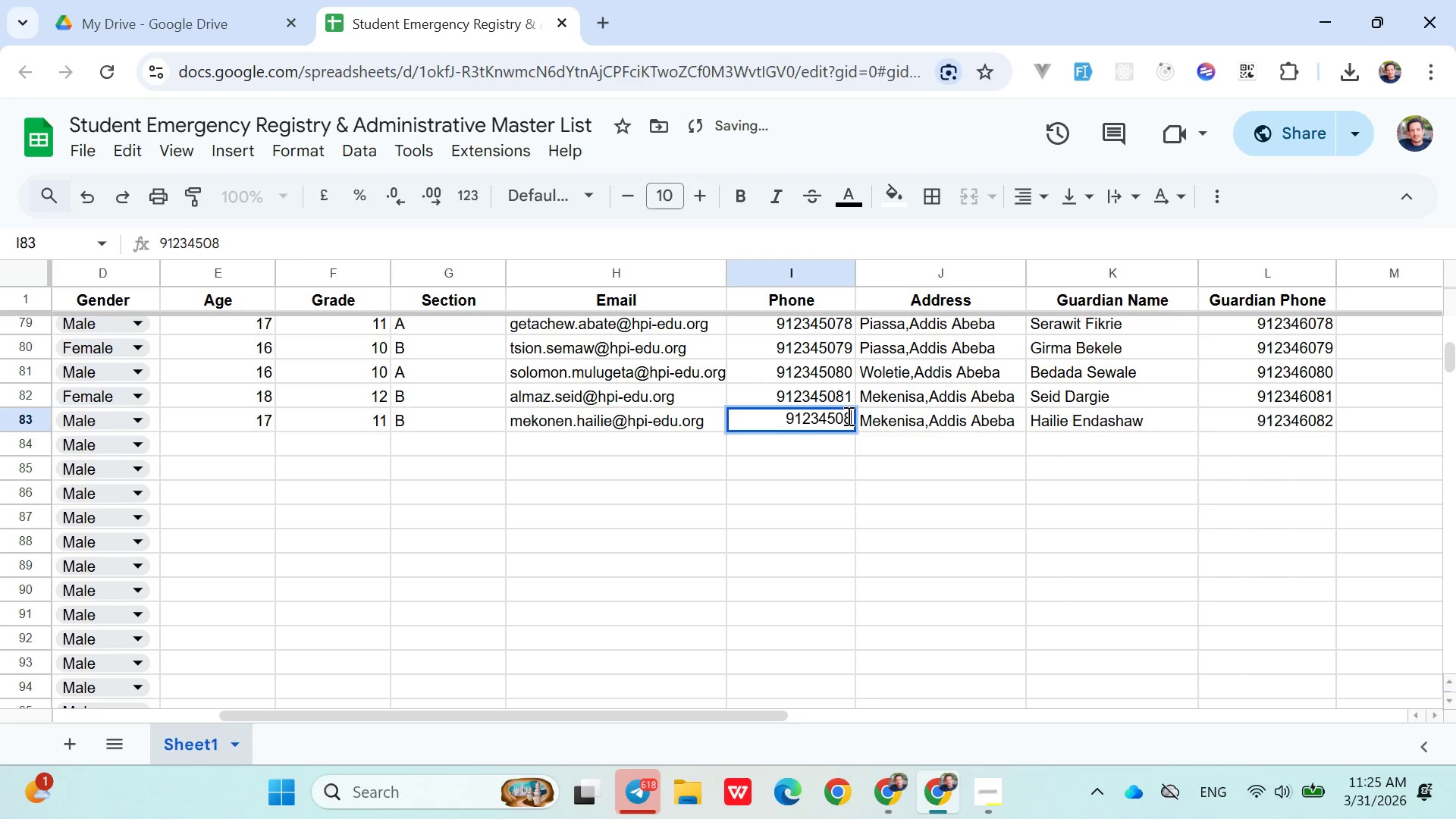 
key(2)
 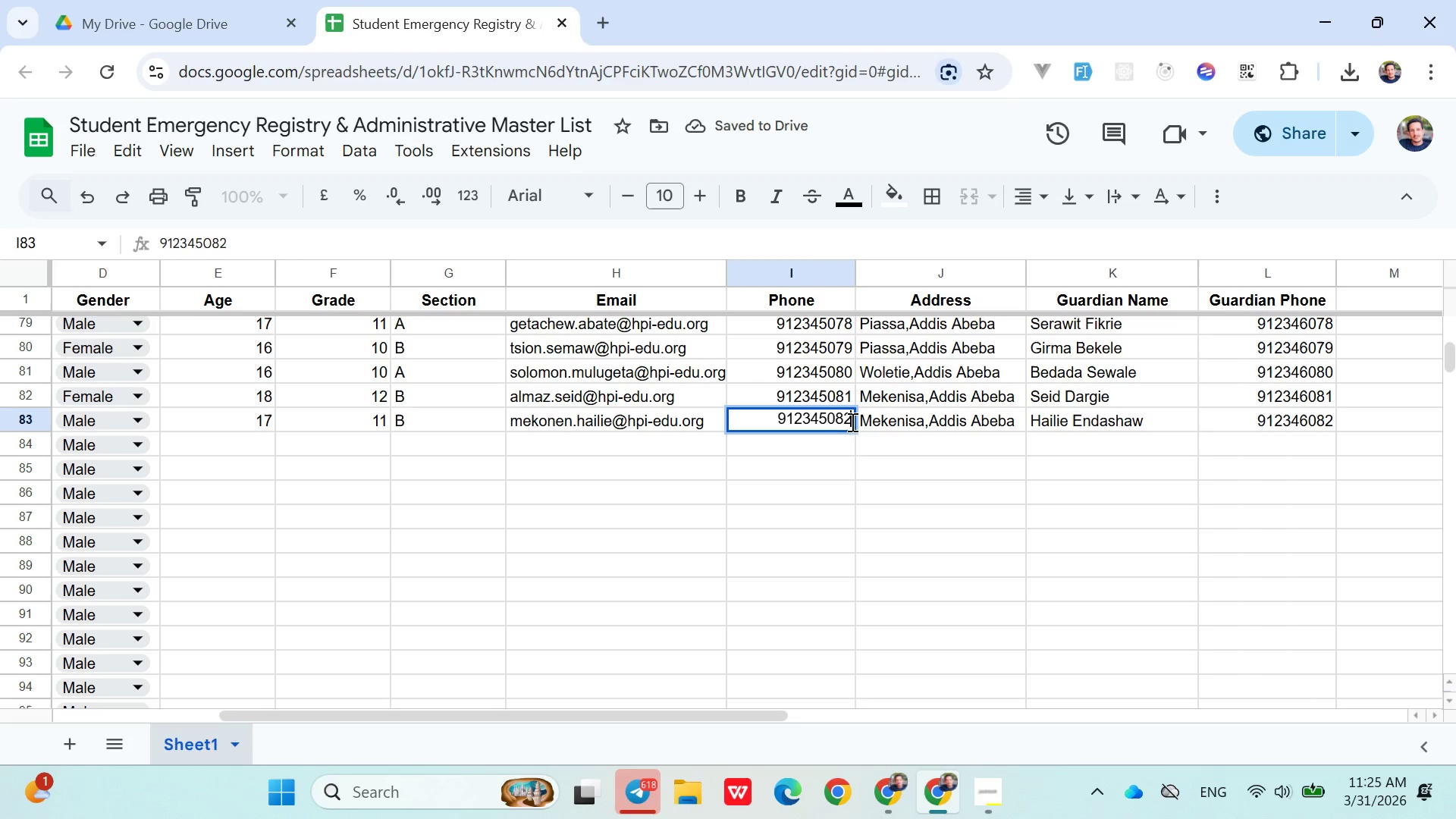 
left_click([830, 445])
 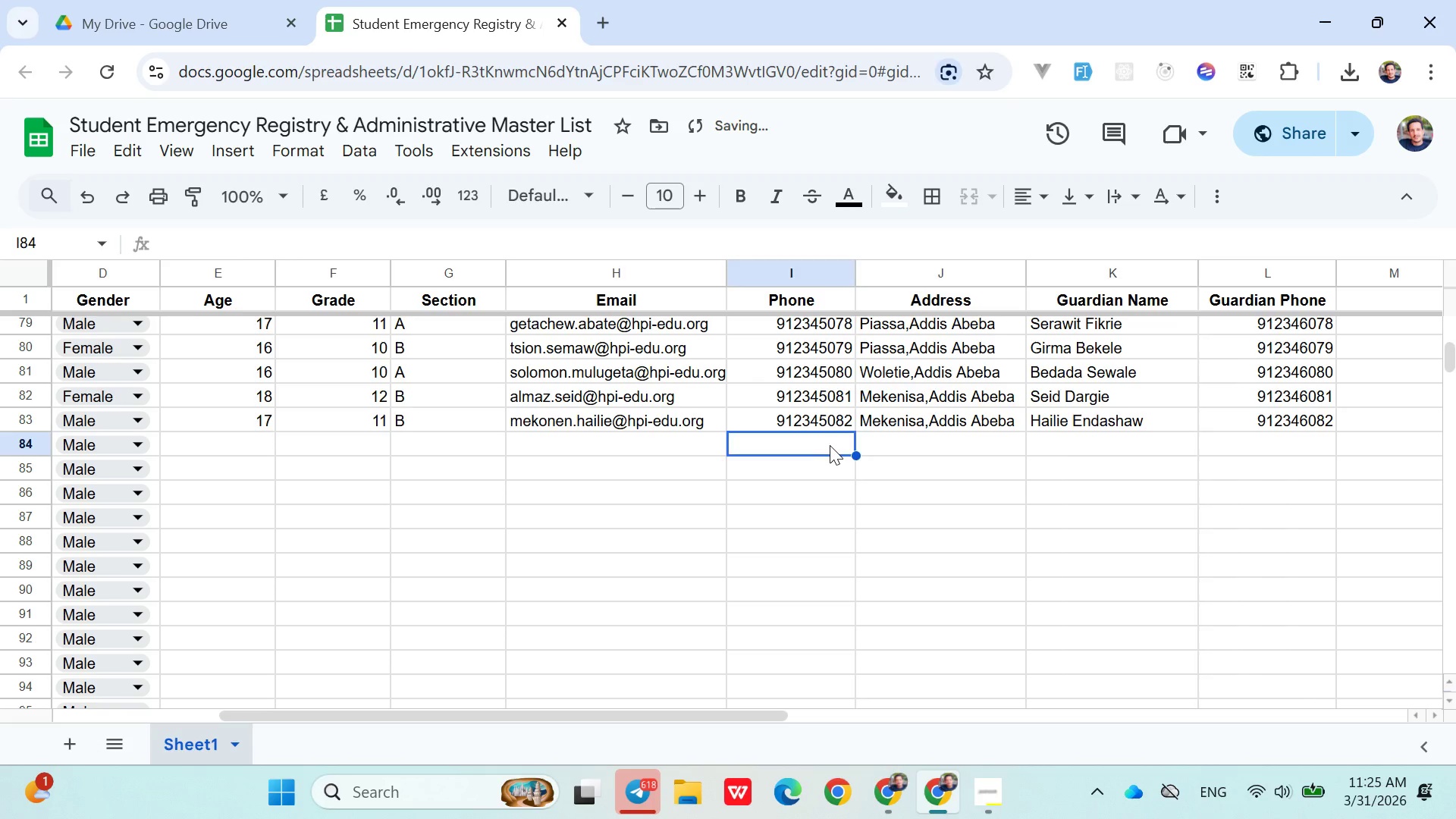 
hold_key(key=ArrowLeft, duration=0.81)
 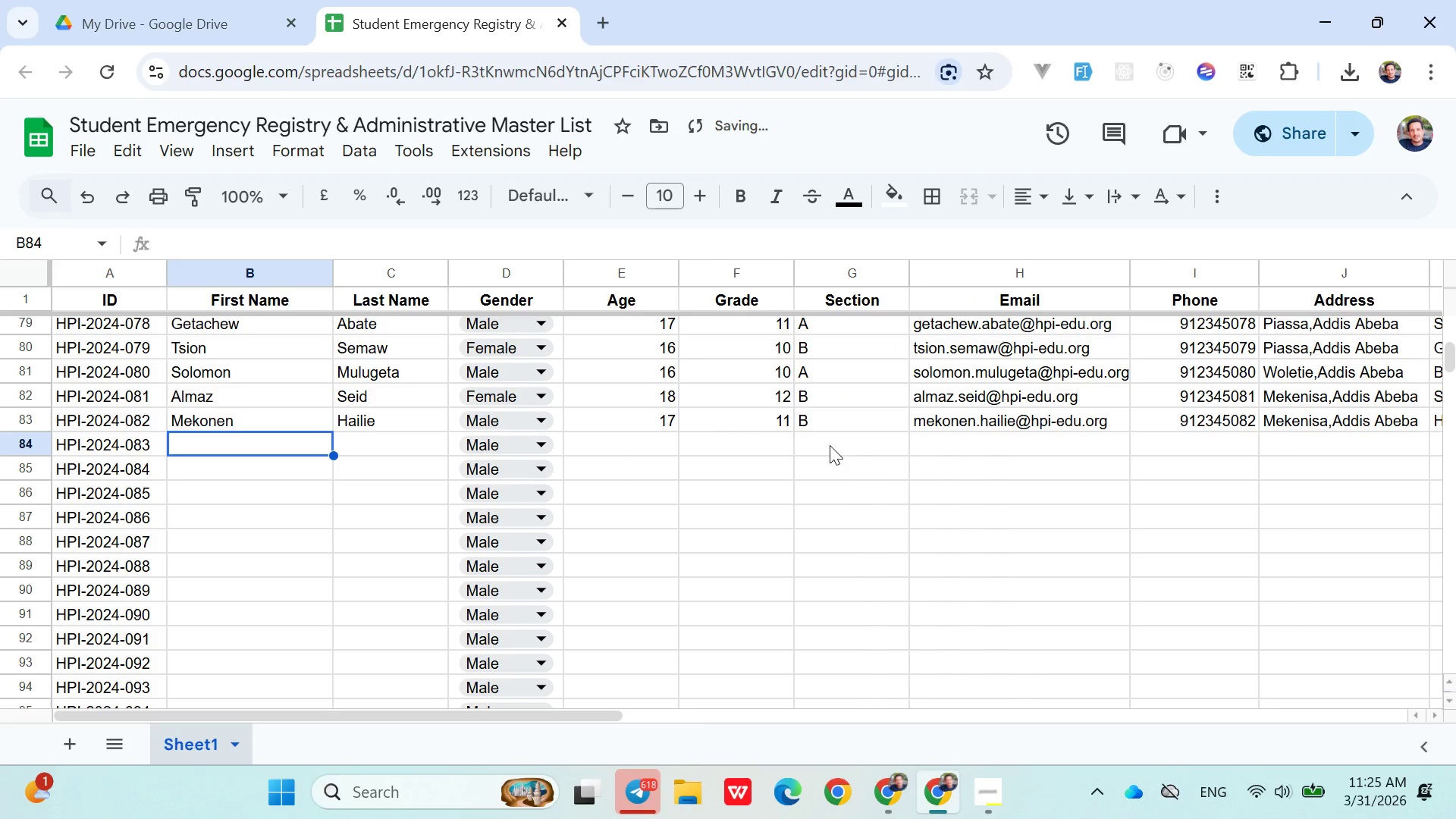 
key(ArrowRight)
 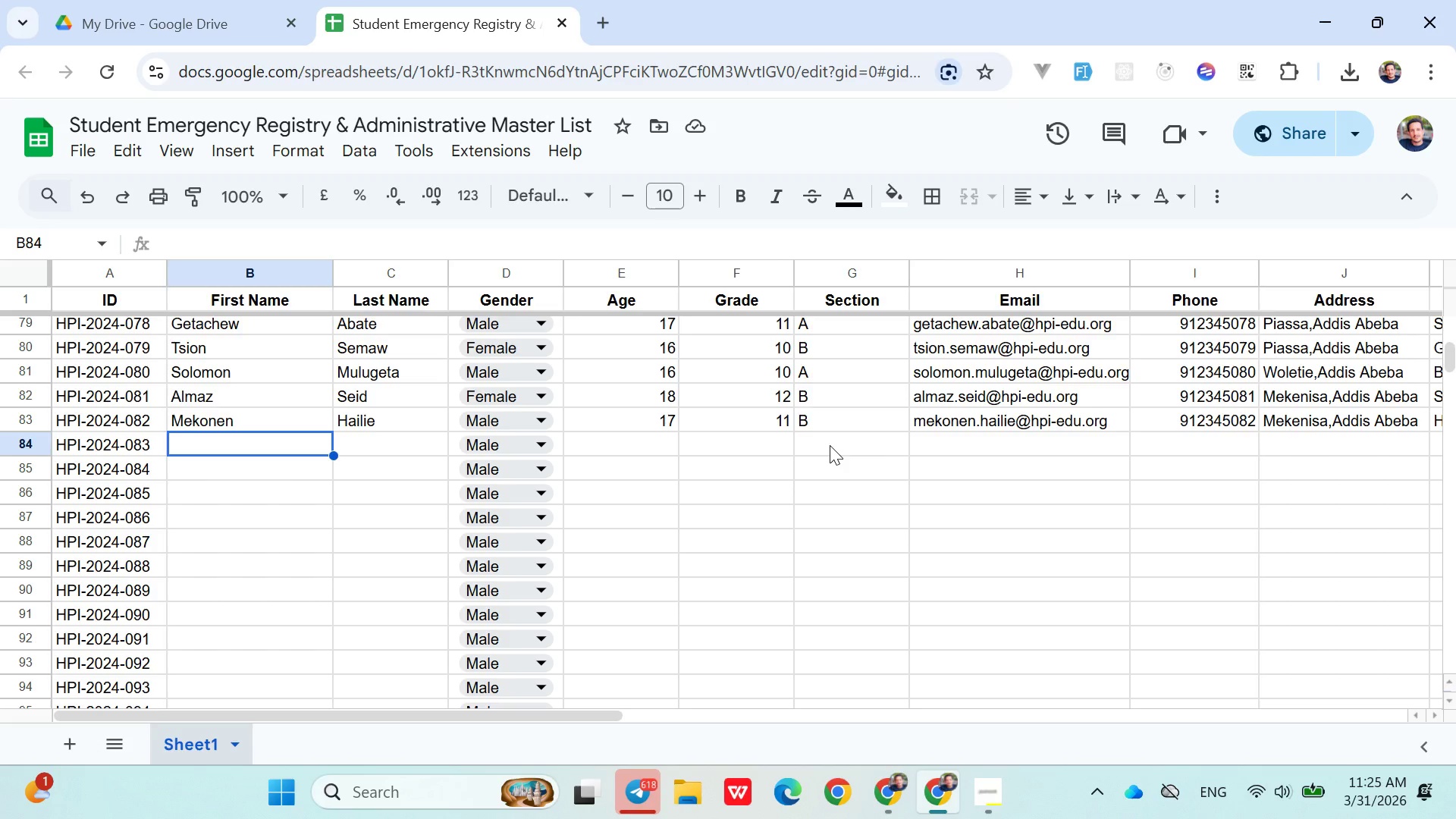 
wait(6.17)
 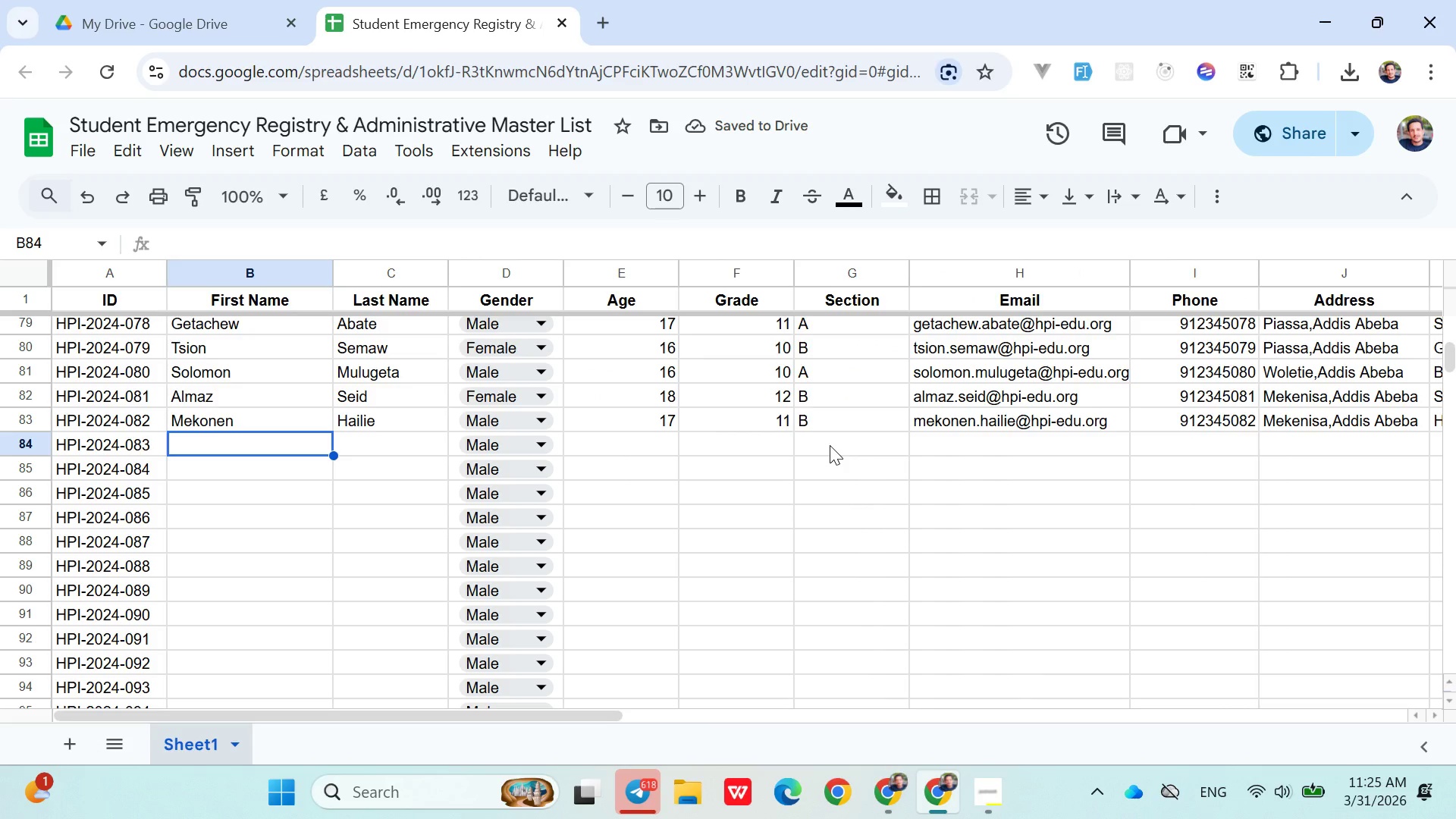 
type(Winta)
 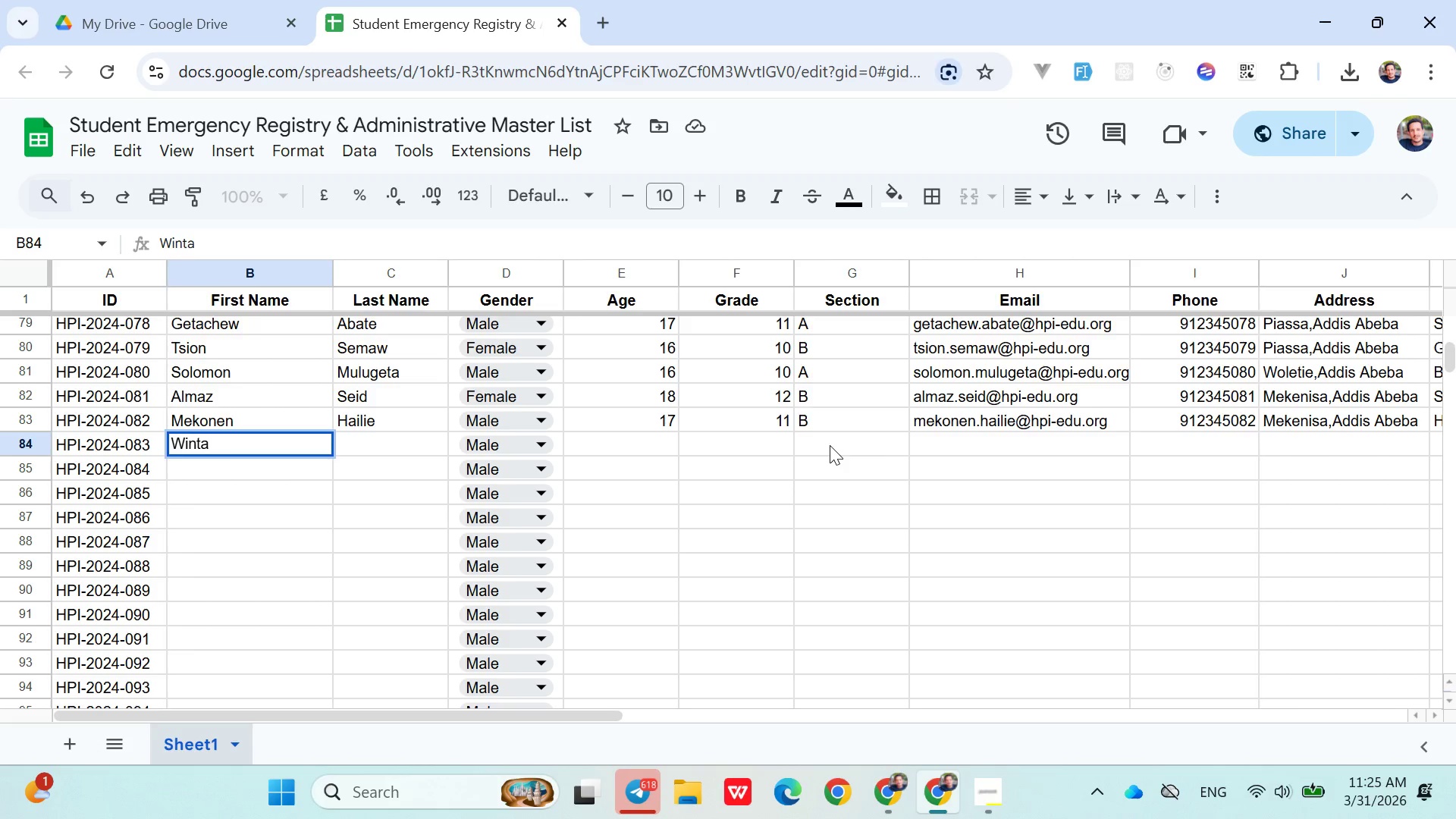 
key(ArrowRight)
 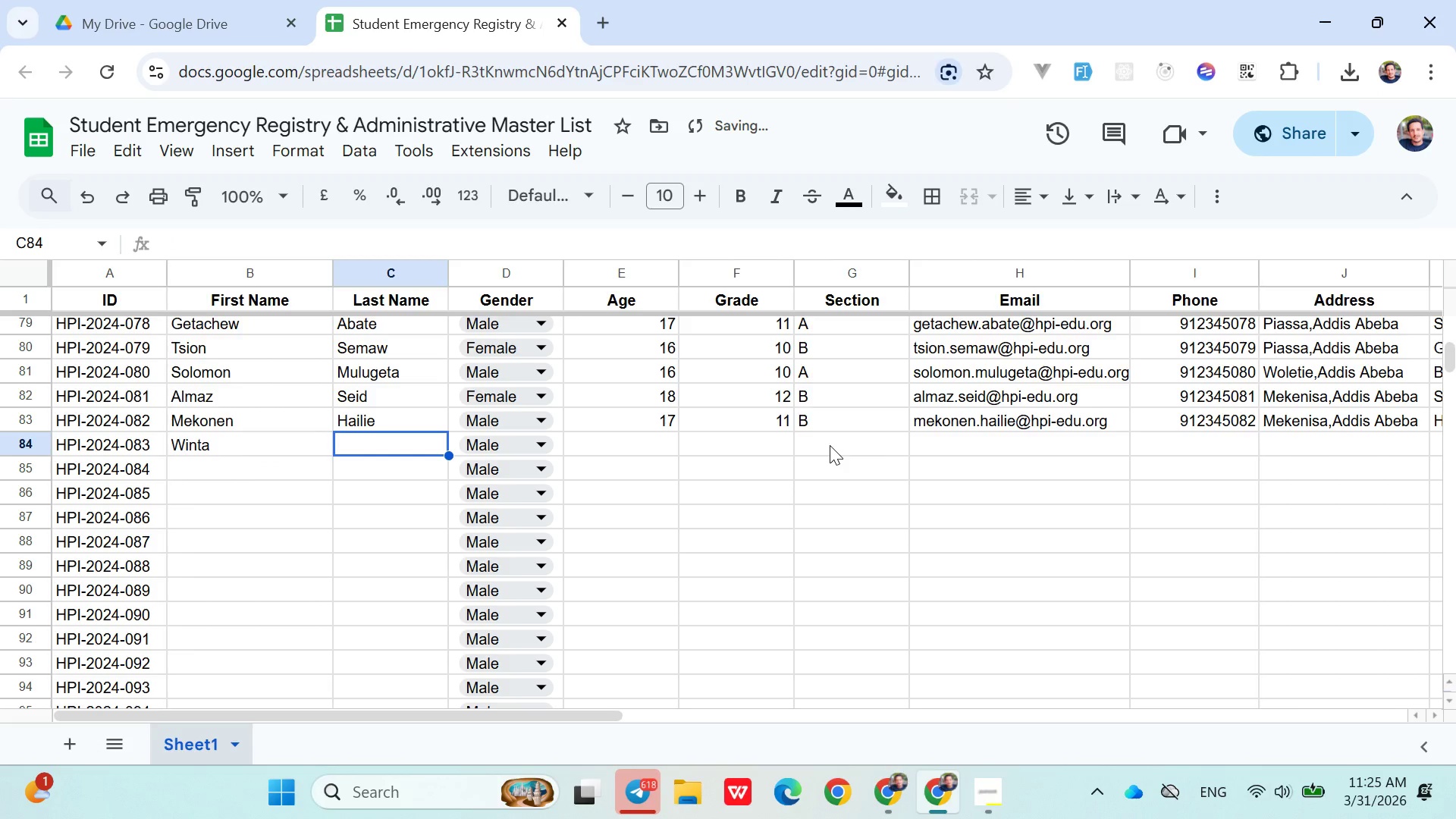 
type(Abiy)
 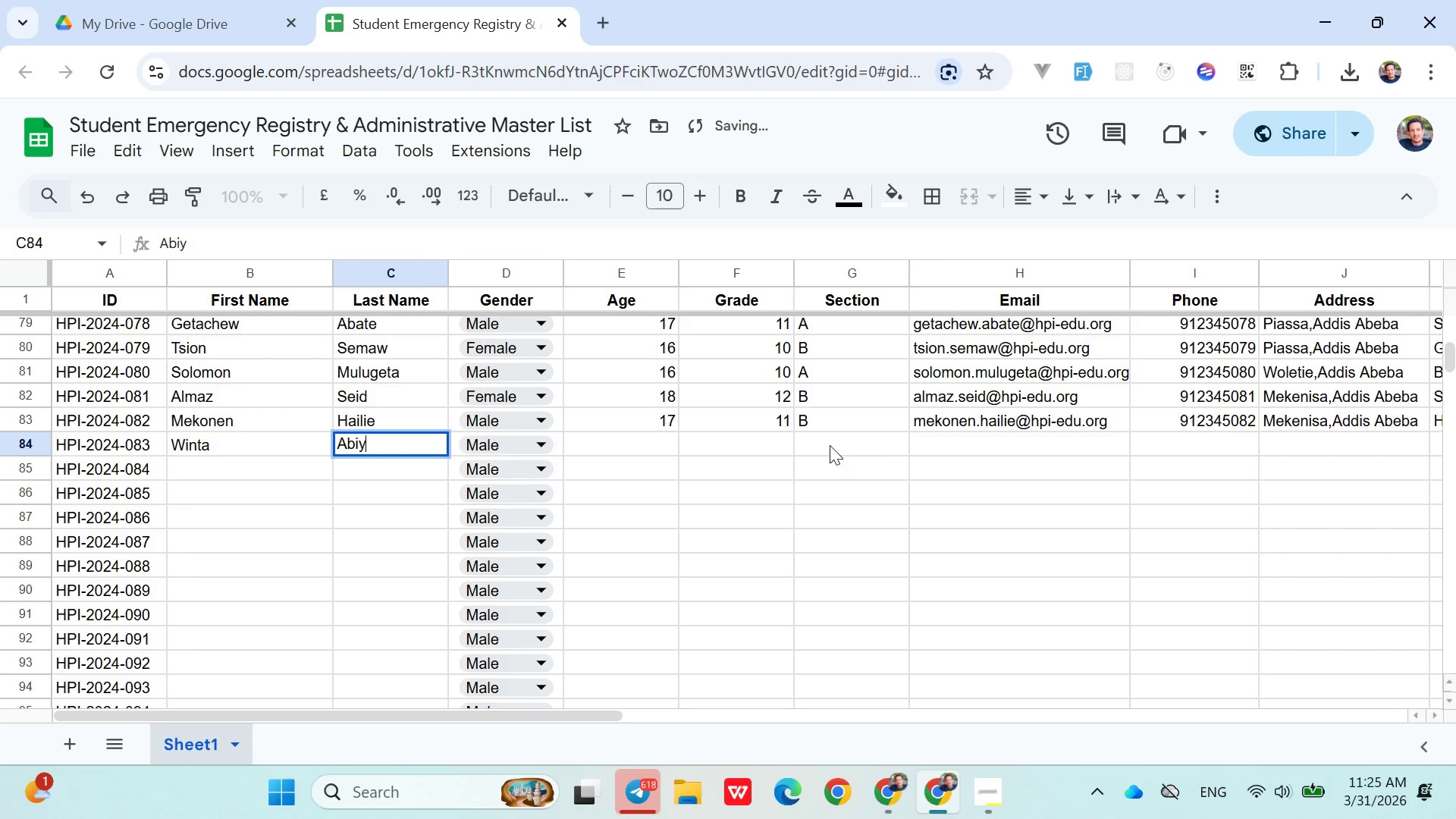 
key(ArrowRight)
 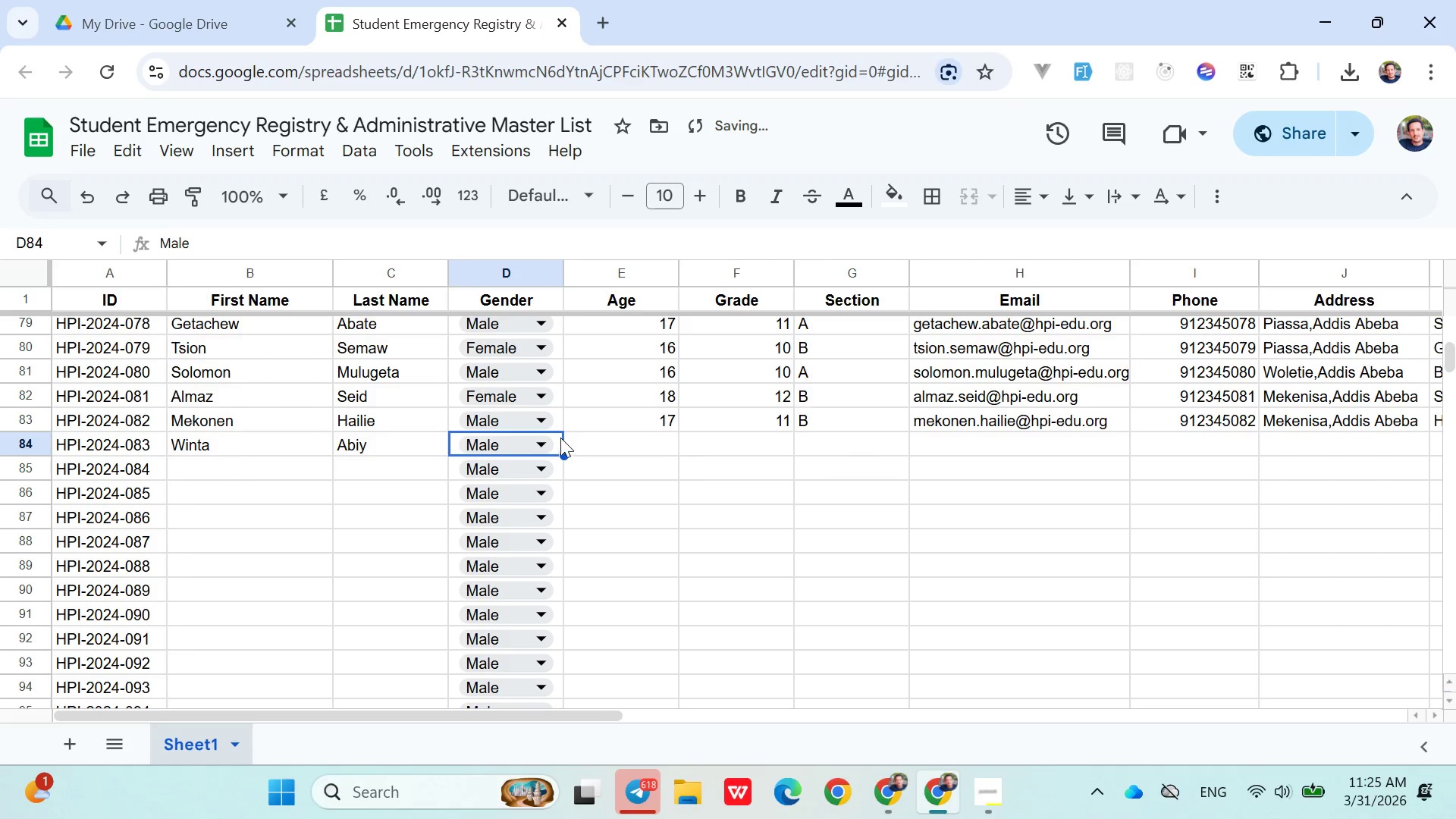 
left_click([549, 442])
 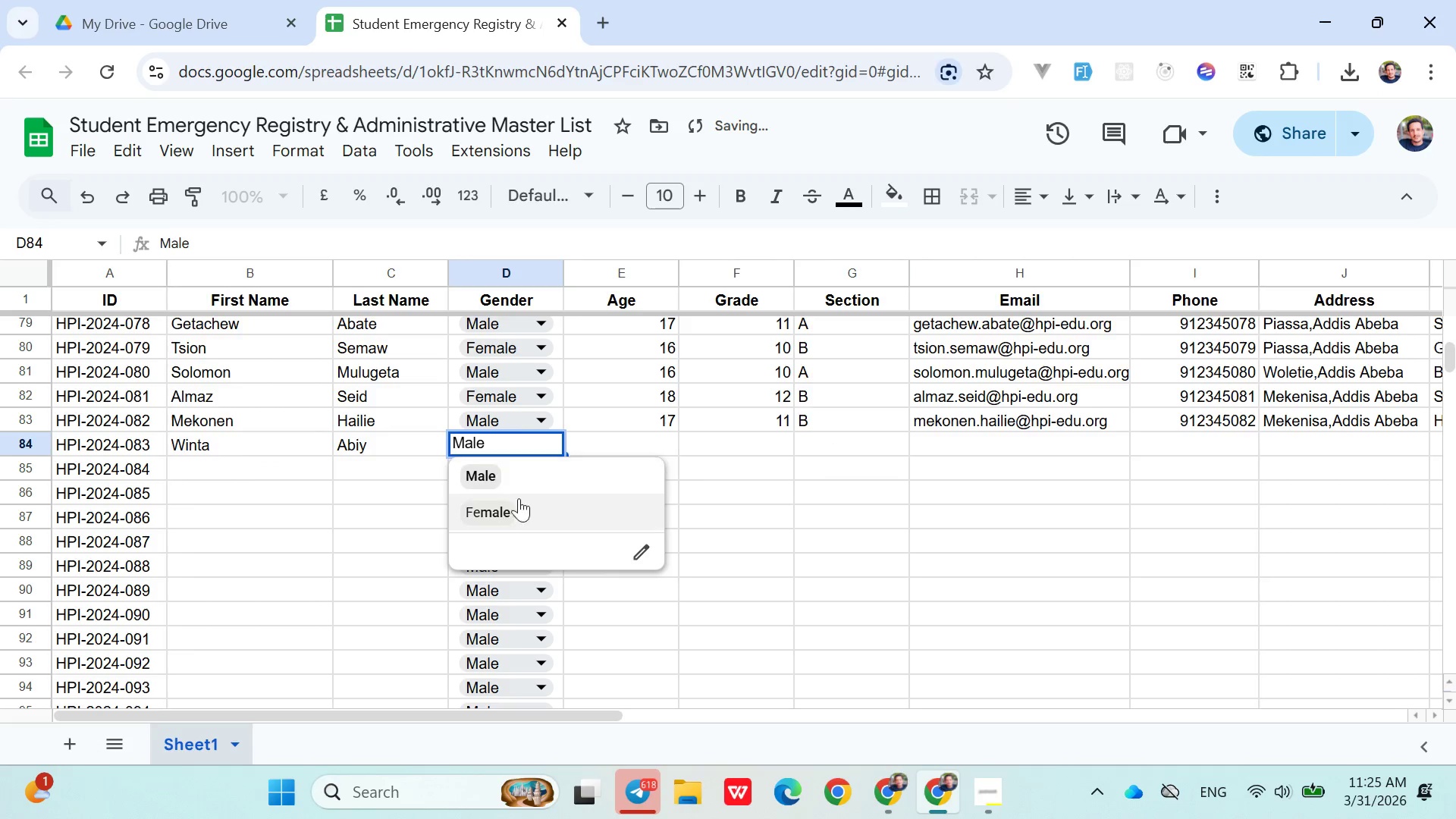 
left_click([517, 504])
 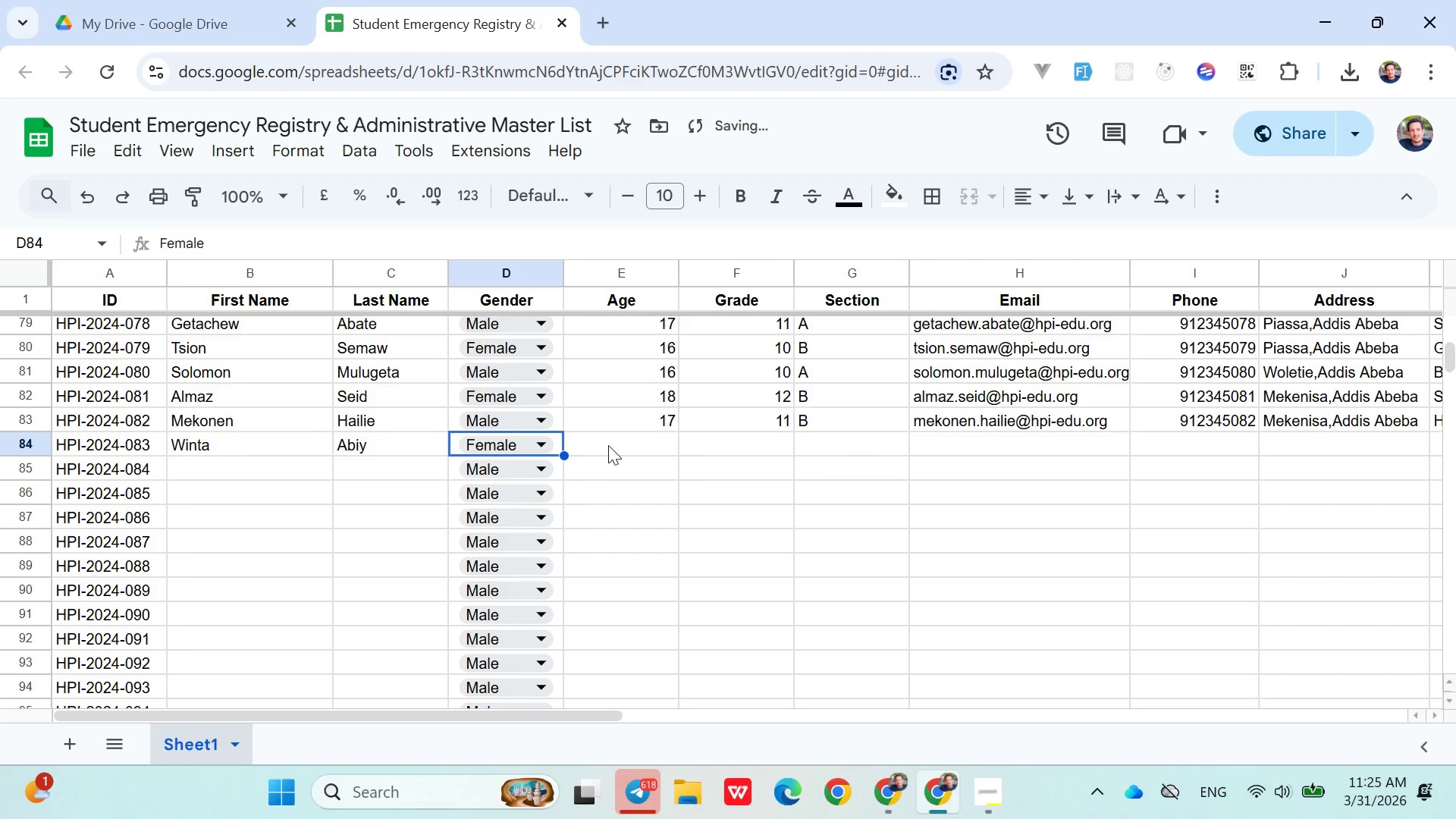 
left_click([610, 444])
 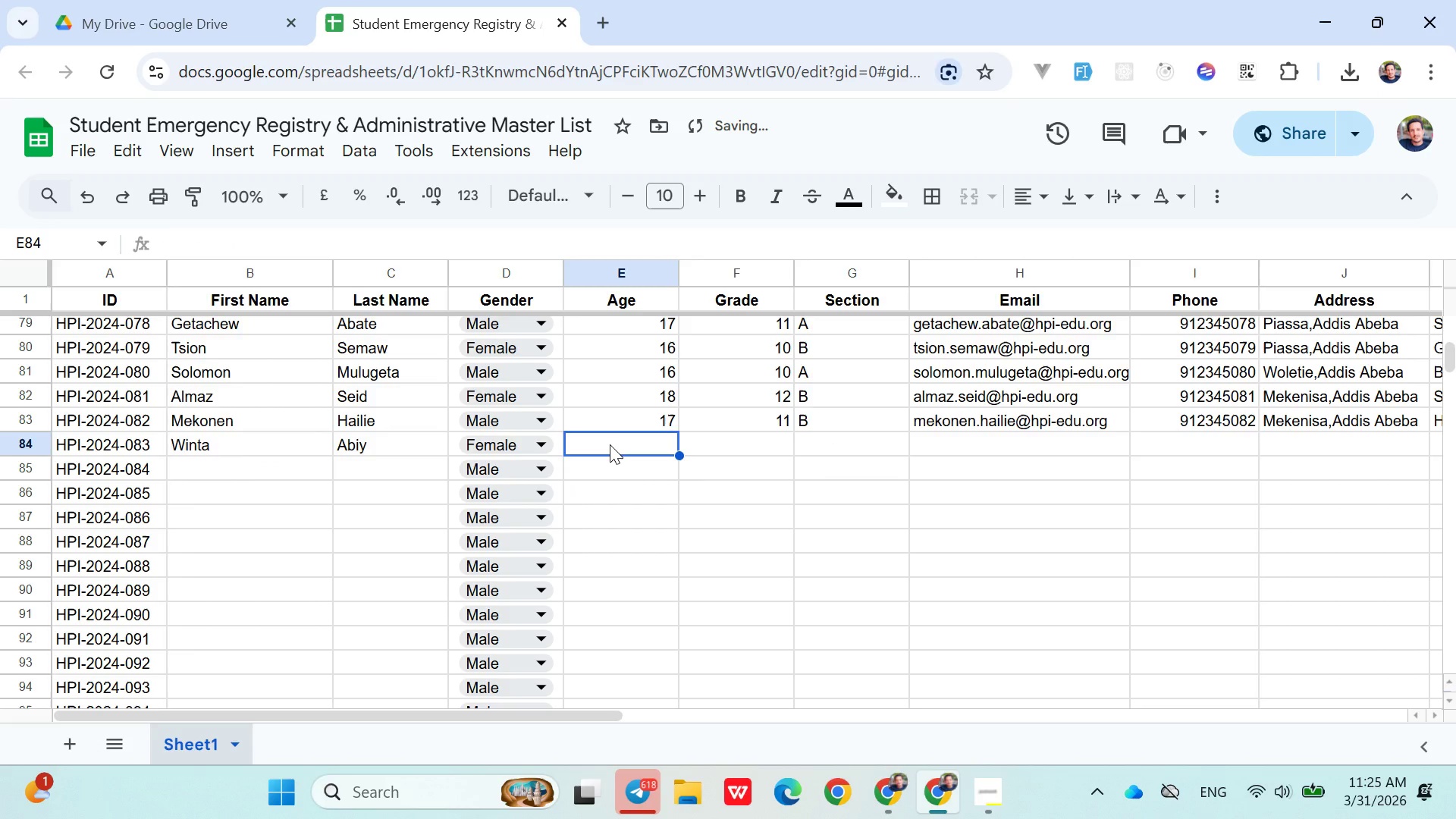 
type(15)
 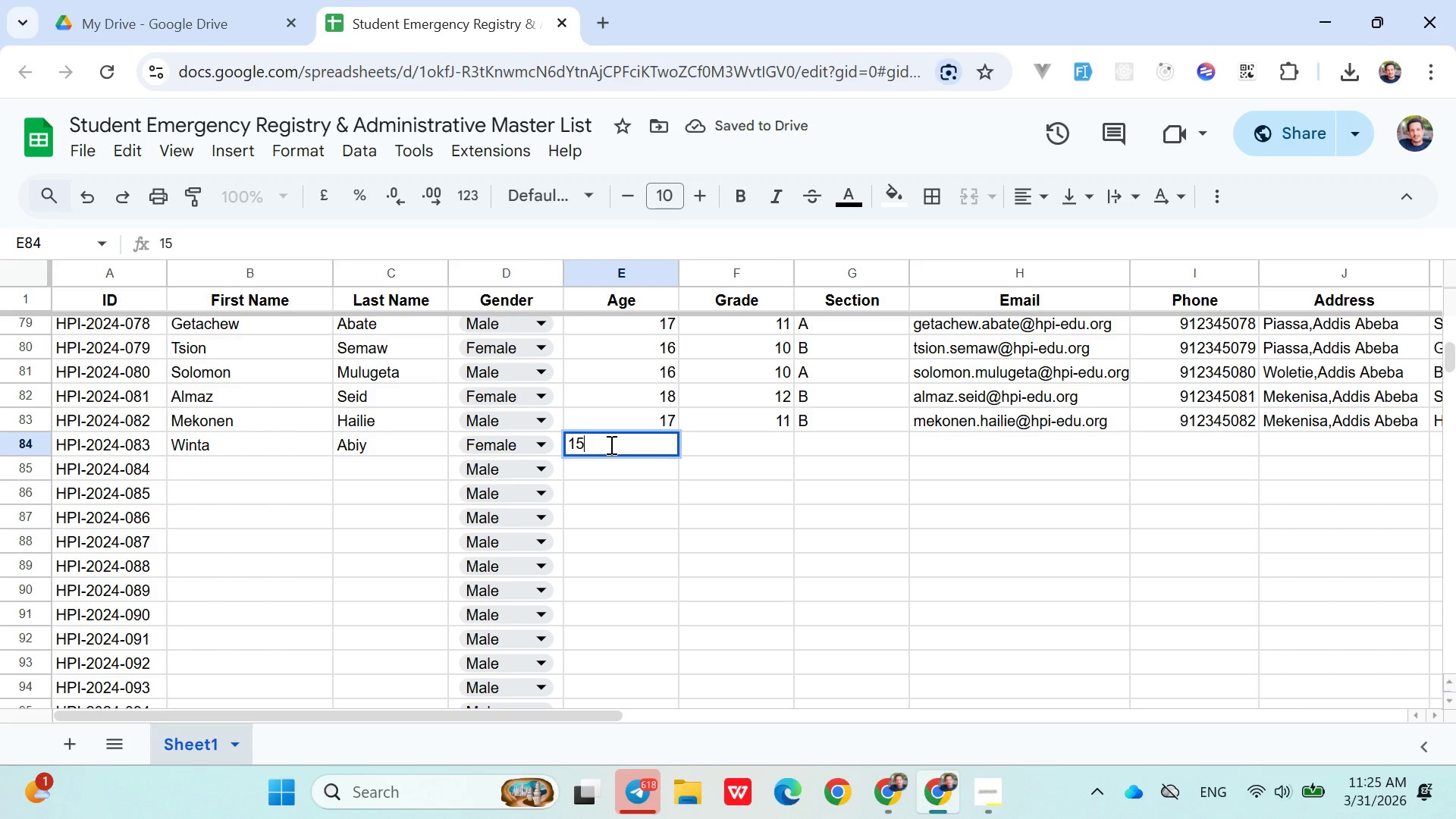 
key(ArrowRight)
 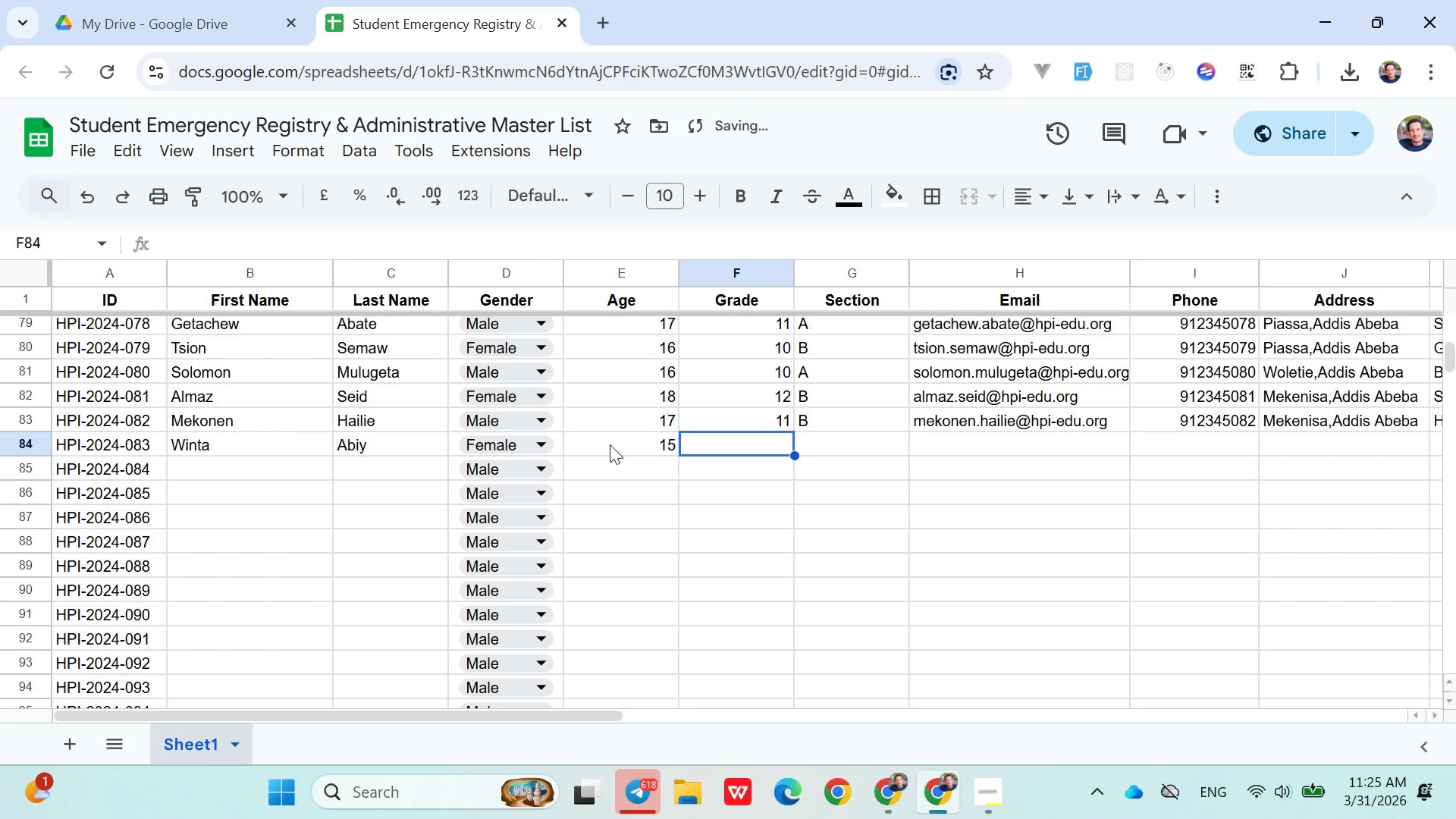 
hold_key(key=ShiftLeft, duration=0.42)
 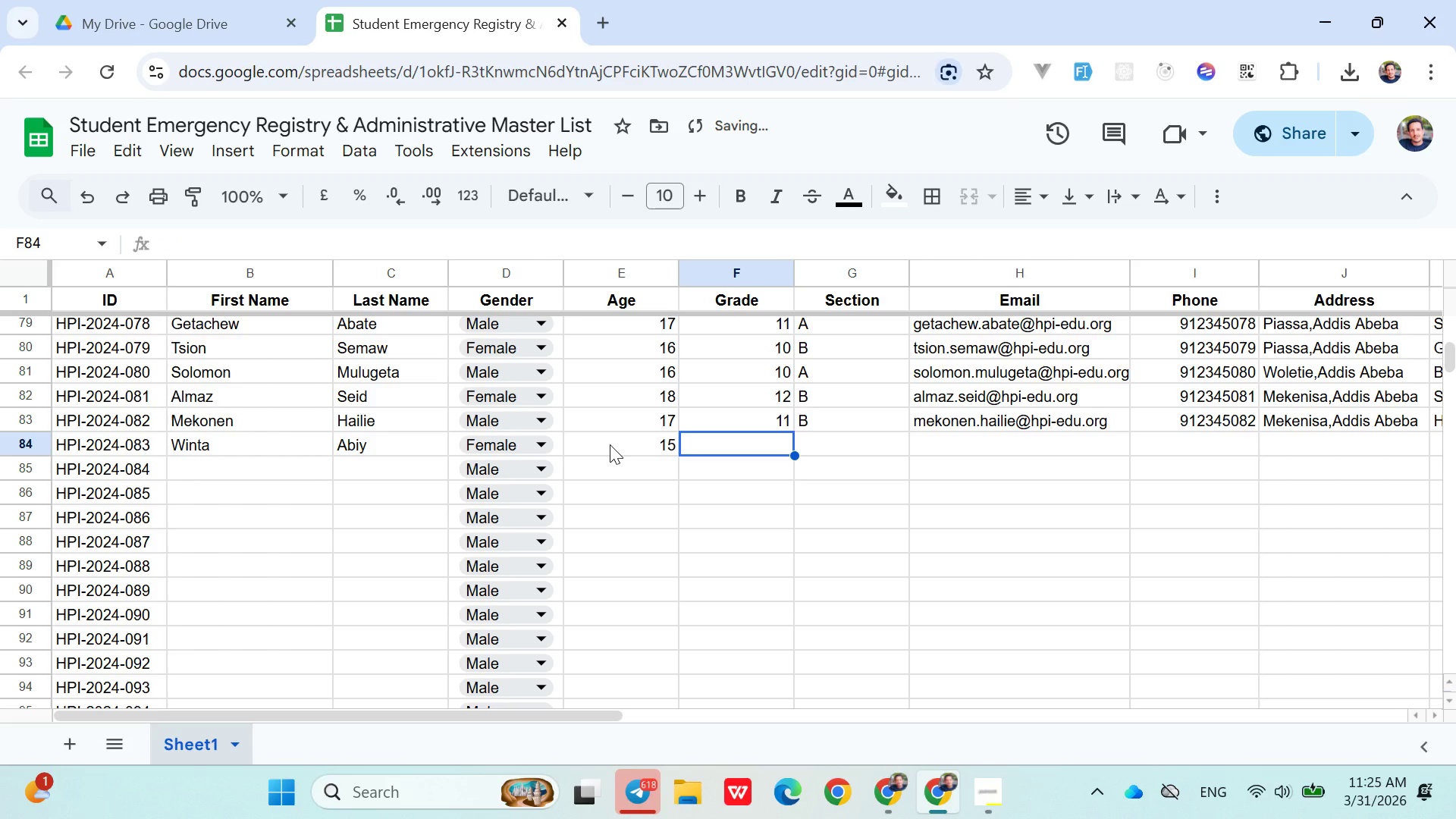 
key(9)
 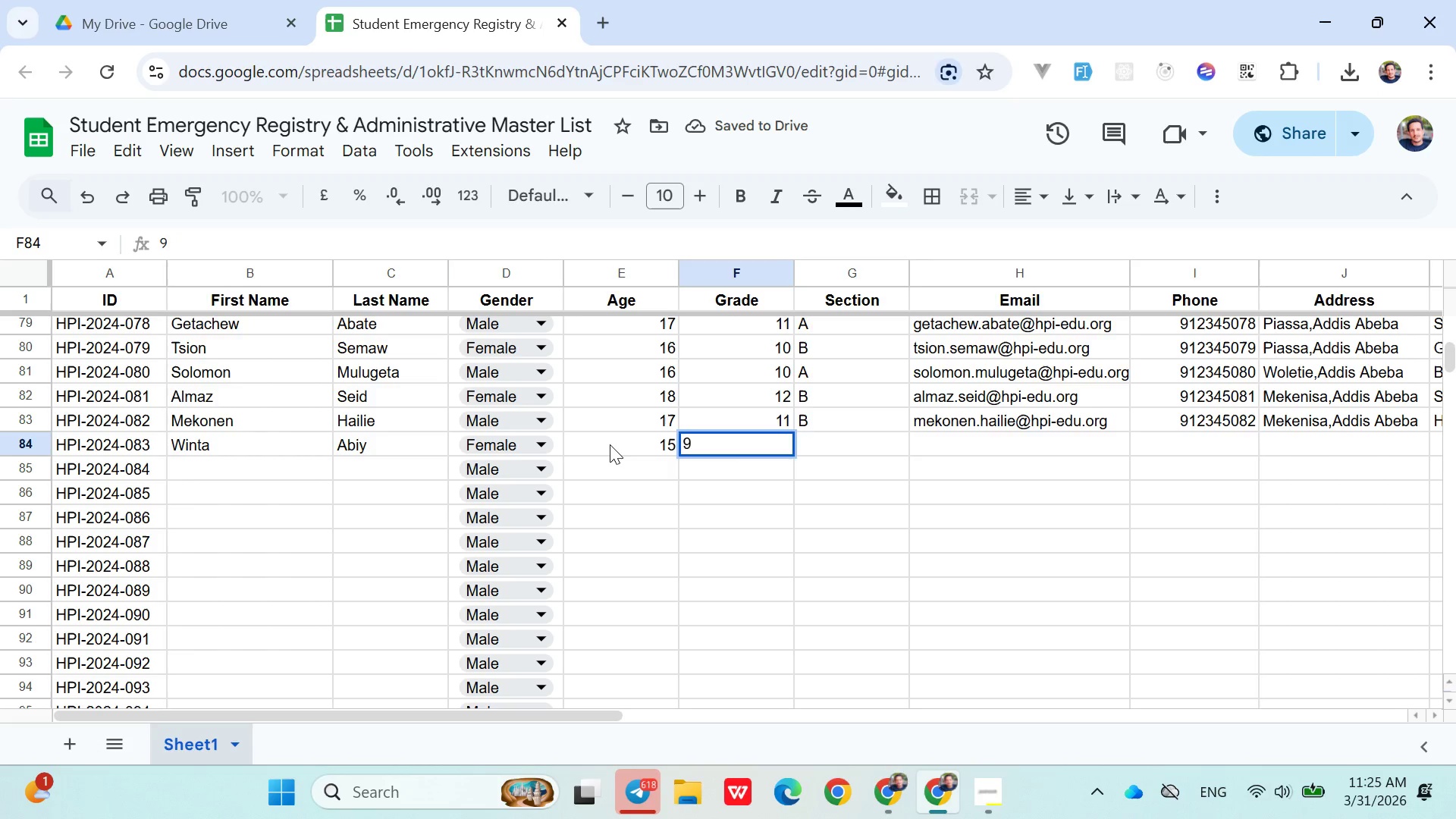 
key(ArrowRight)
 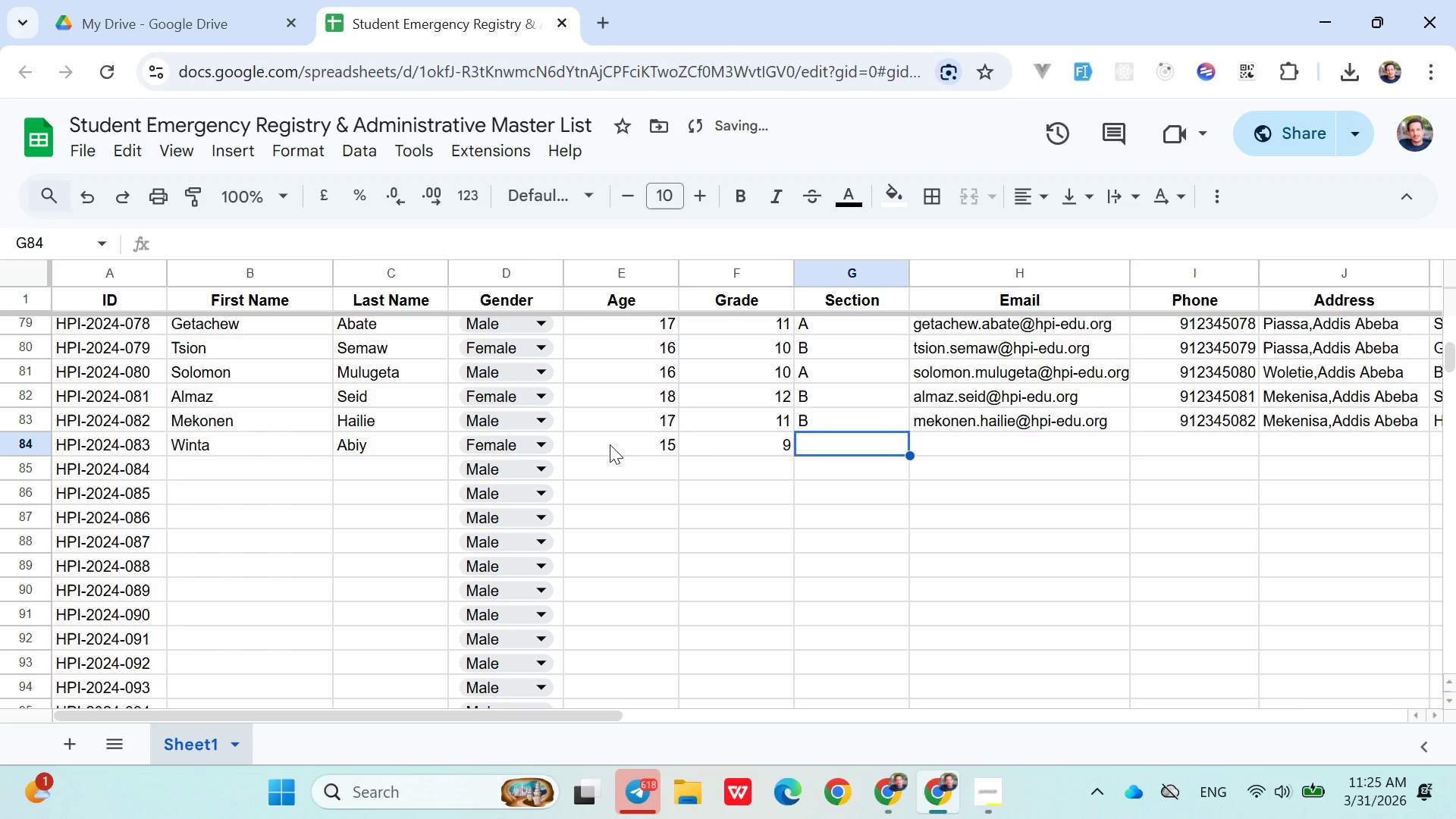 
key(Shift+A)
 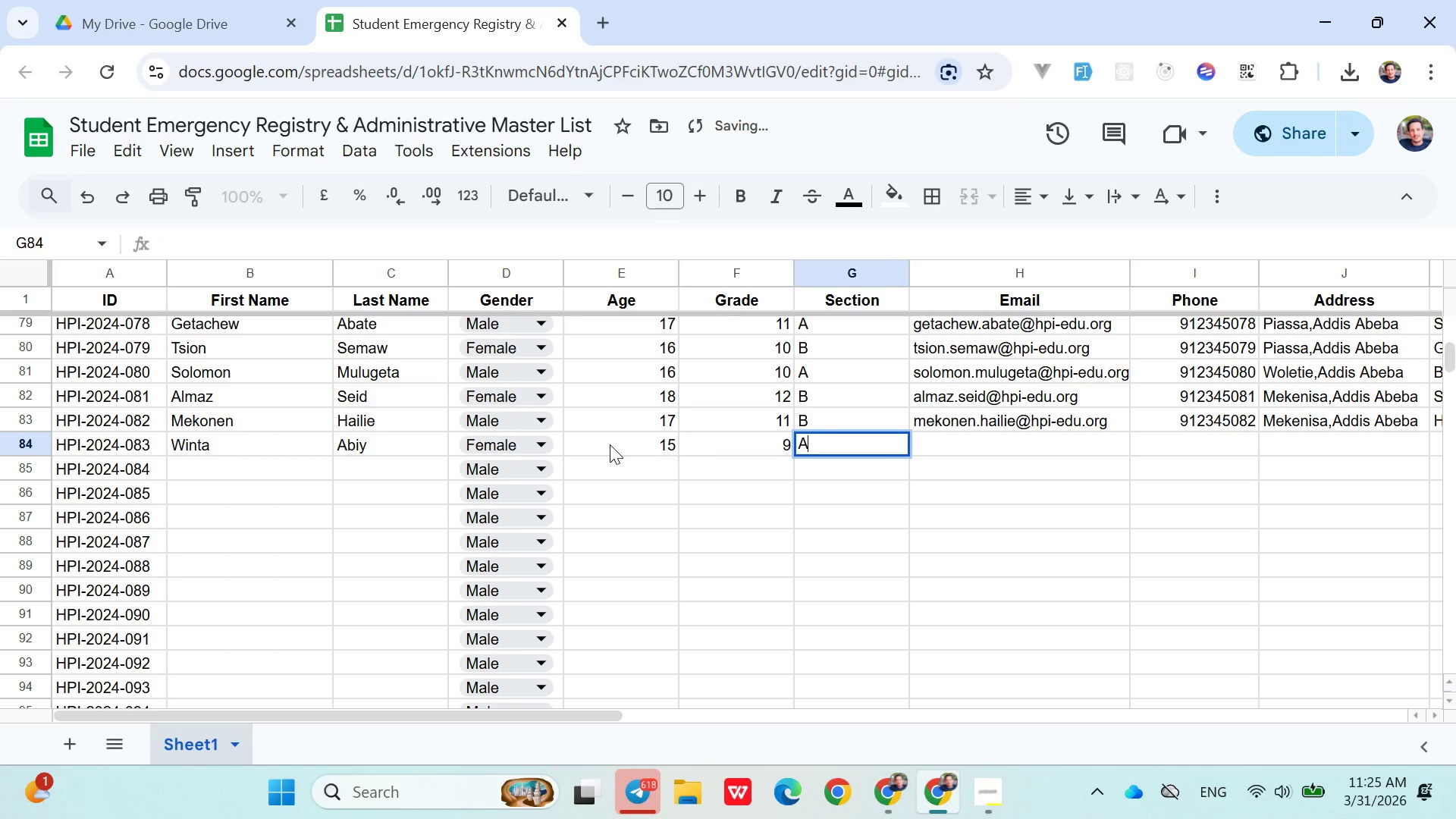 
key(ArrowRight)
 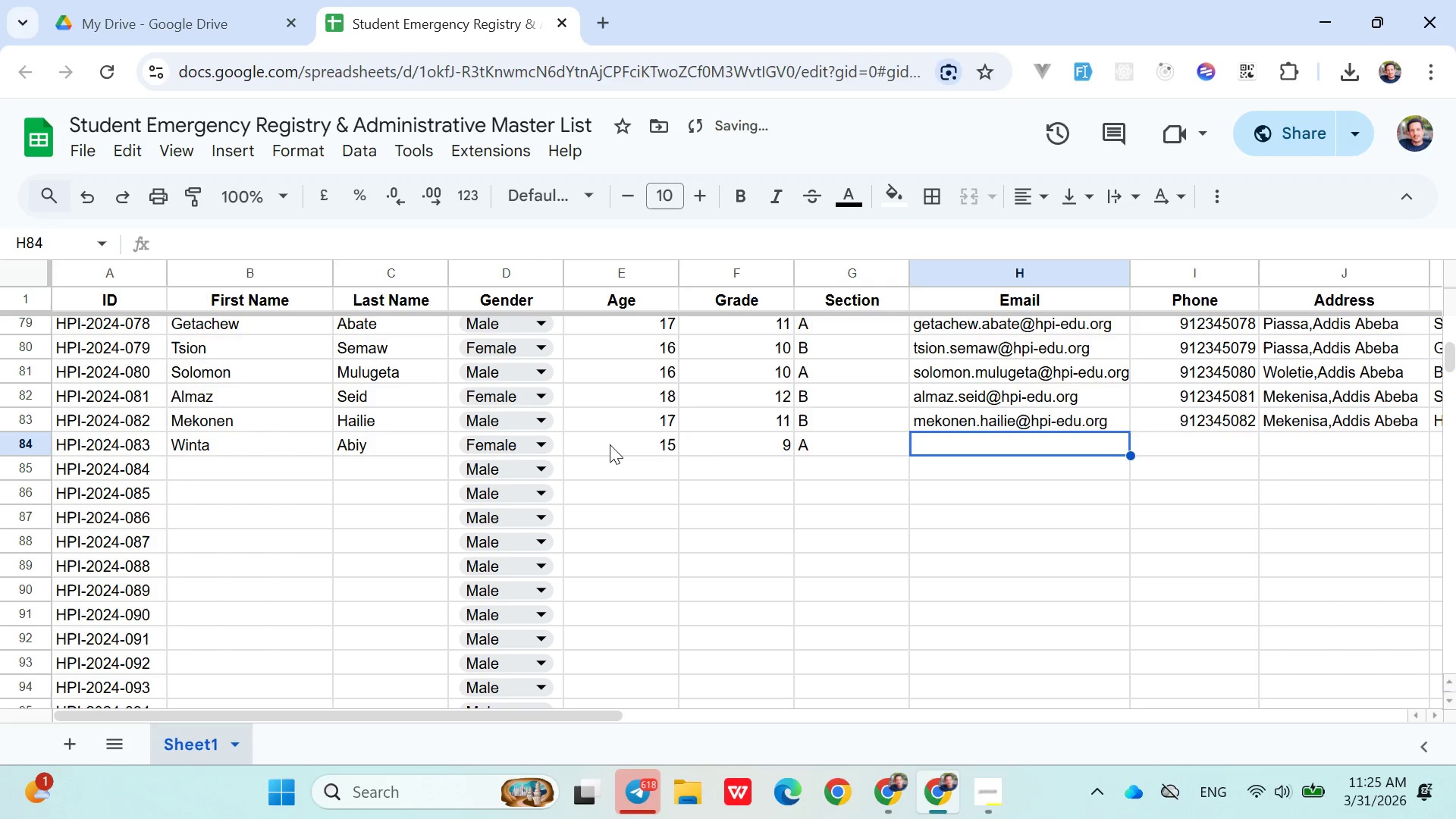 
type(winta.abiy@hpi-edu.org)
 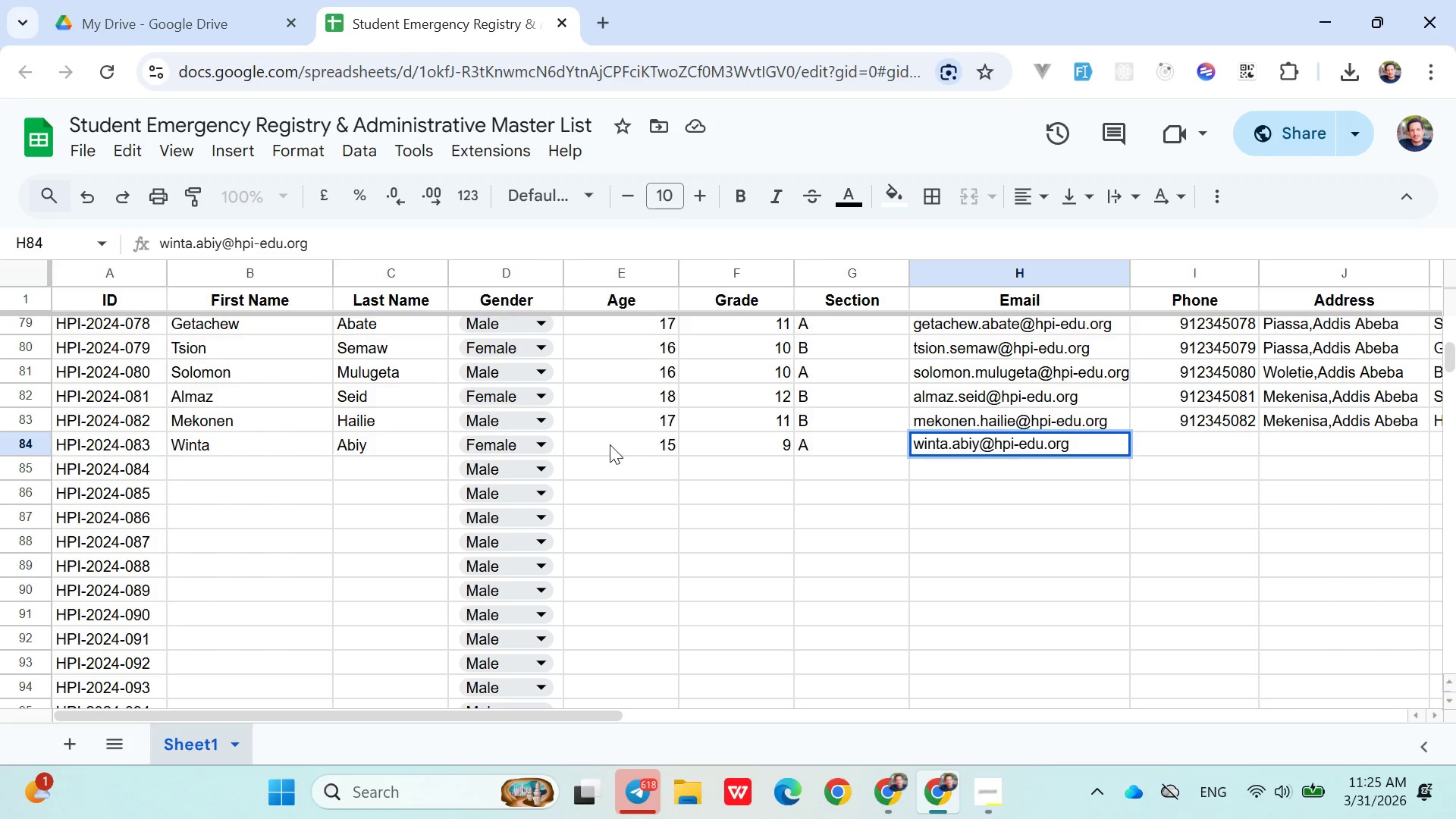 
key(ArrowRight)
 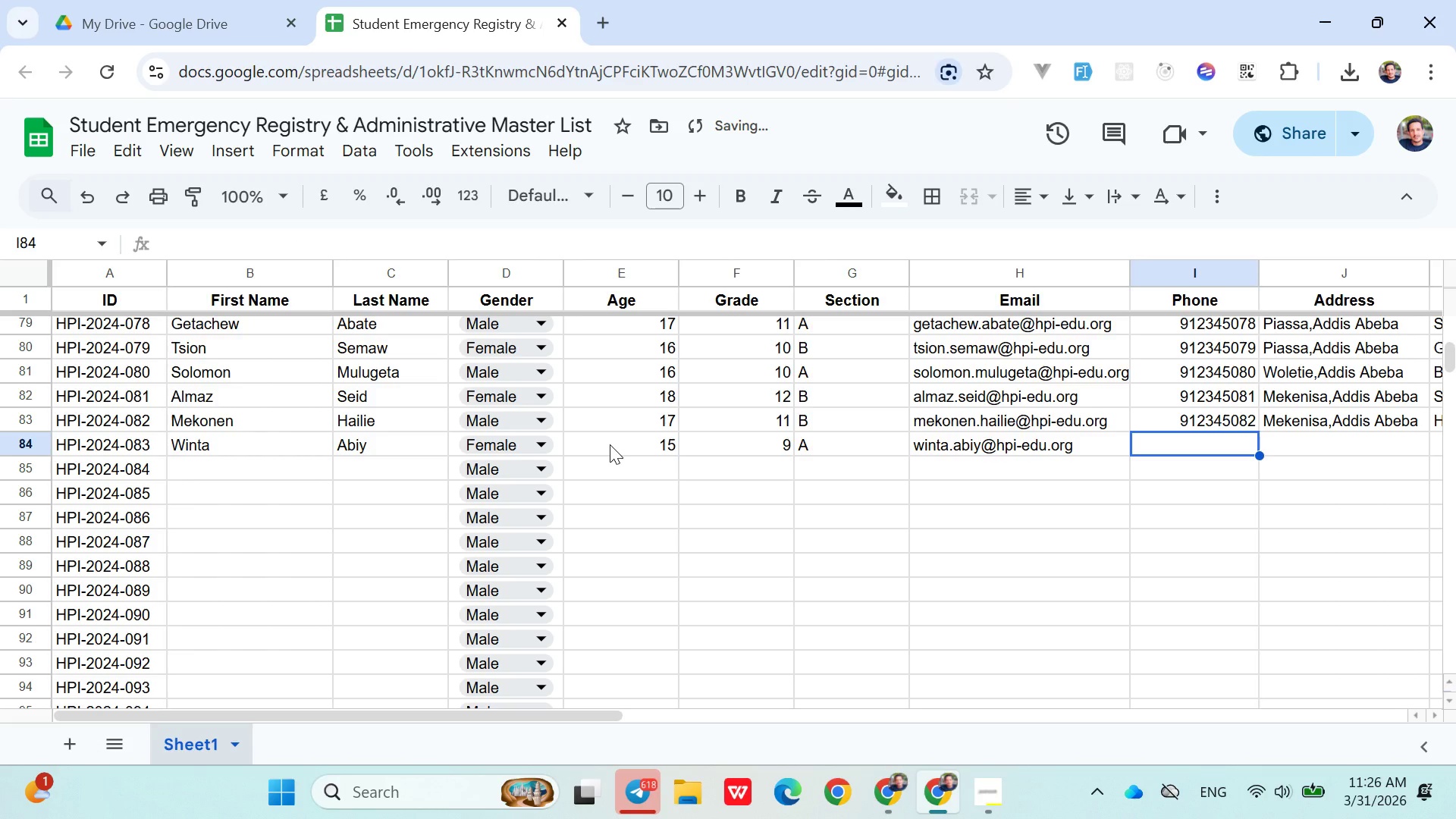 
type(0912345083)
 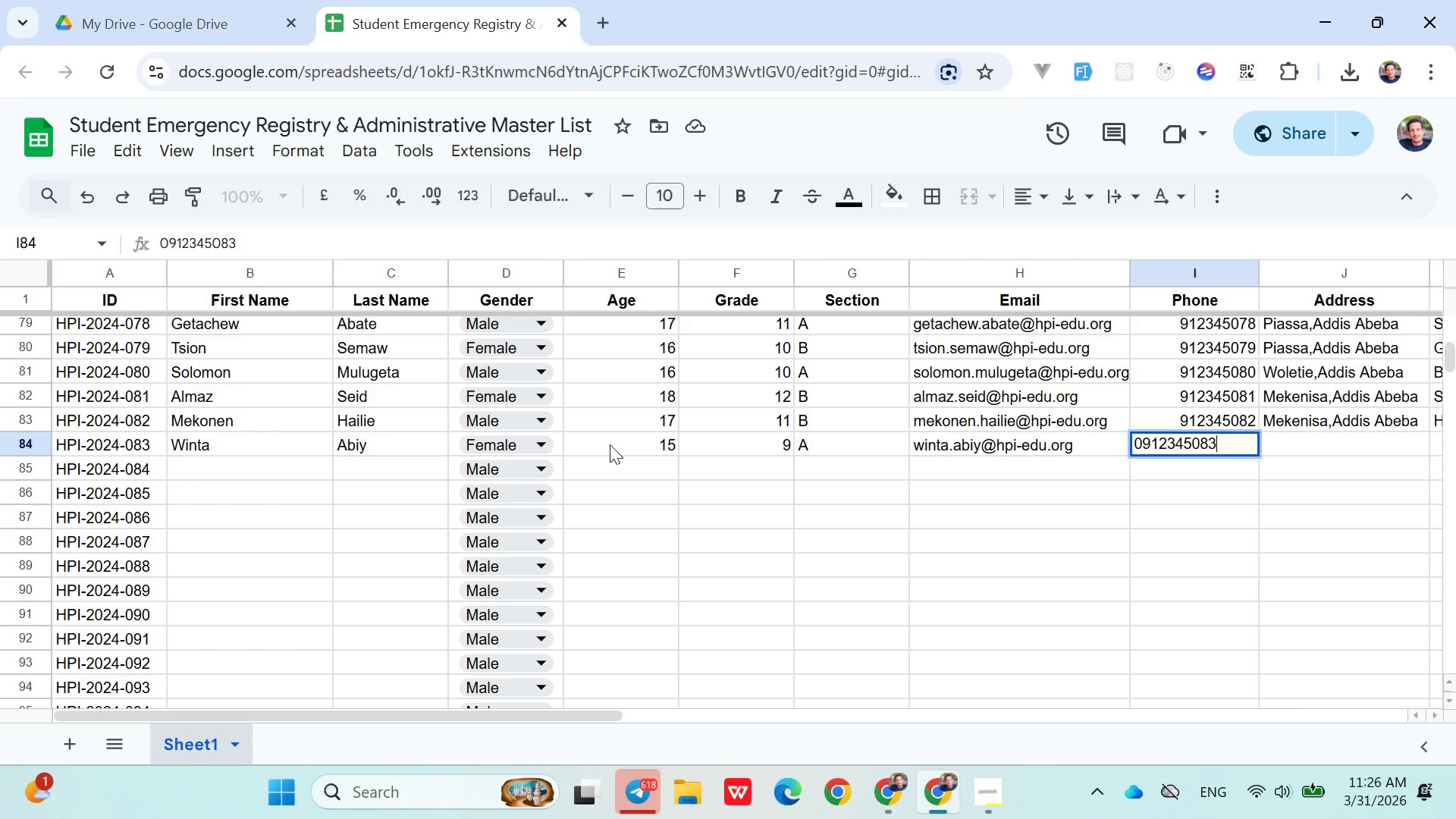 
key(ArrowRight)
 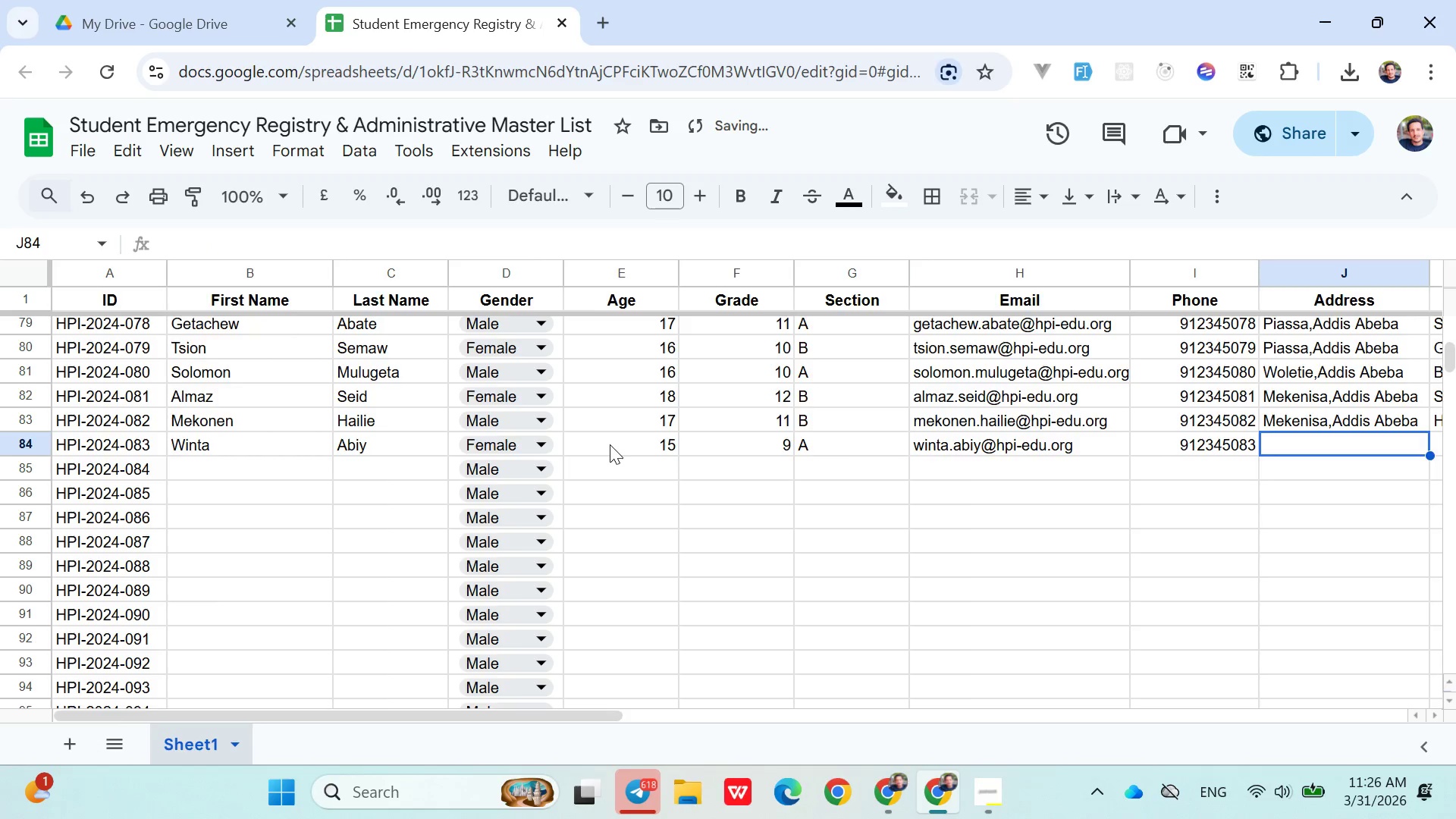 
key(ArrowRight)
 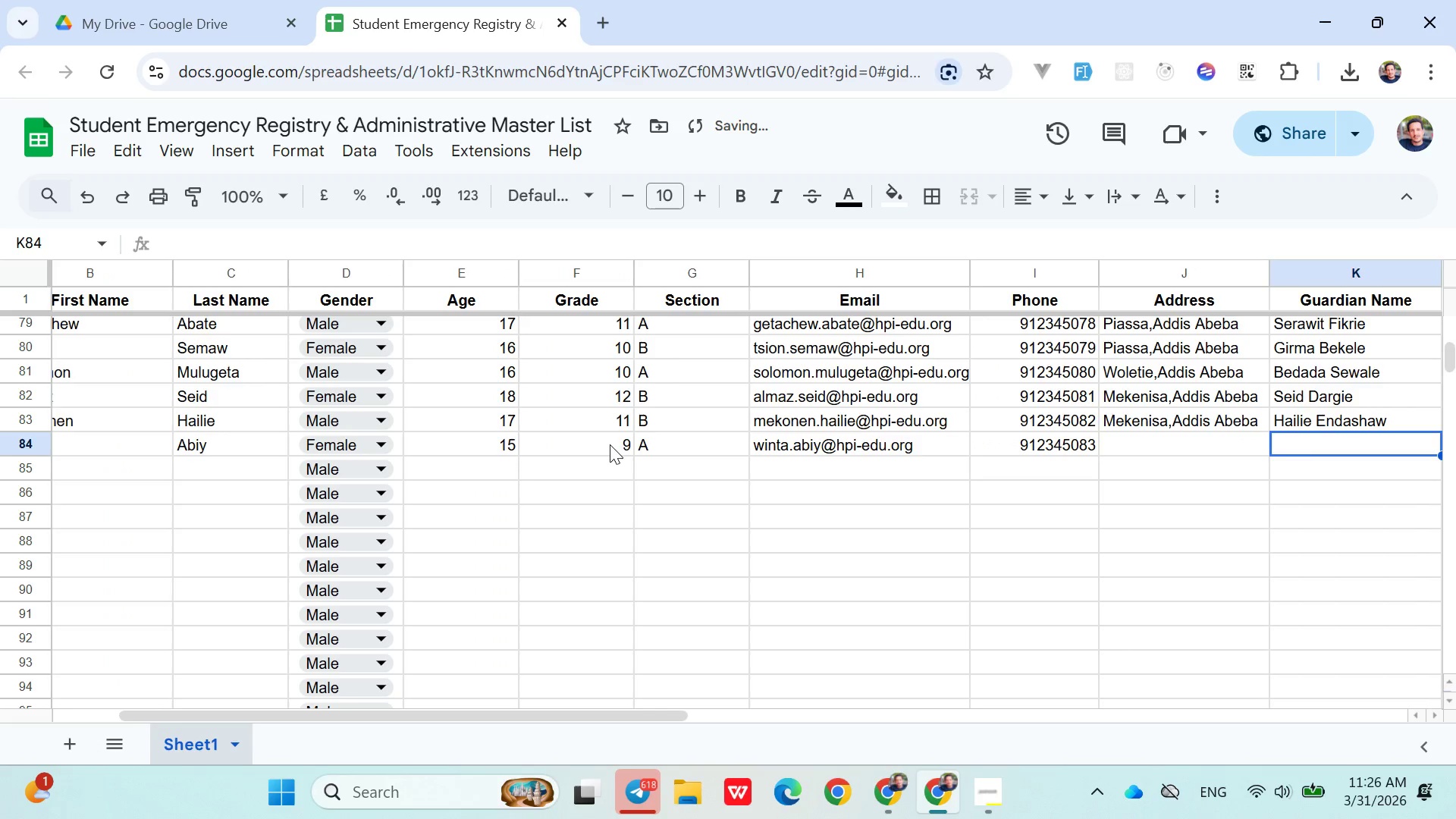 
key(ArrowLeft)
 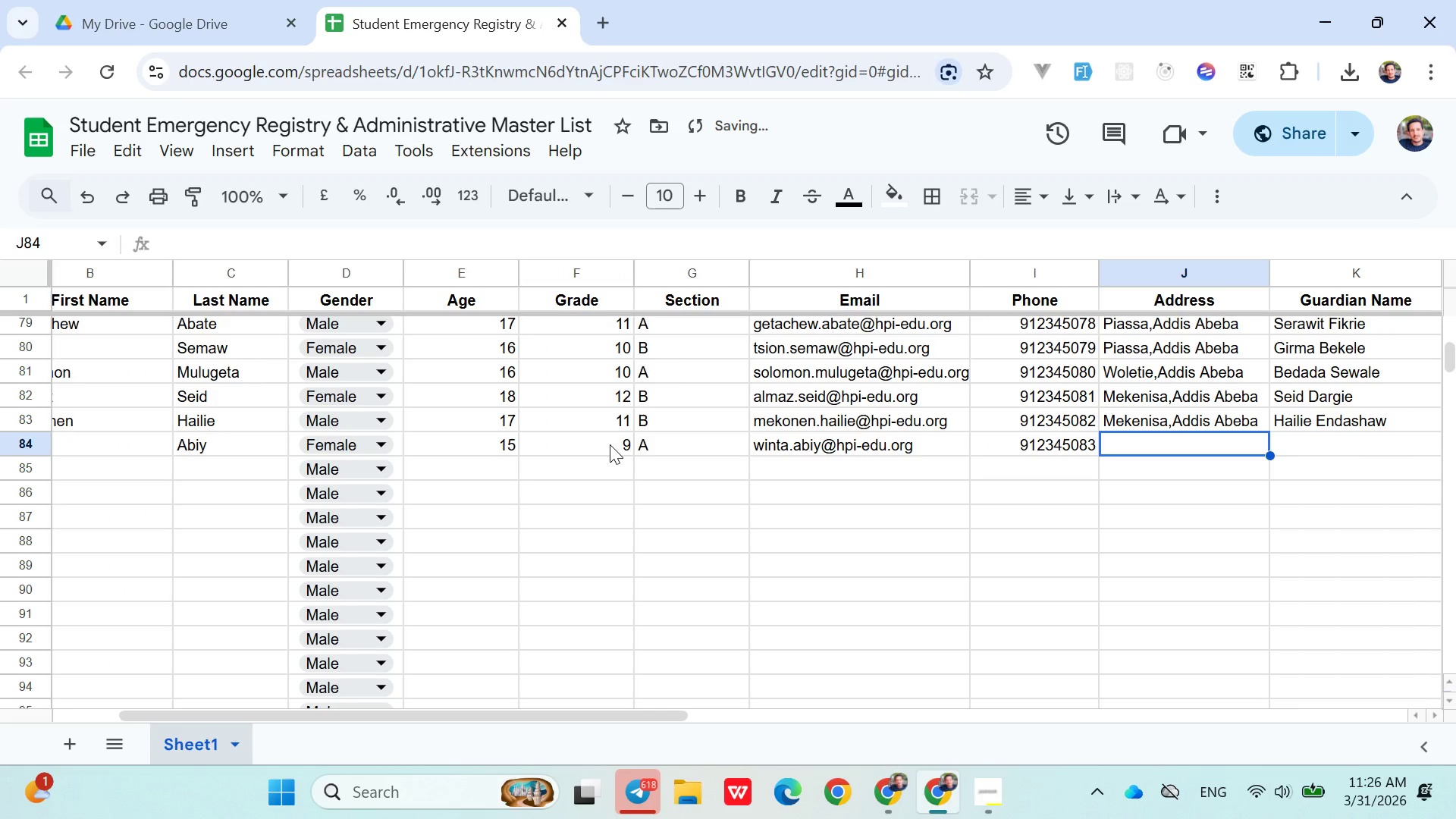 
hold_key(key=ShiftLeft, duration=1.16)
 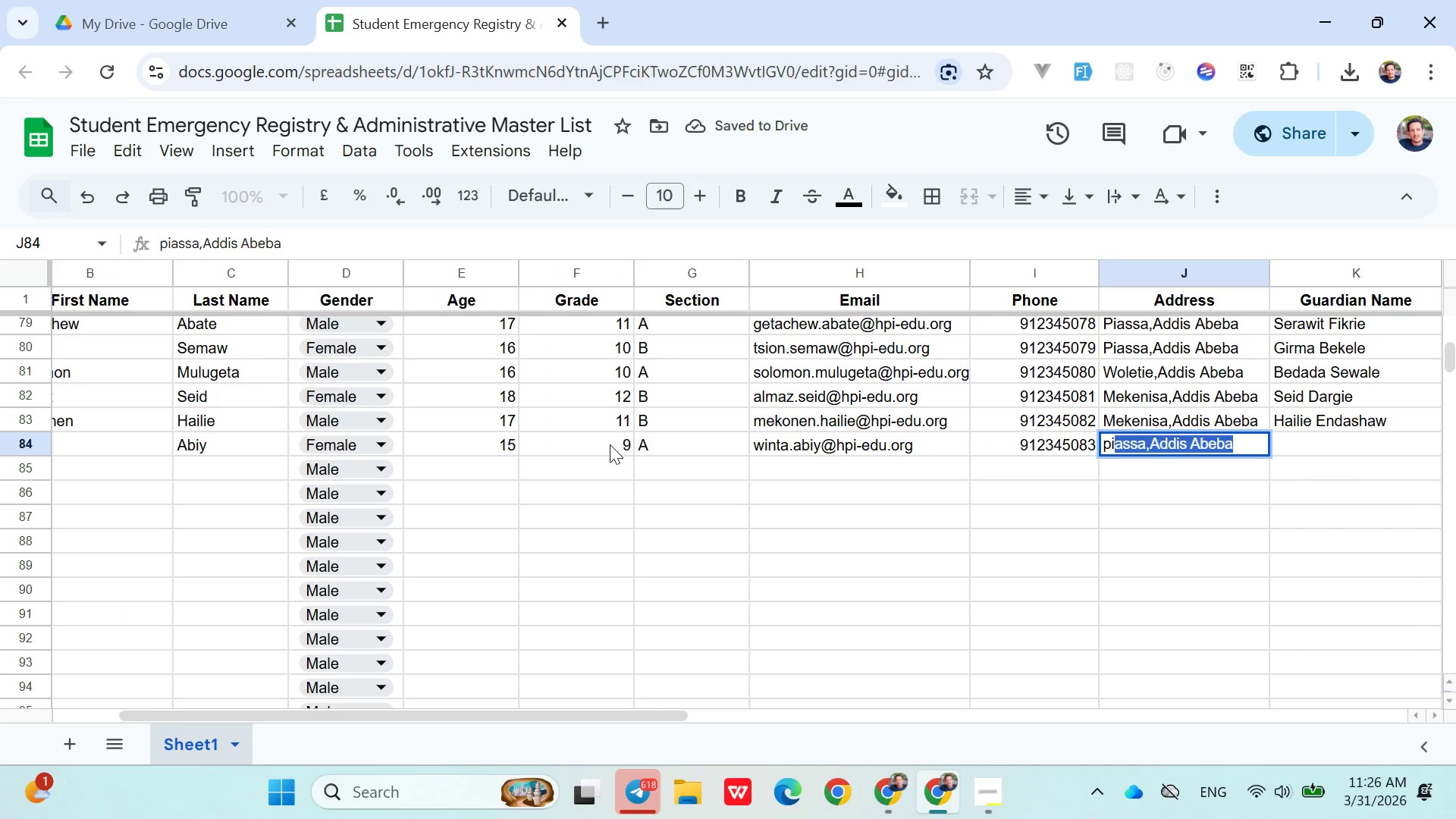 
type(pi)
 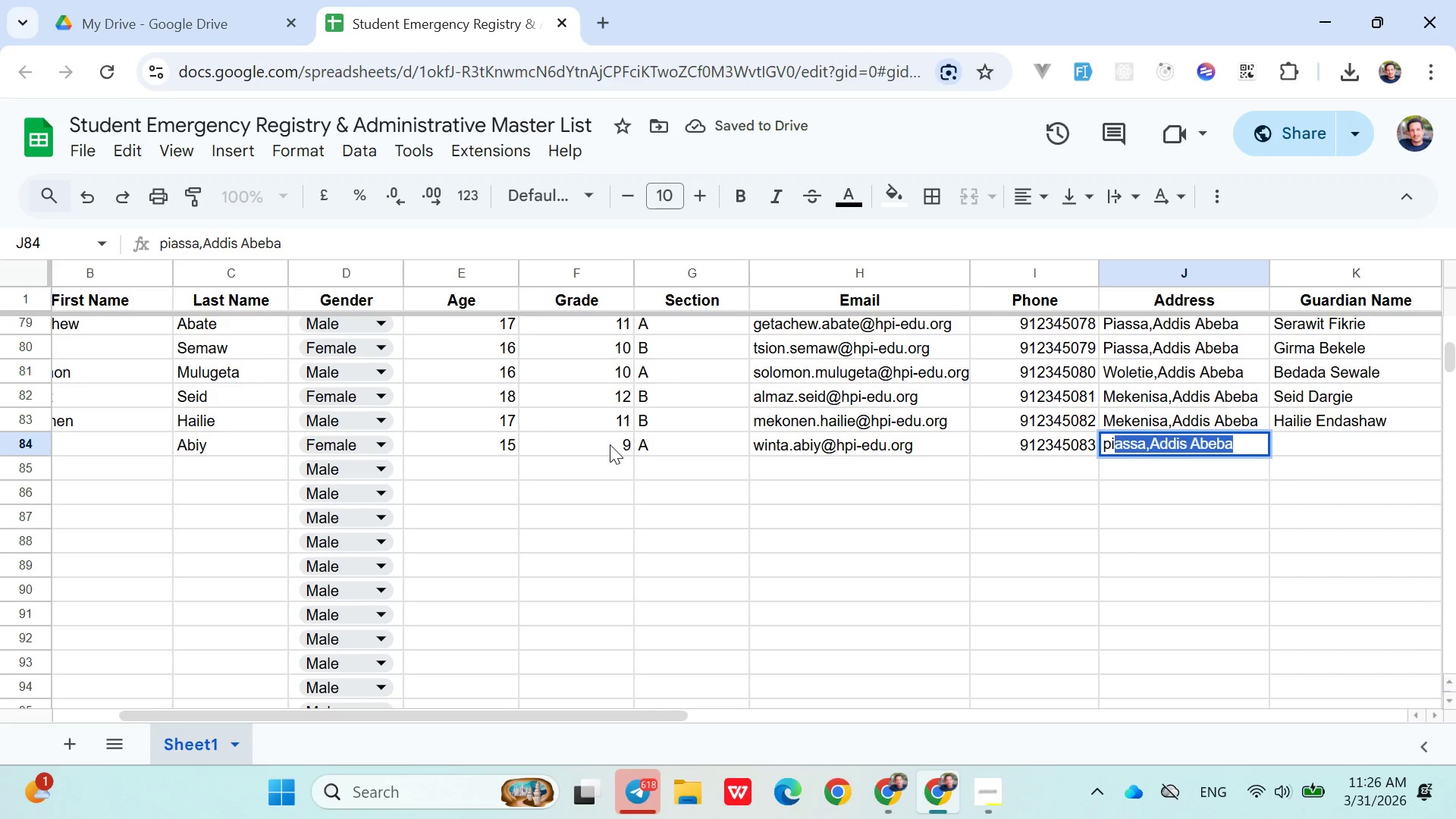 
key(ArrowRight)
 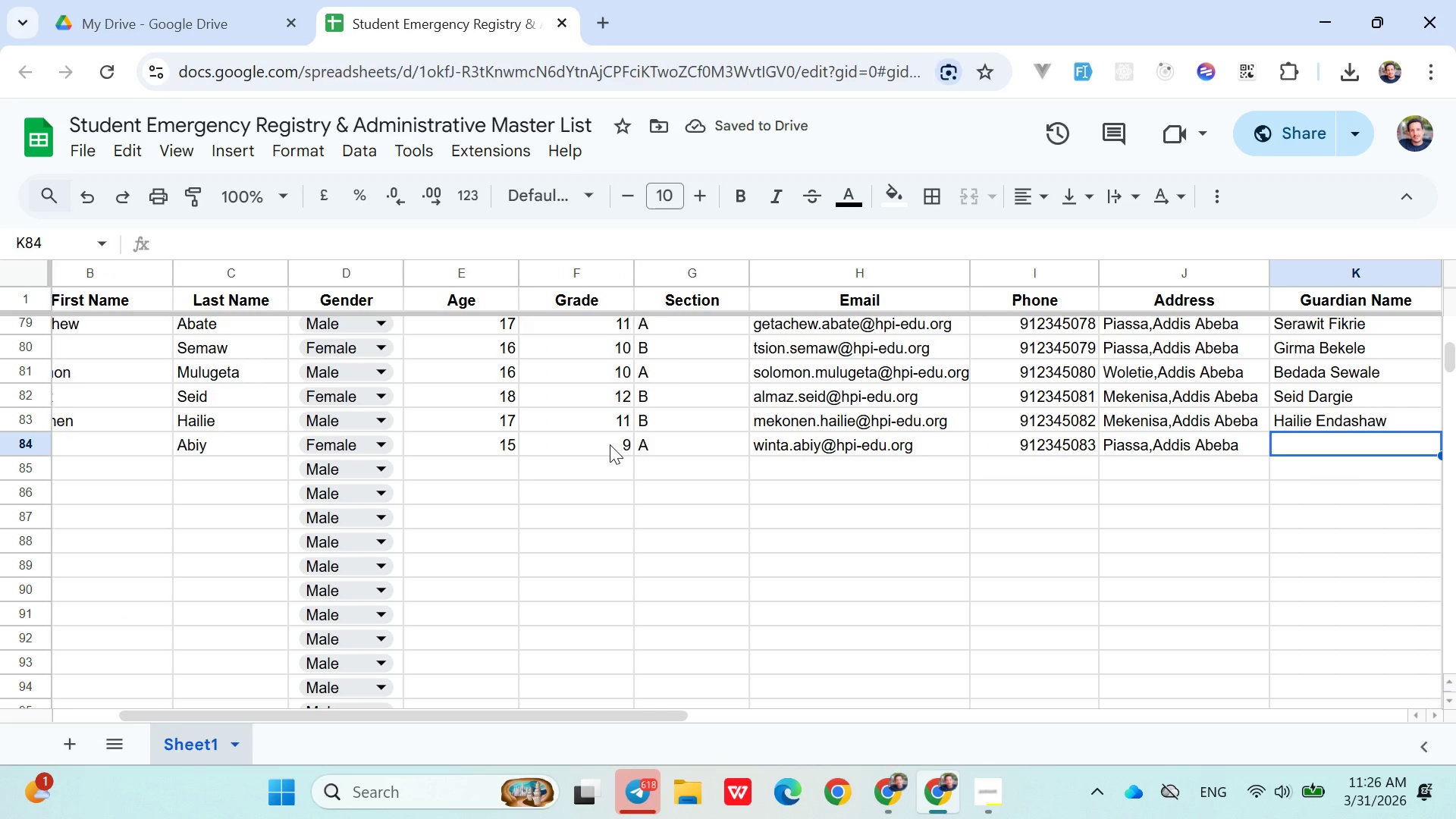 
wait(6.47)
 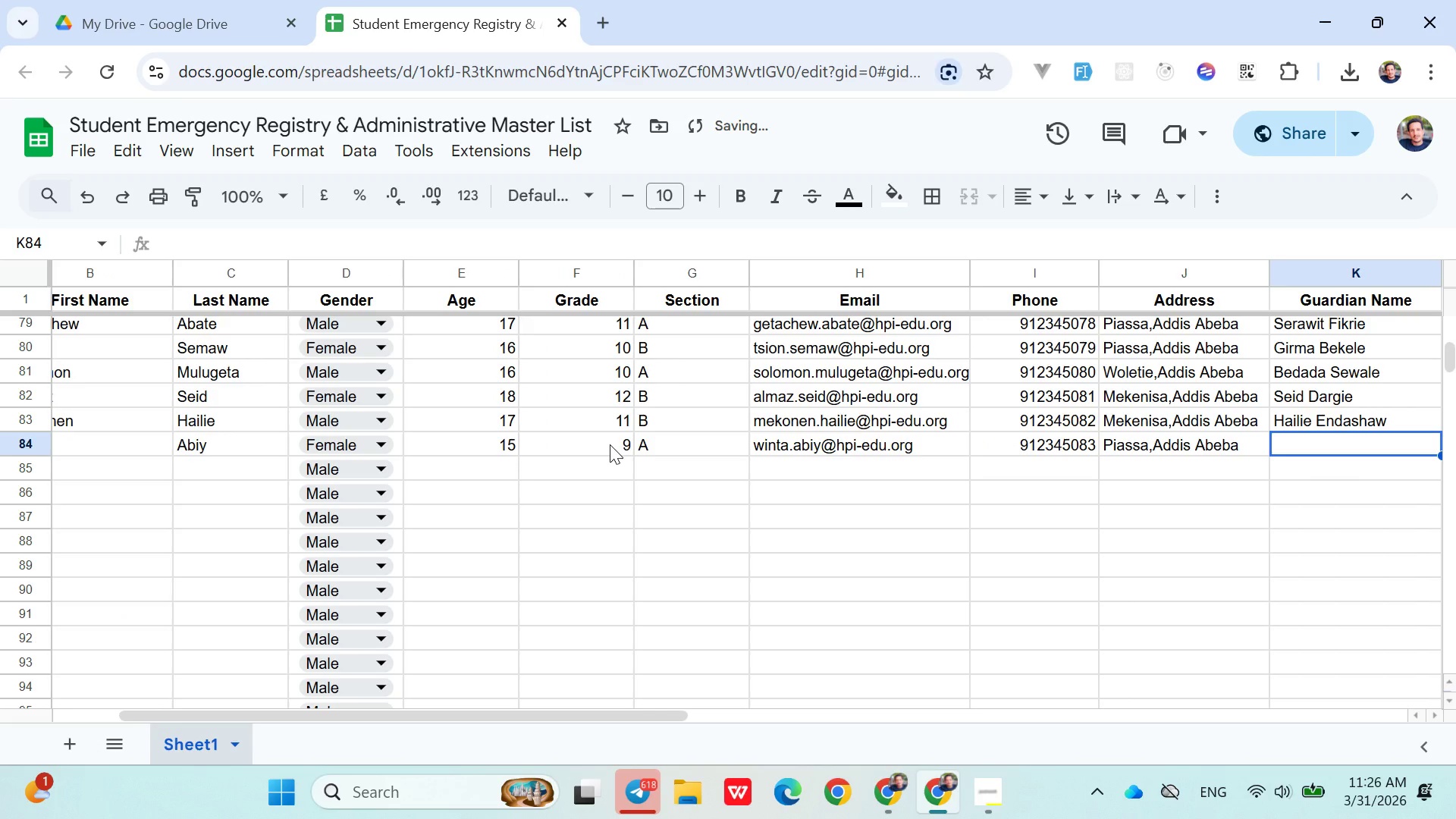 
type(Abiy Alem)
 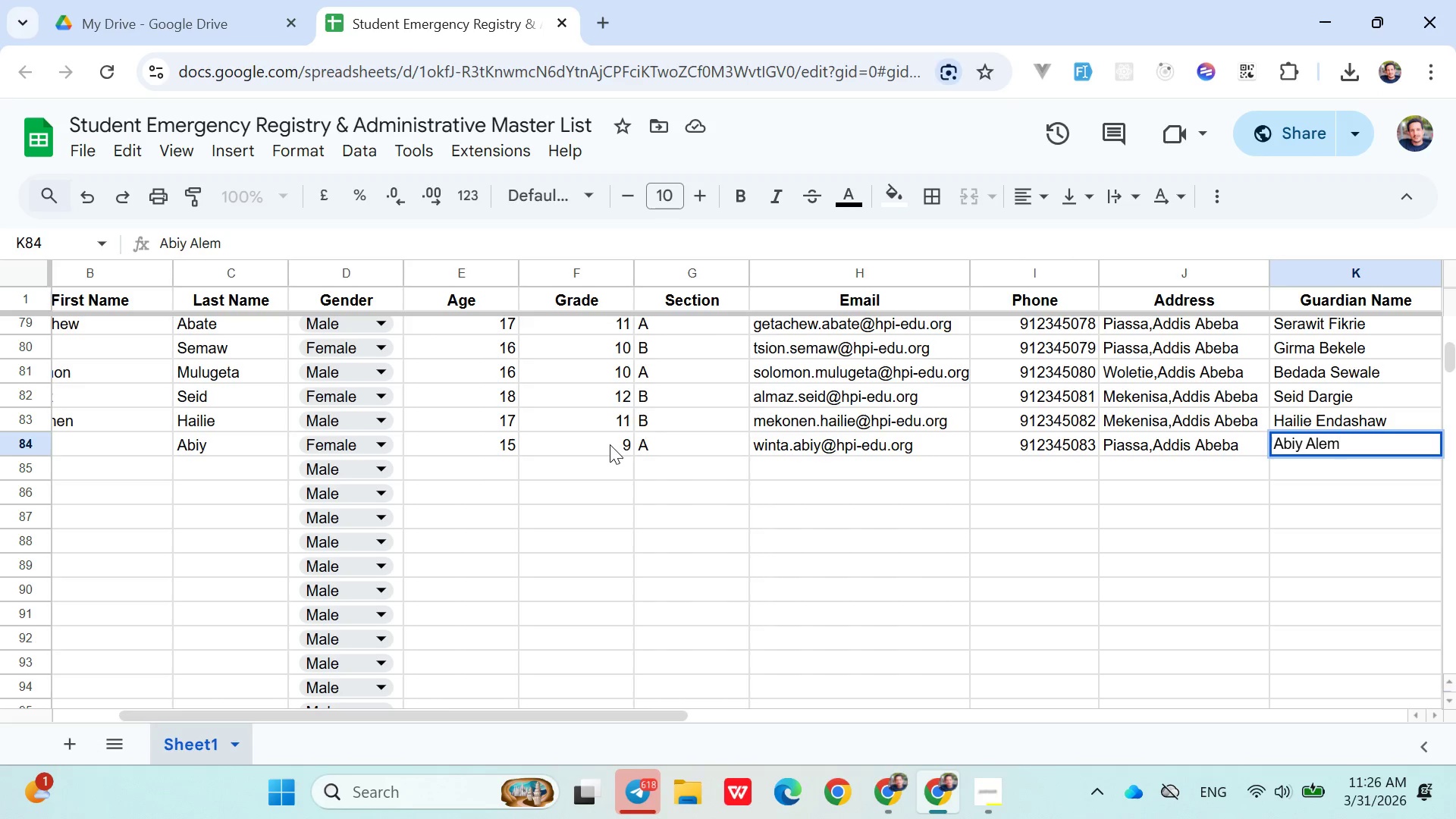 
type(ayehu)
 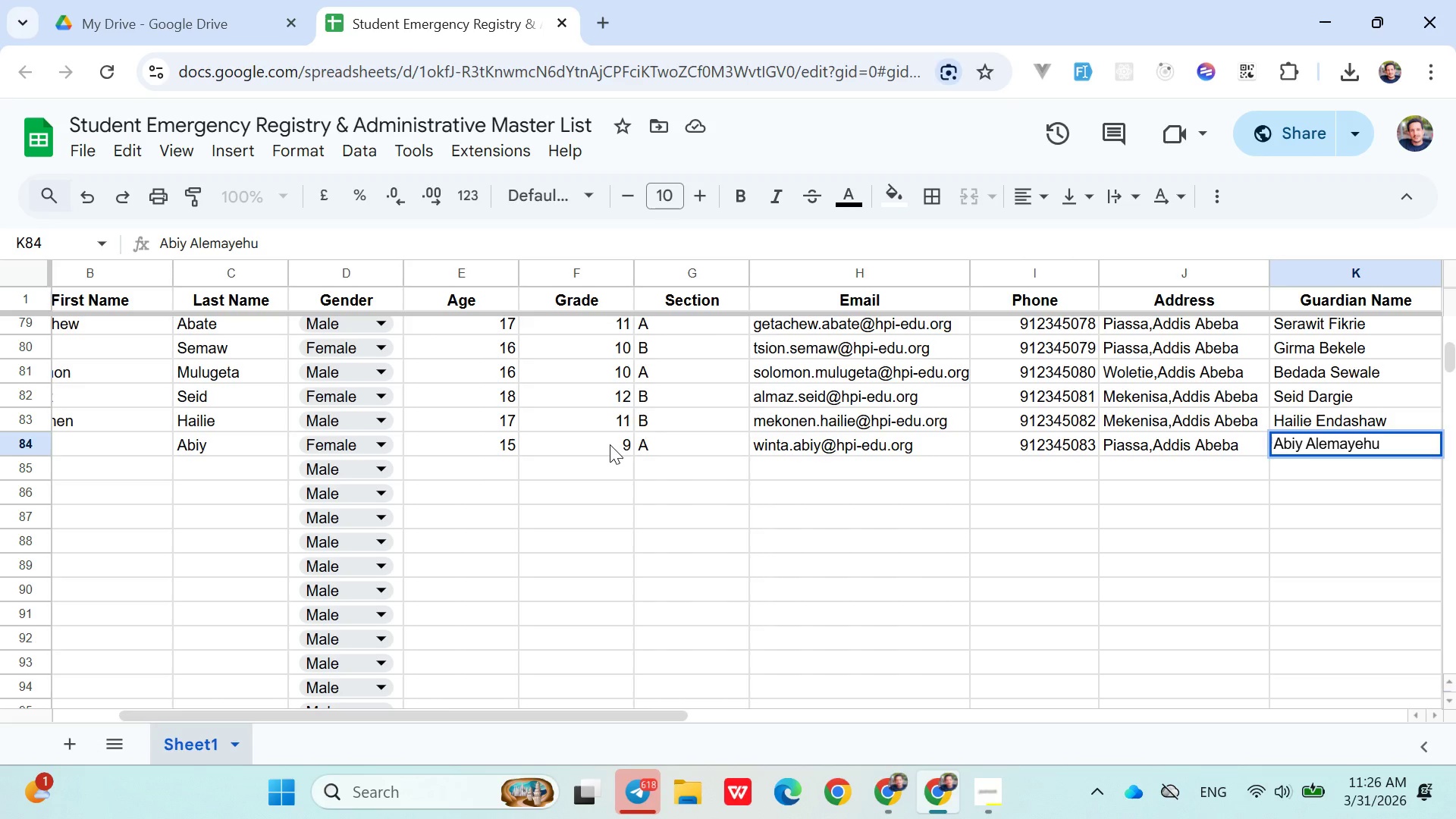 
key(ArrowRight)
 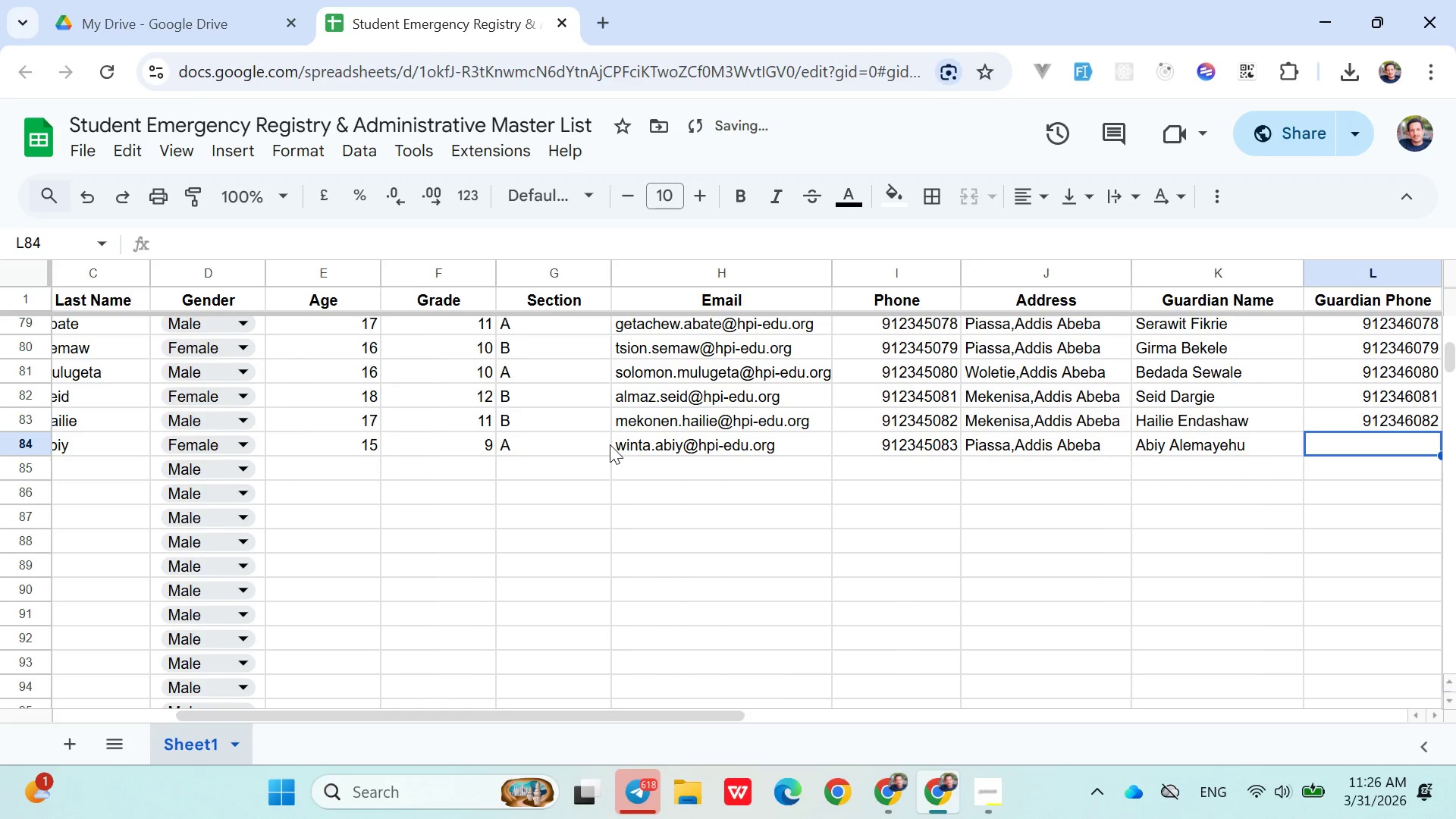 
type(09123460)
 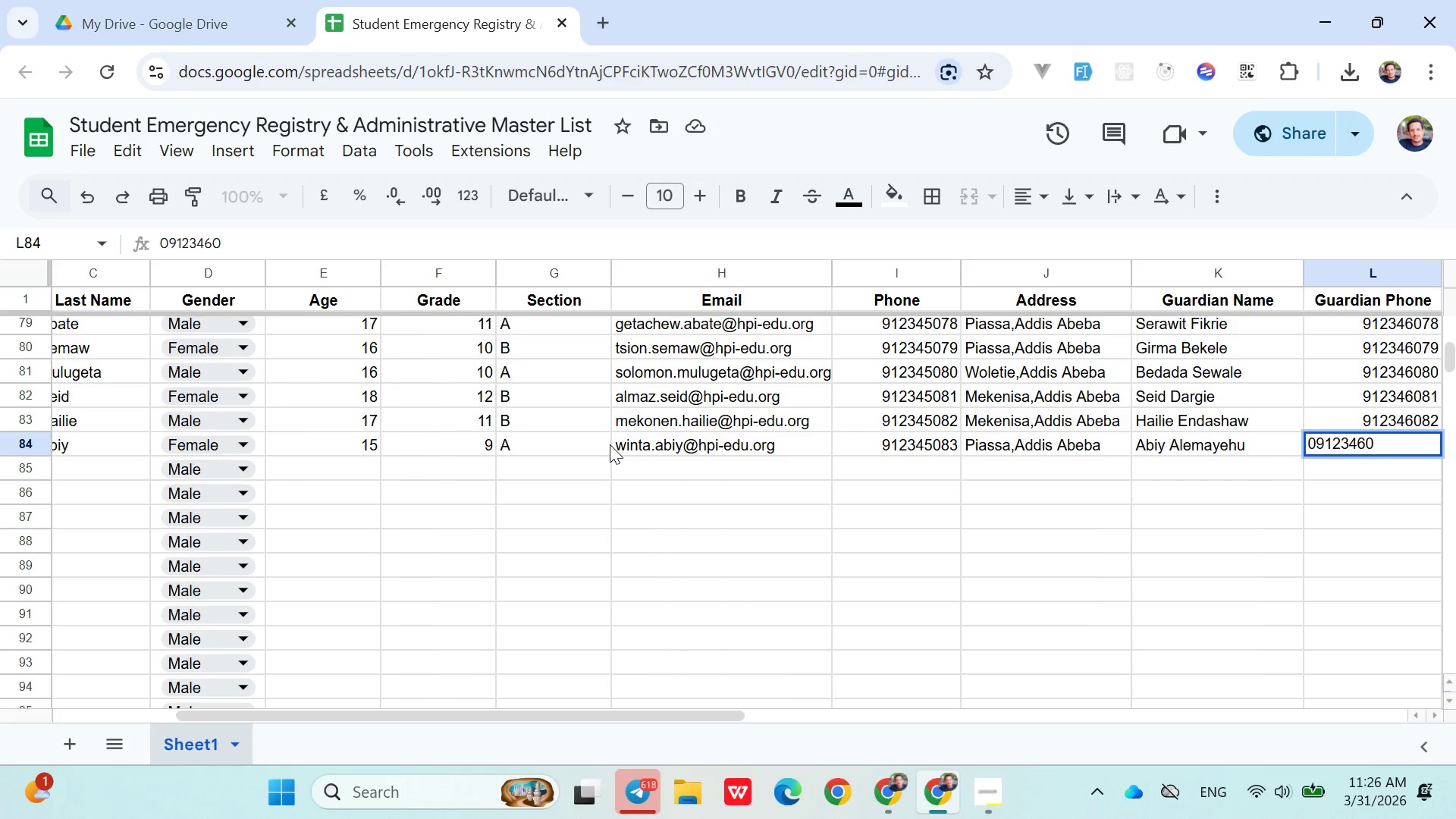 
type(38)
key(Backspace)
key(Backspace)
type(83)
 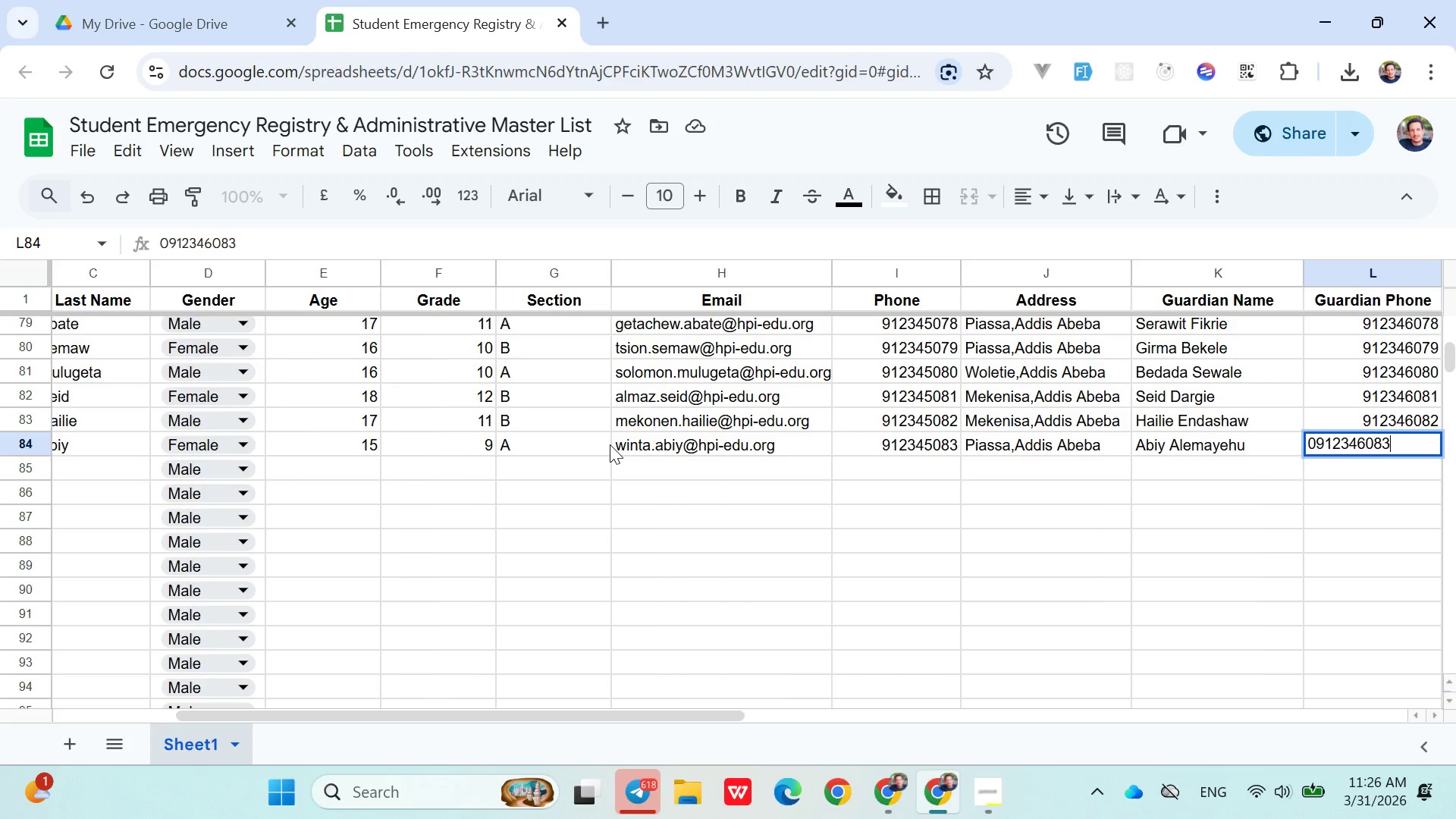 
key(ArrowRight)
 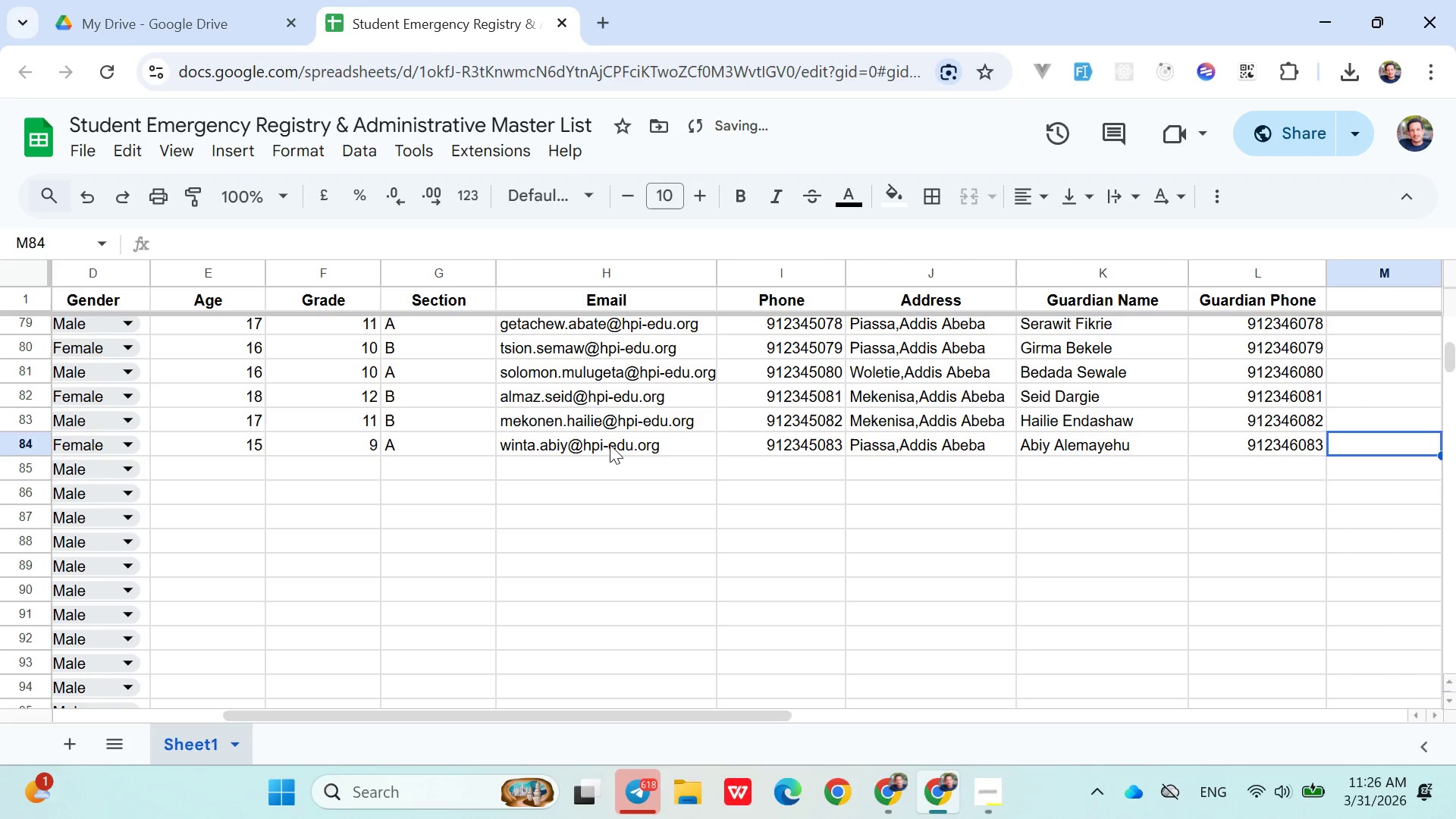 
key(ArrowDown)
 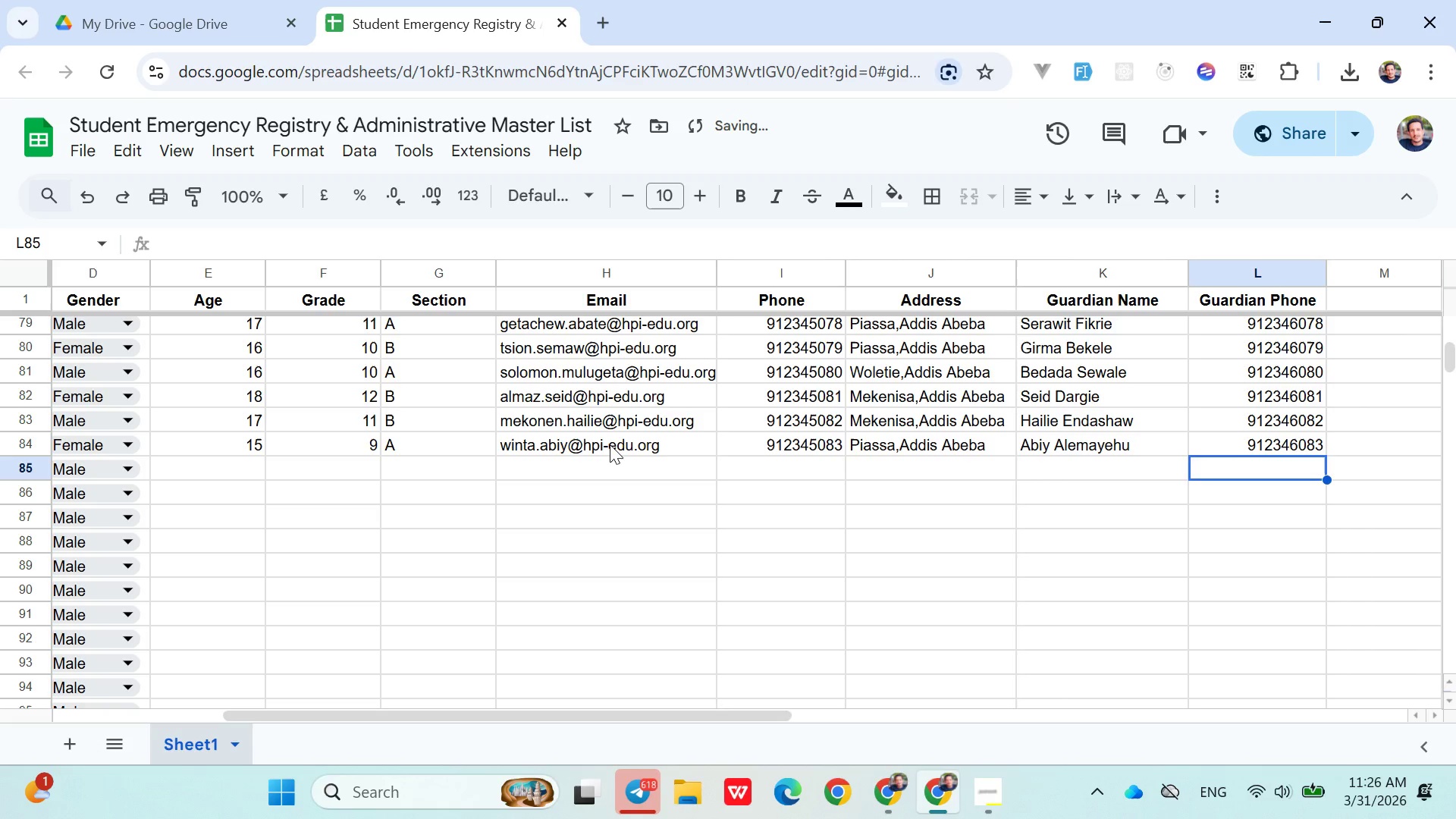 
hold_key(key=ArrowLeft, duration=0.95)
 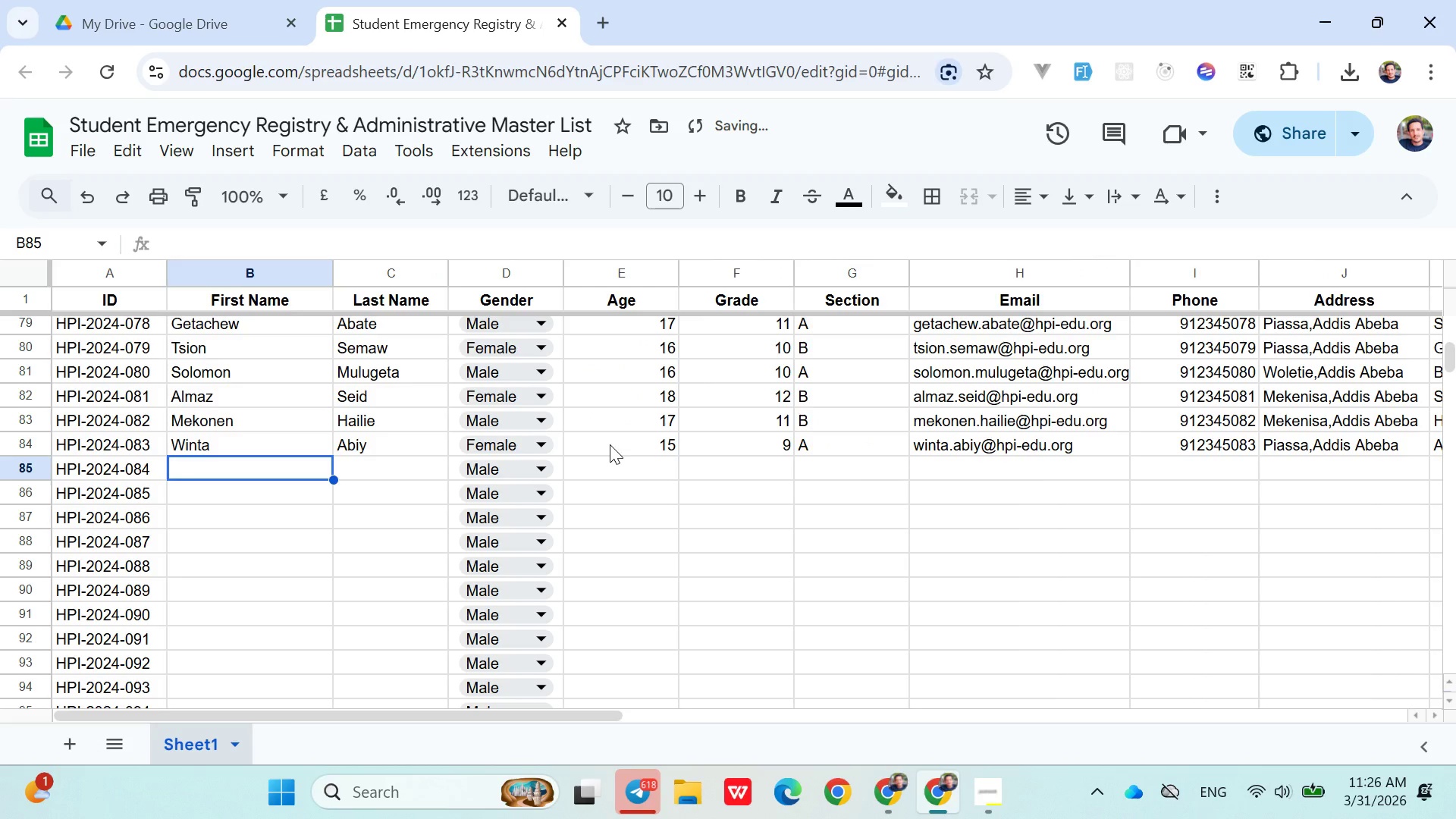 
key(ArrowRight)
 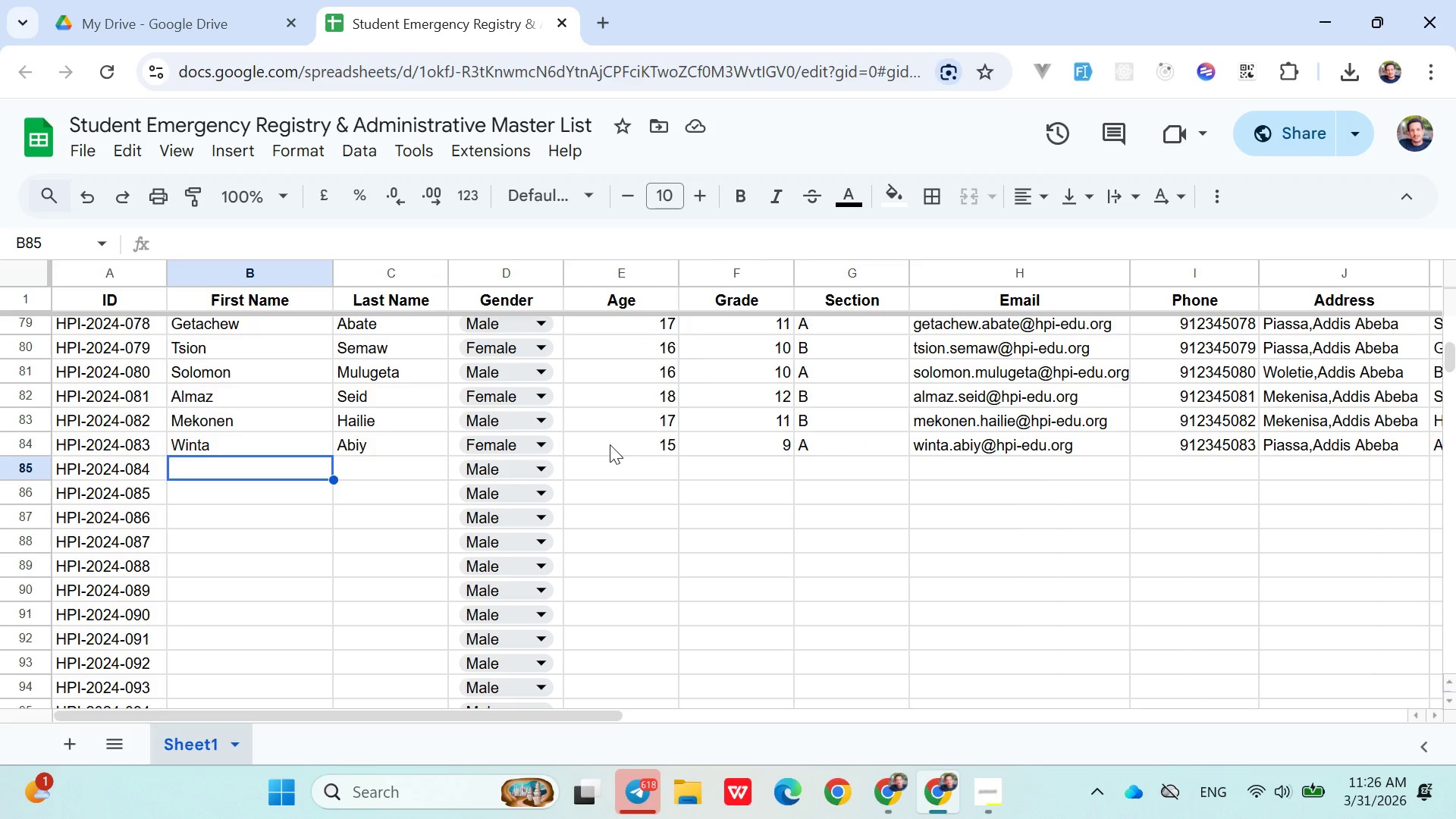 
wait(15.33)
 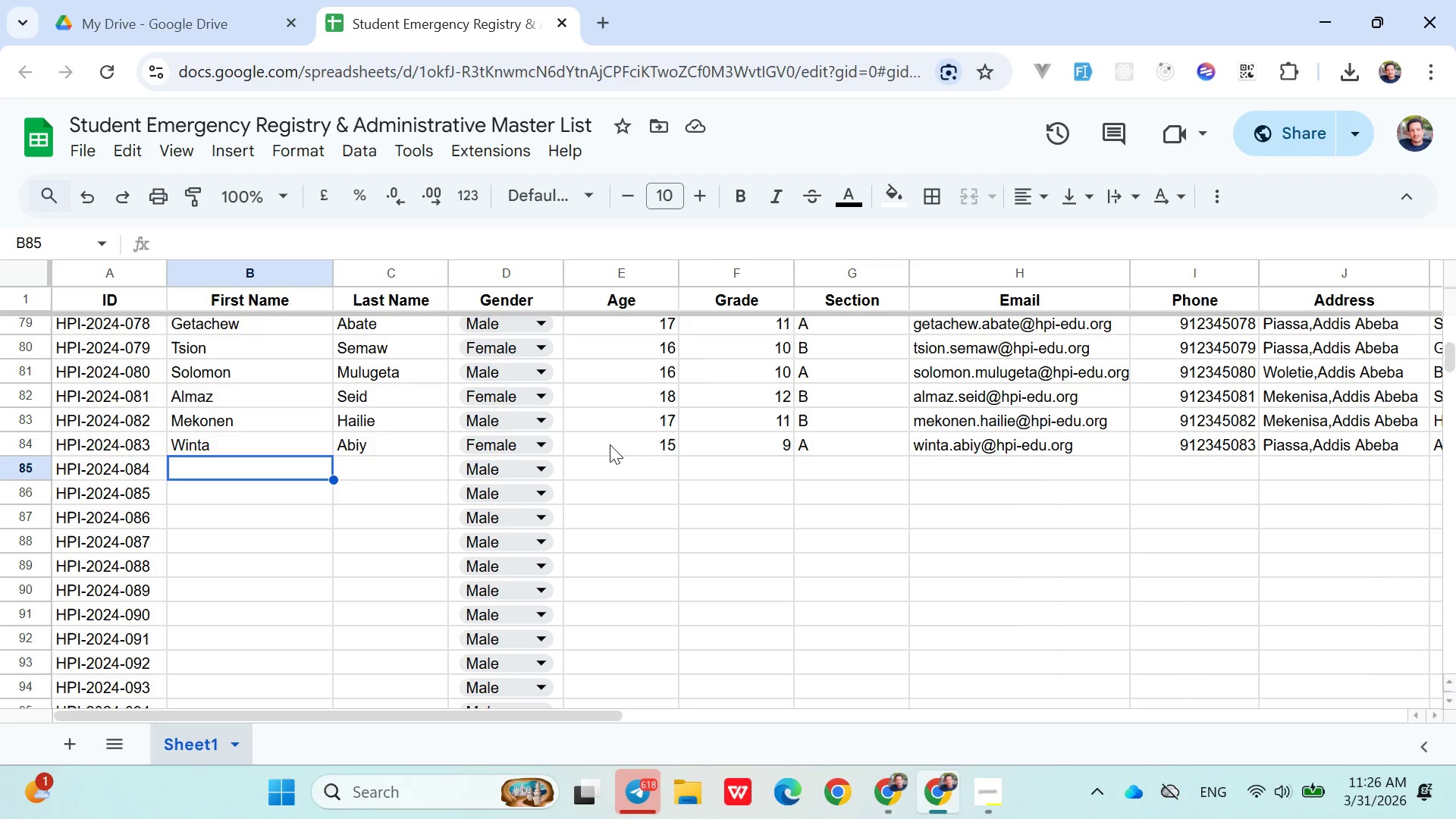 
type(Yohane)
 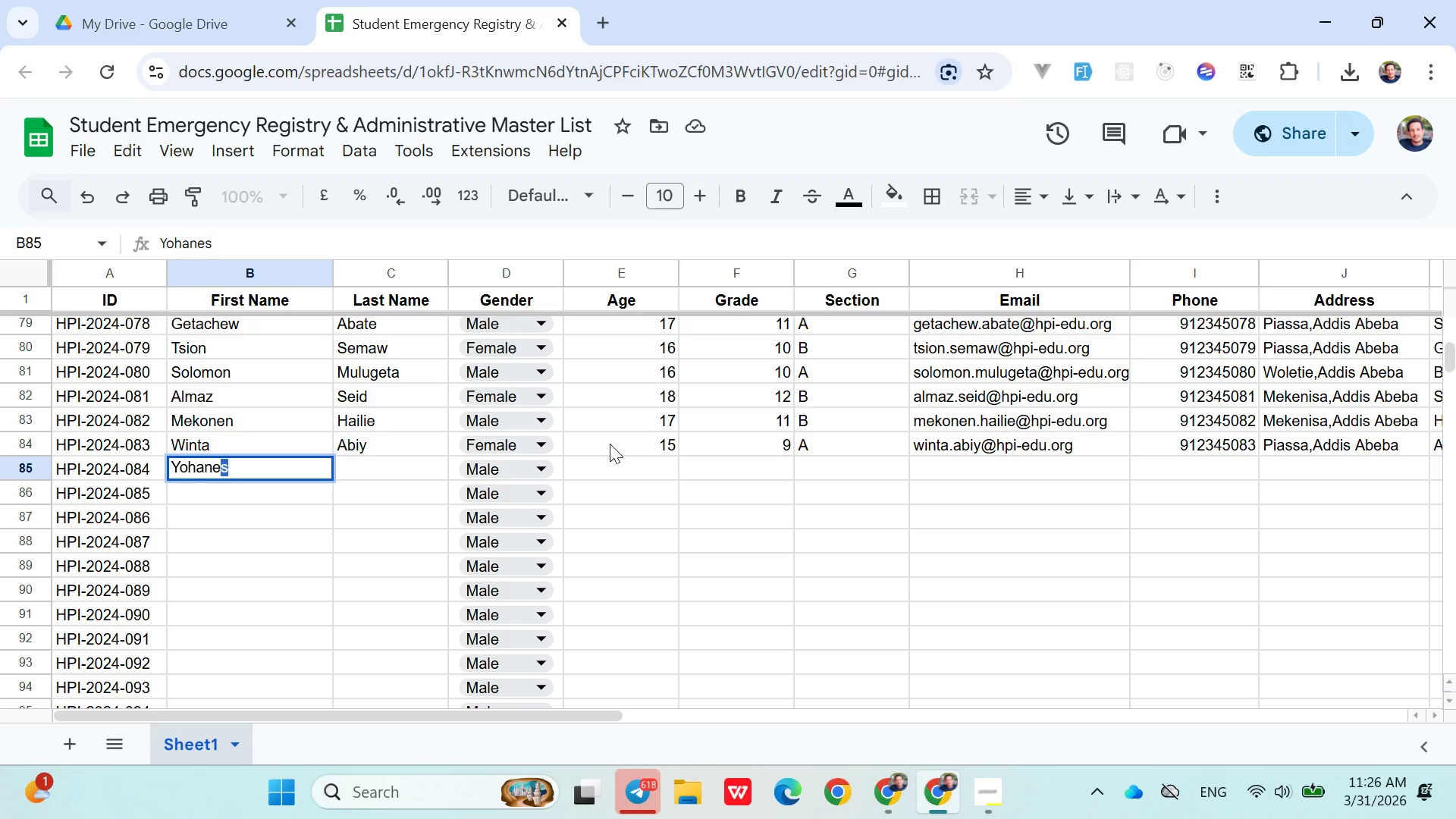 
key(ArrowRight)
 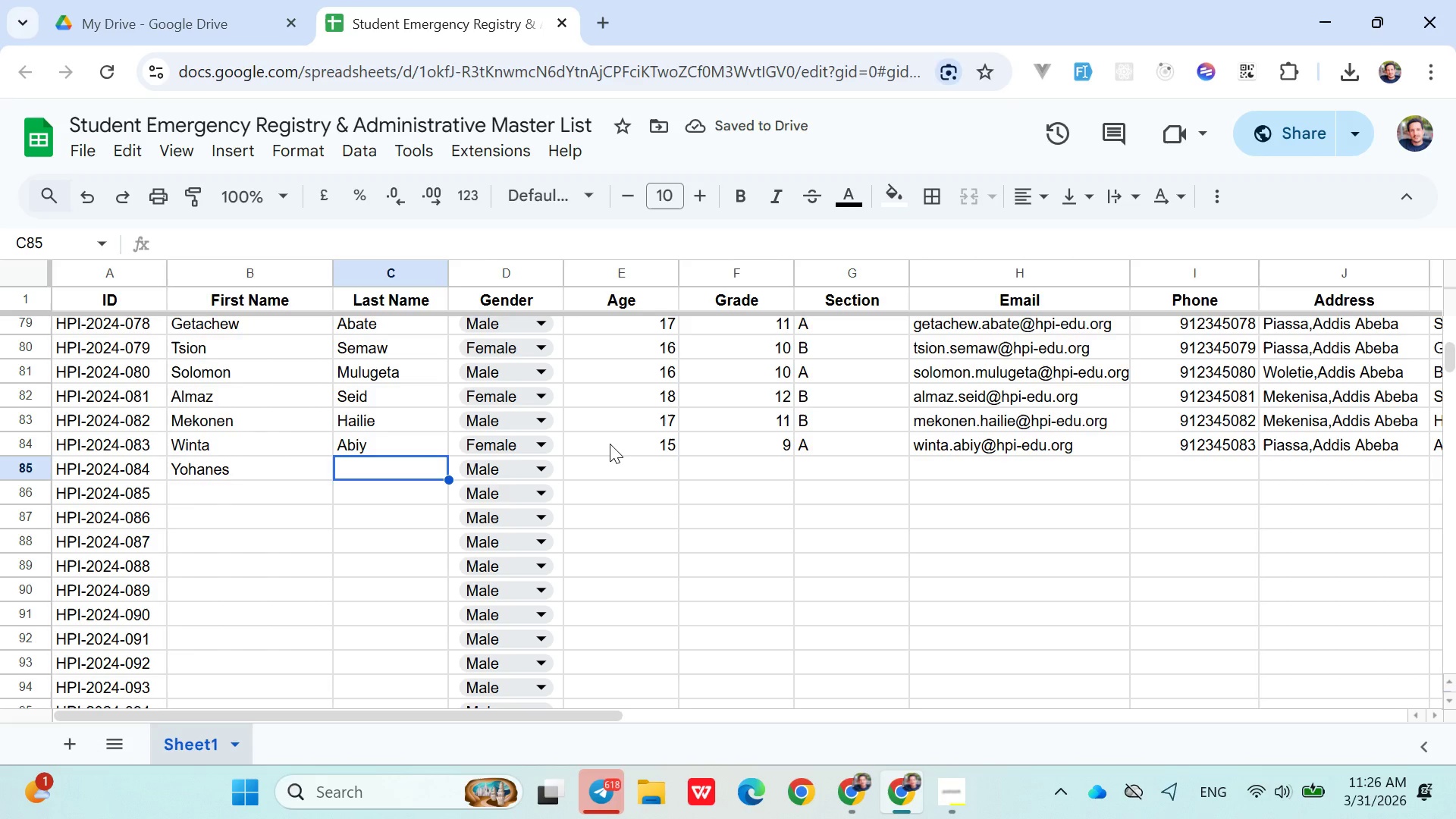 
hold_key(key=ShiftLeft, duration=1.51)
 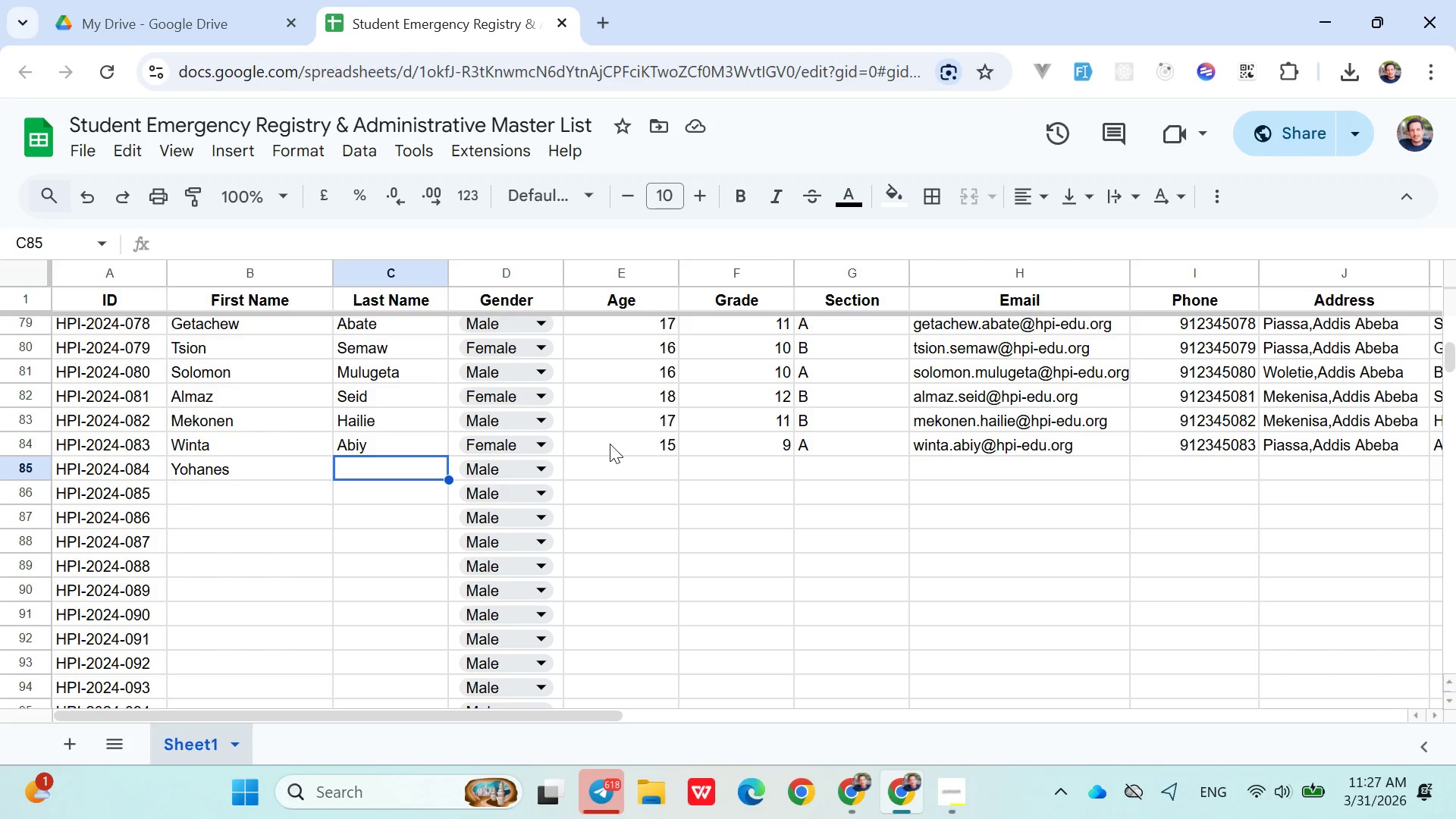 
hold_key(key=ShiftLeft, duration=1.5)
 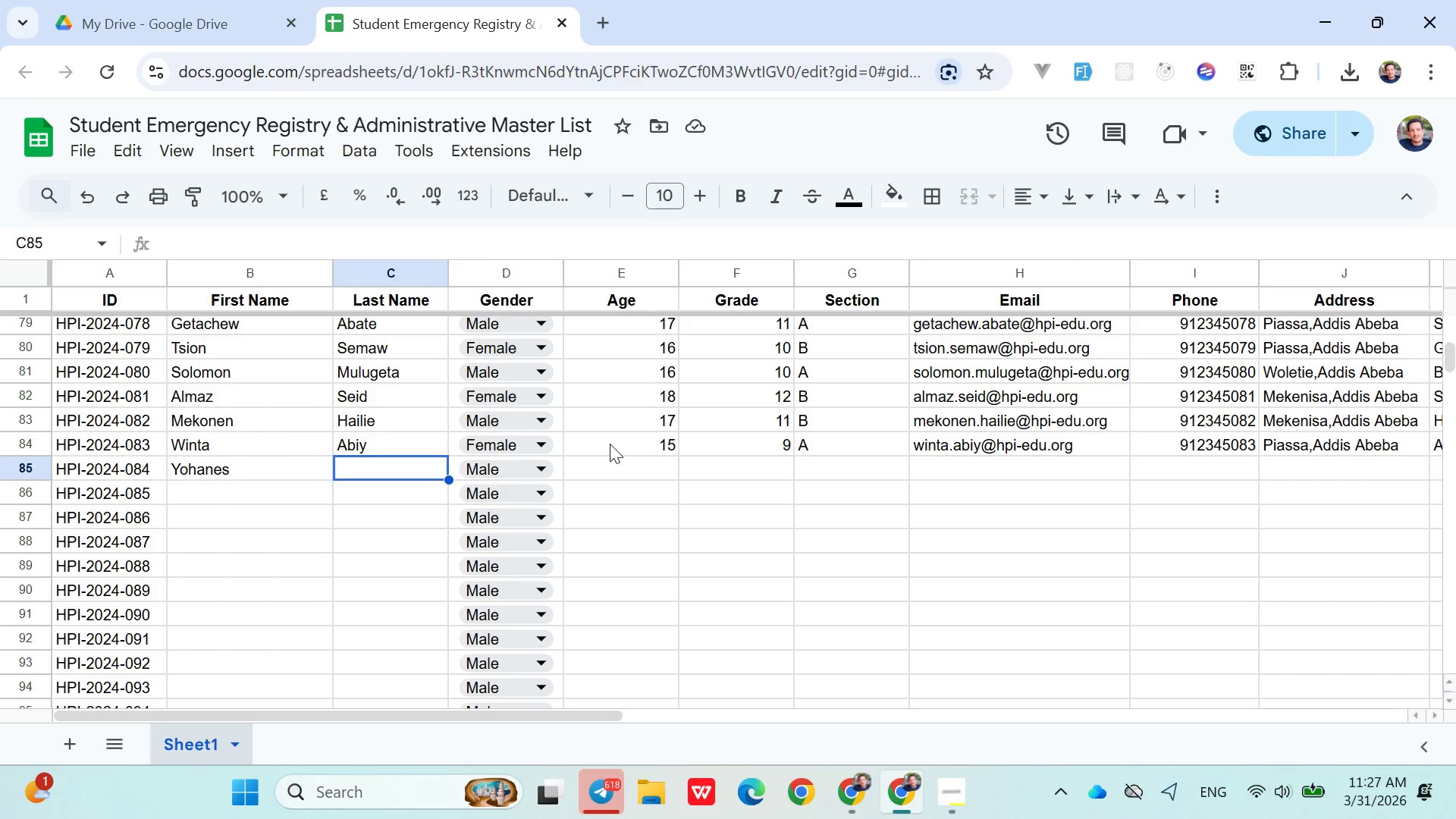 
hold_key(key=ShiftLeft, duration=1.52)
 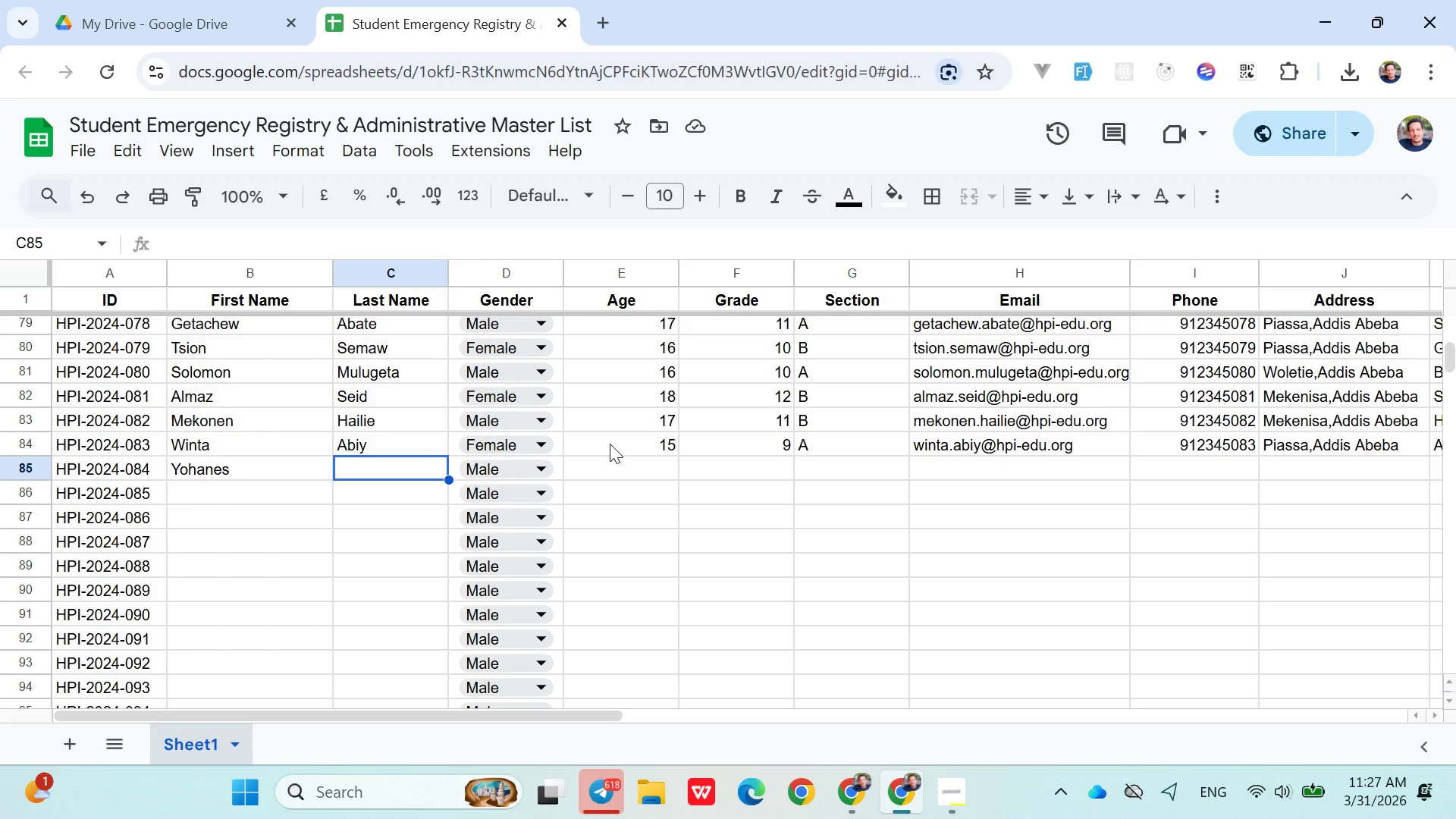 
hold_key(key=ShiftLeft, duration=1.5)
 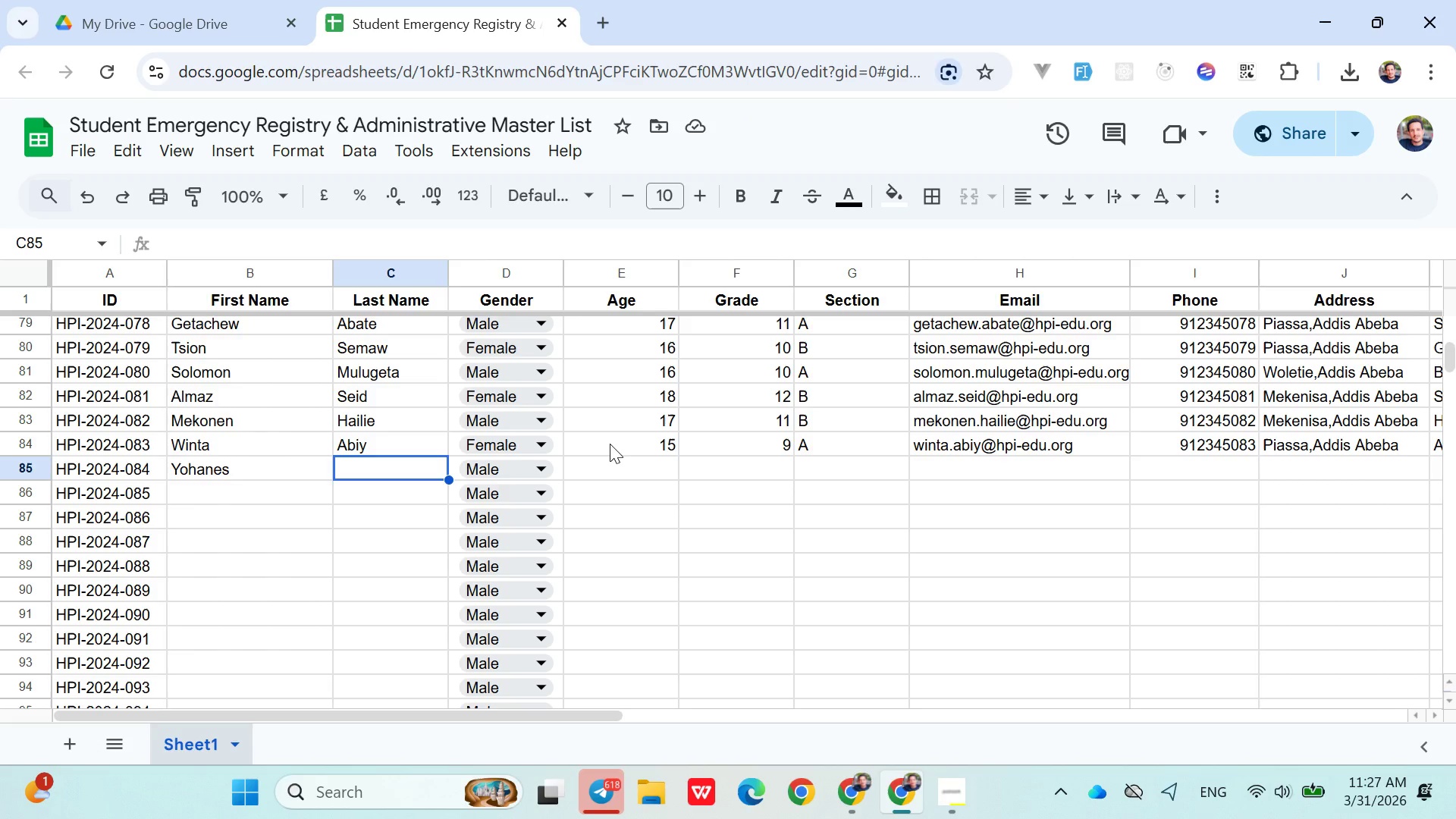 
type(Solomon)
 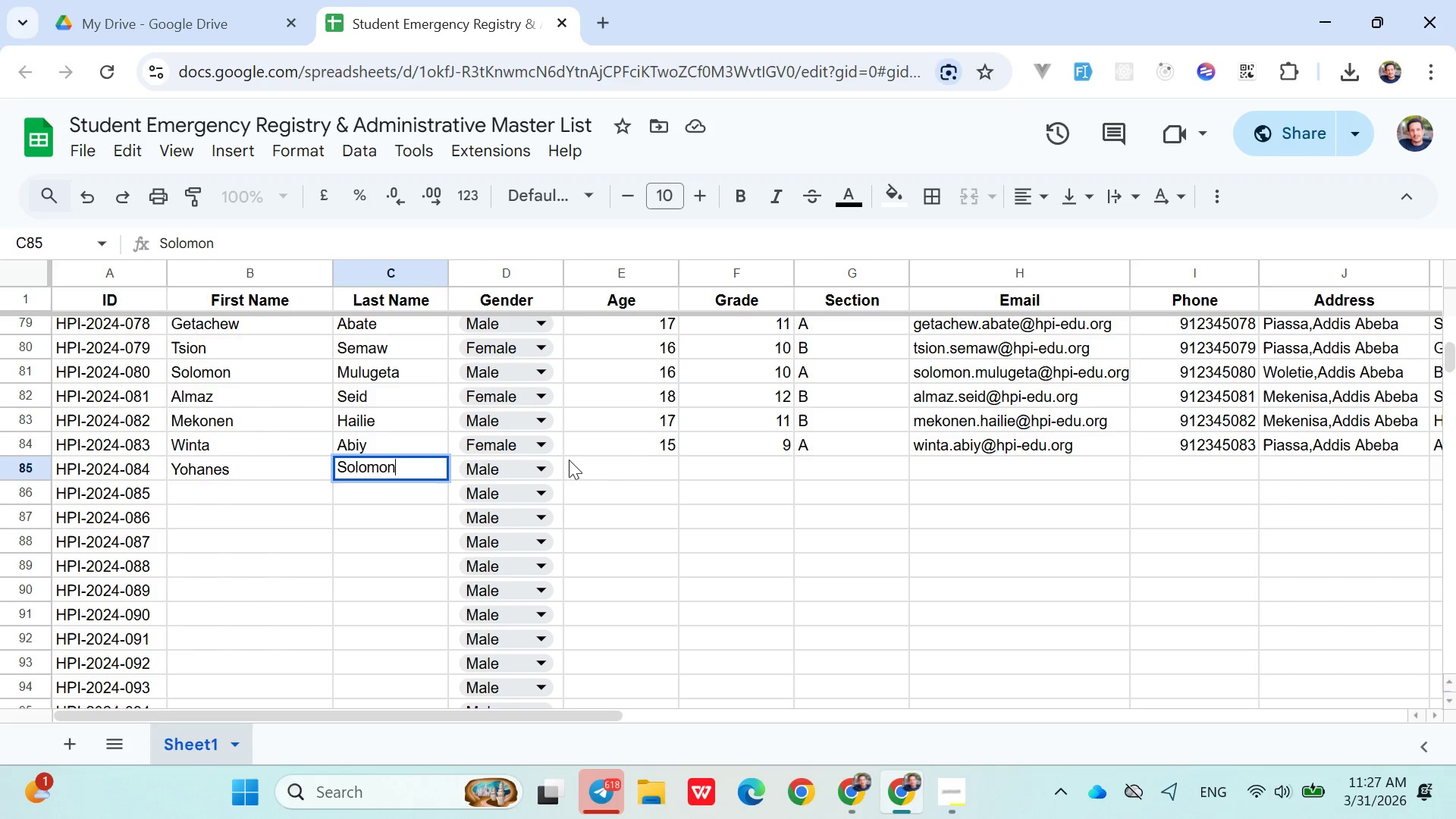 
left_click([620, 473])
 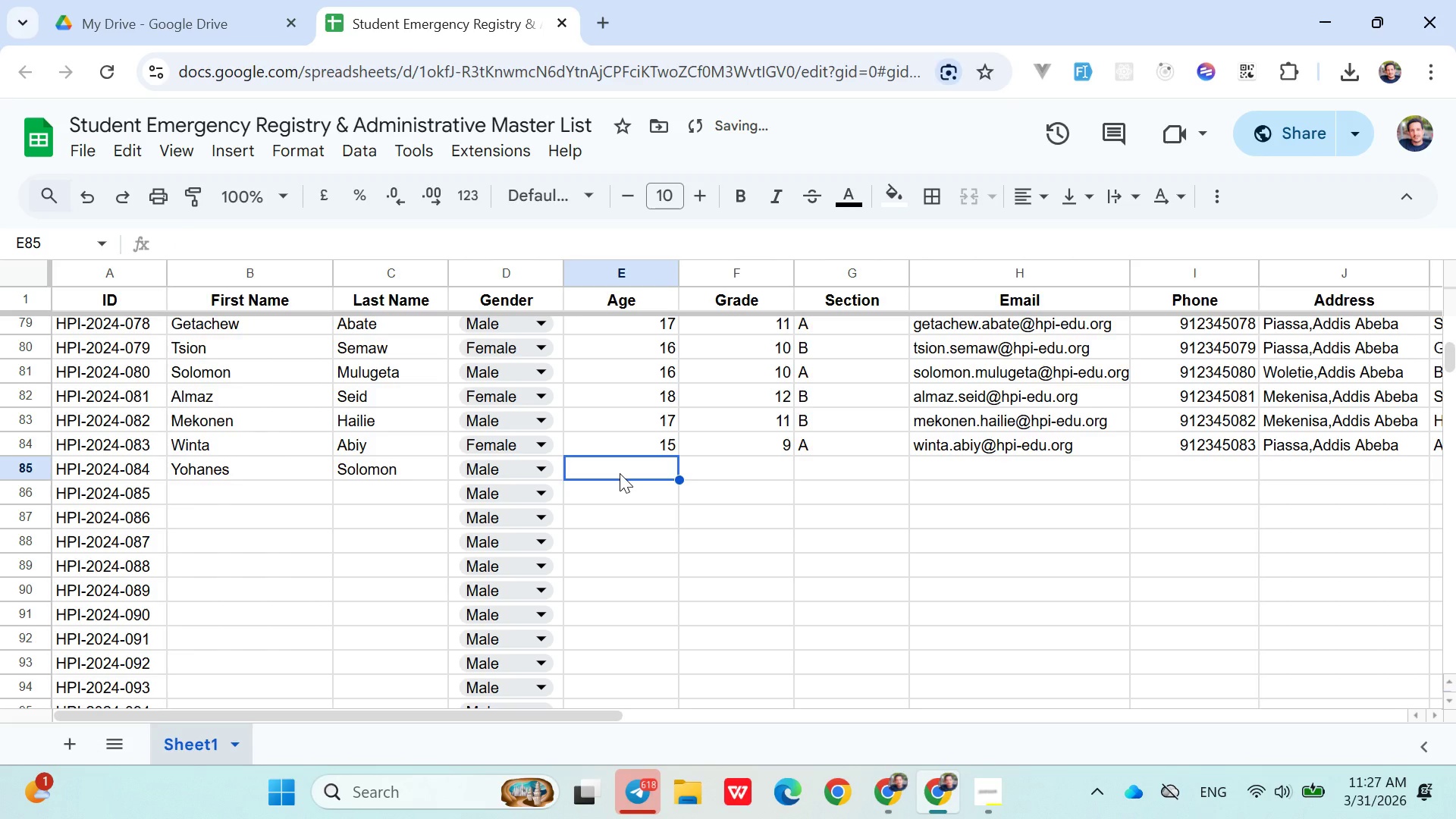 
type(16)
 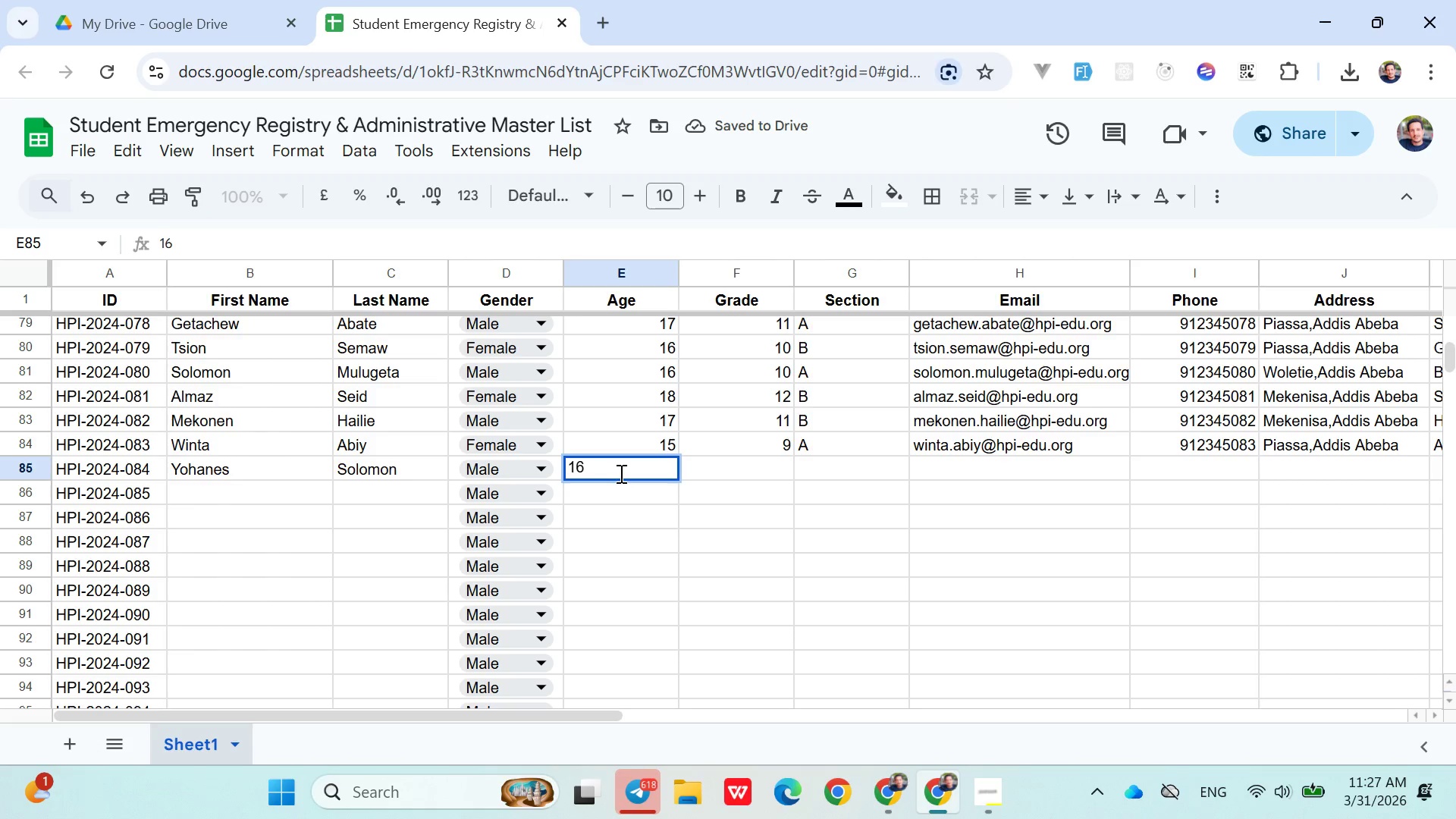 
key(ArrowRight)
 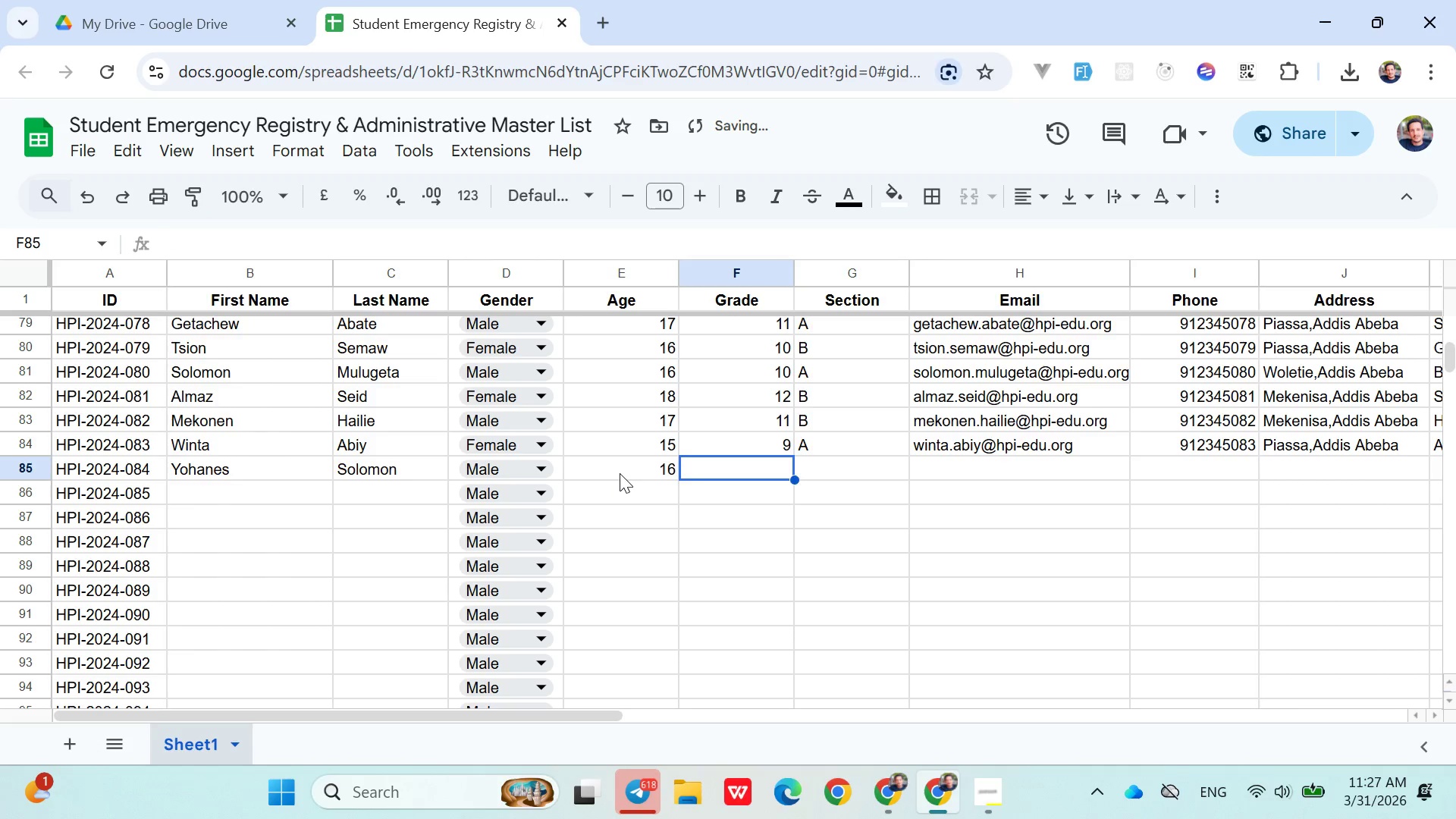 
type(10)
 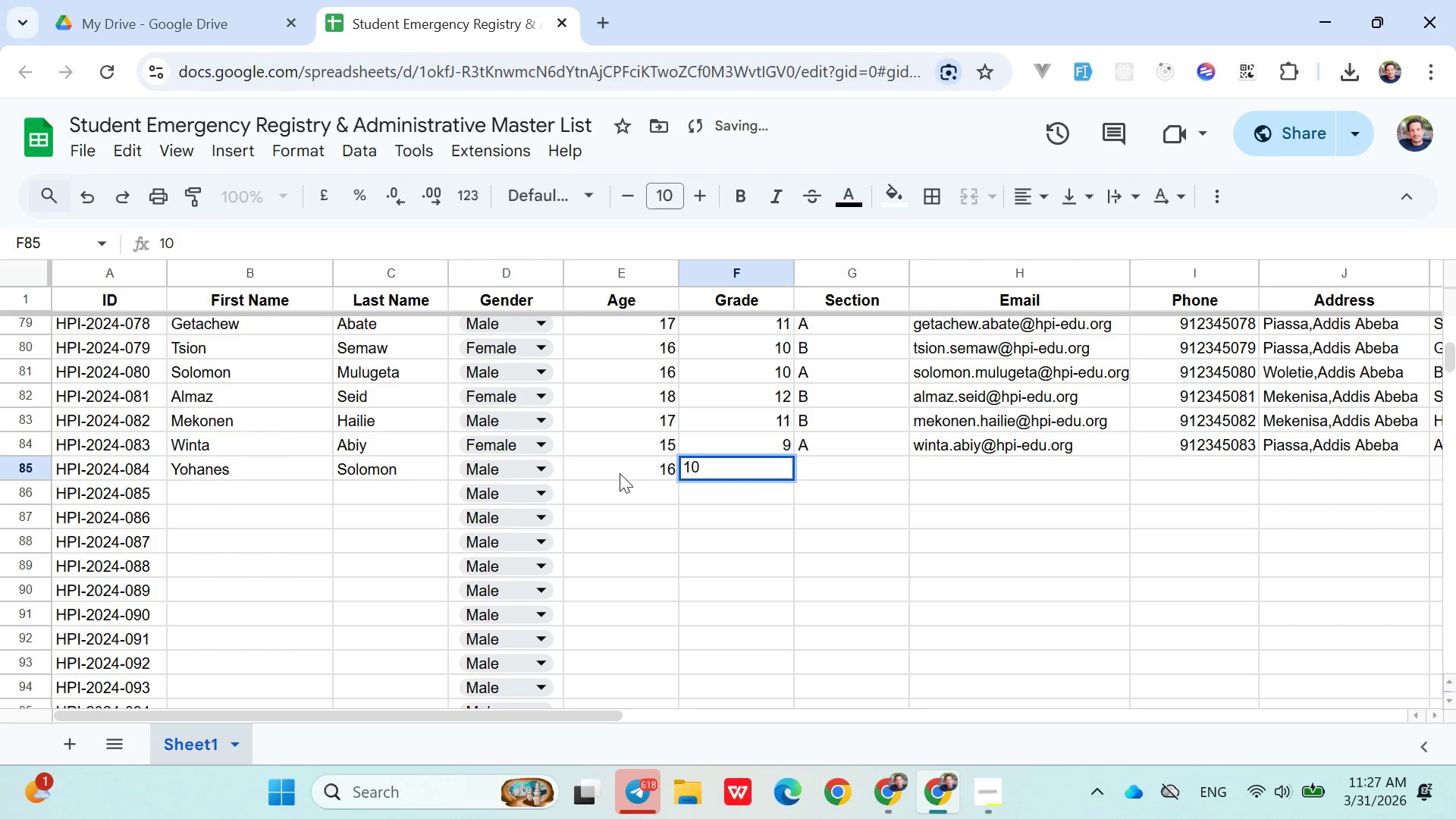 
key(ArrowRight)
 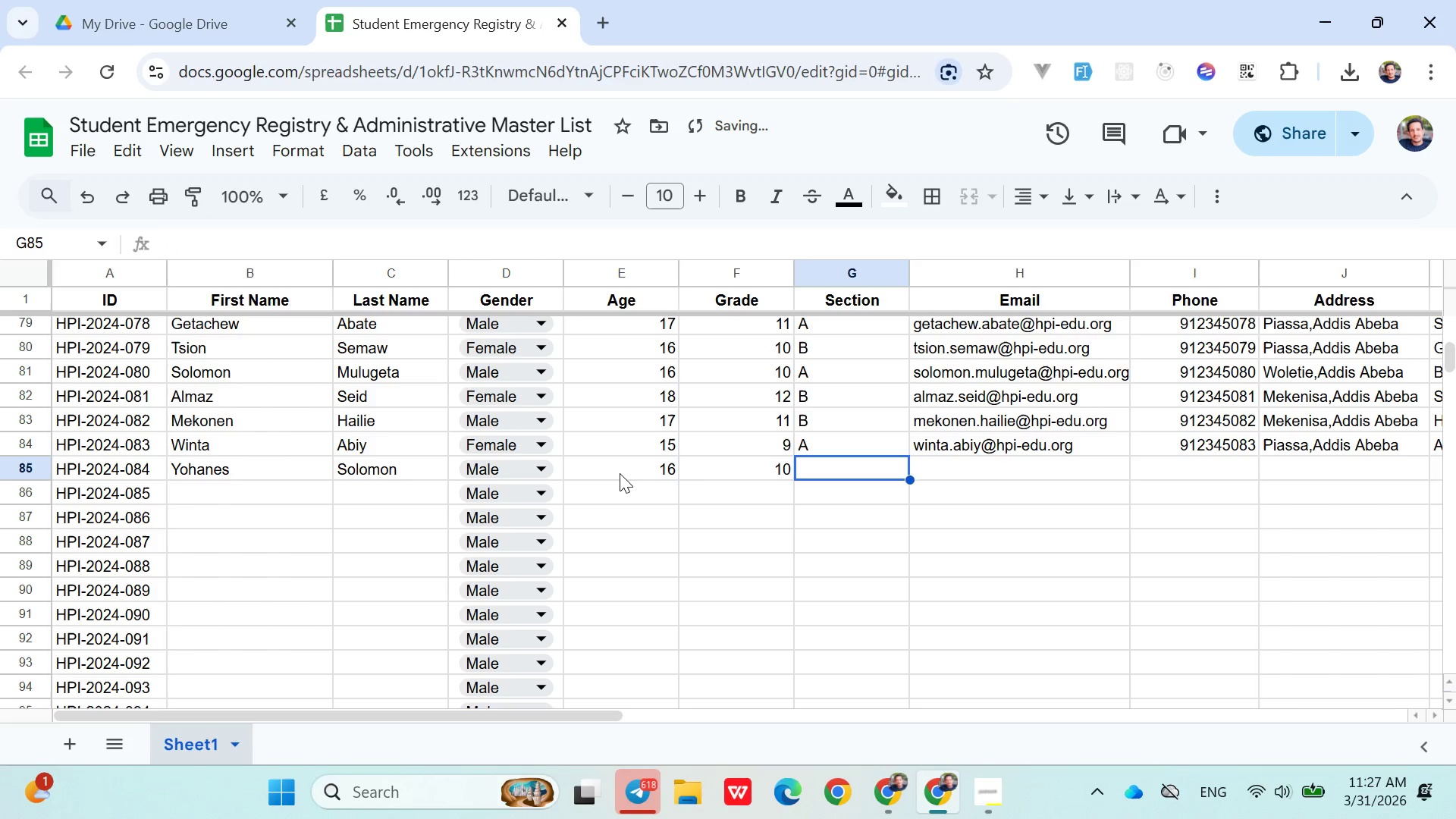 
key(Shift+ShiftLeft)
 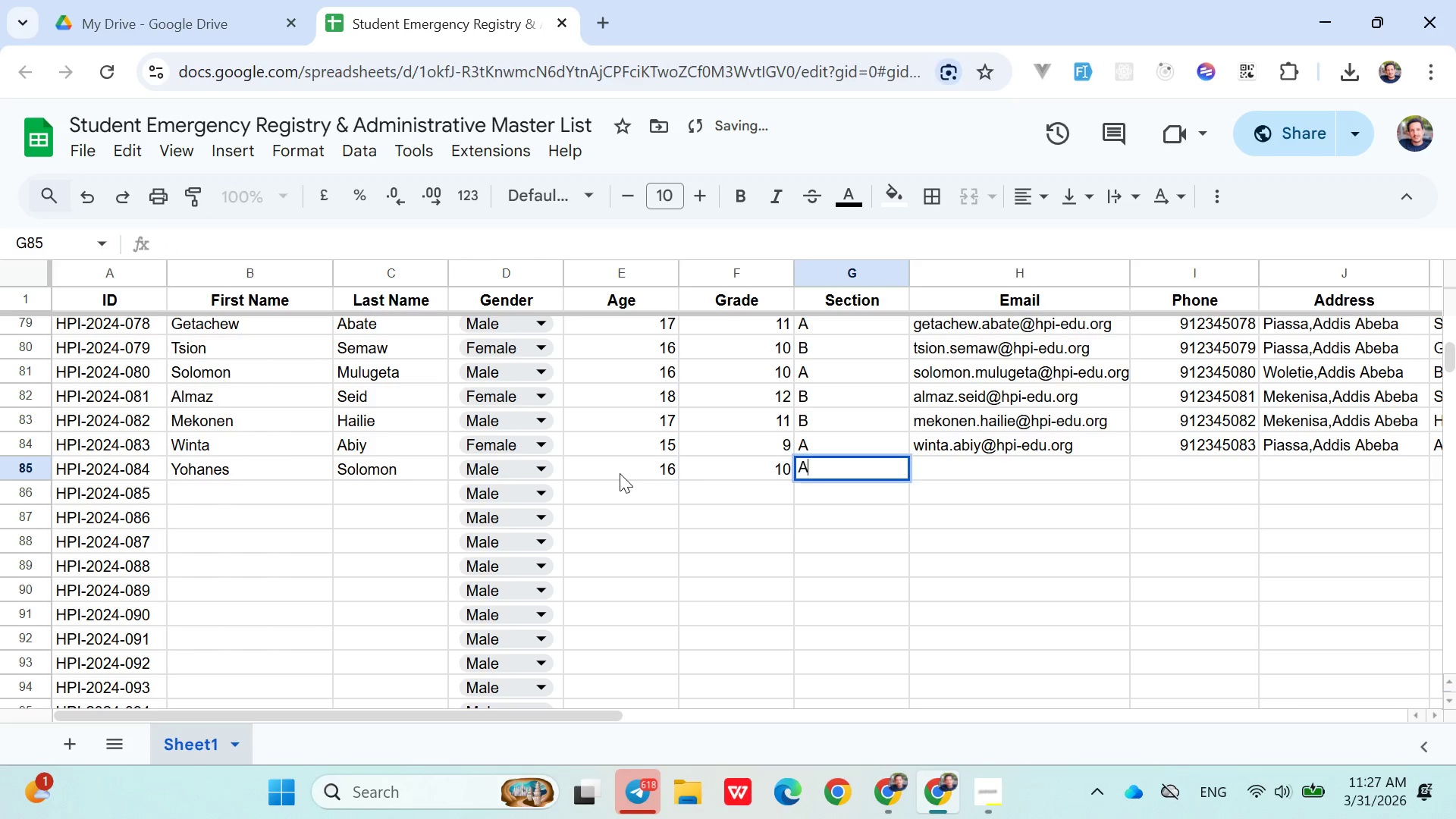 
key(Shift+A)
 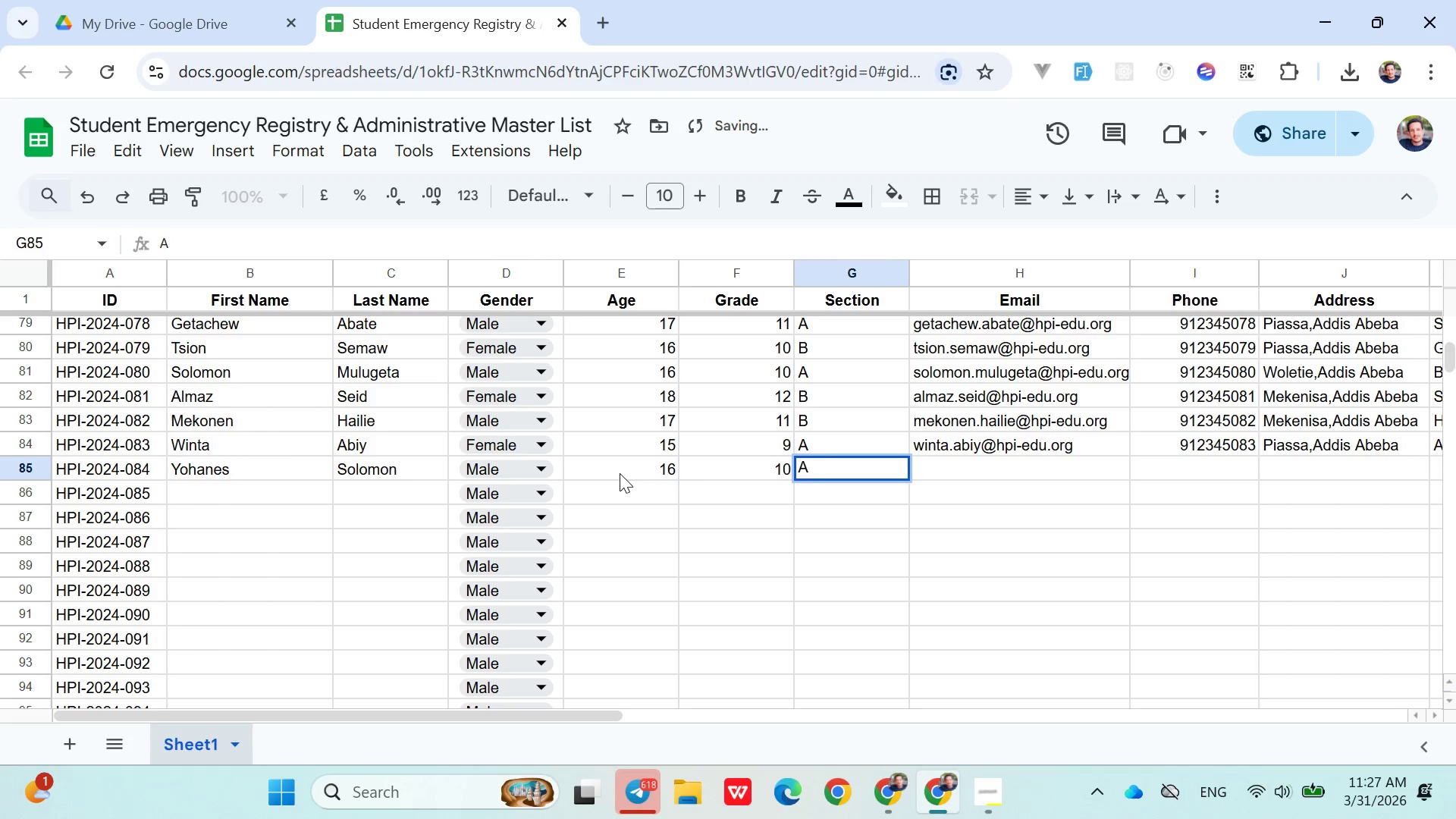 
key(ArrowRight)
 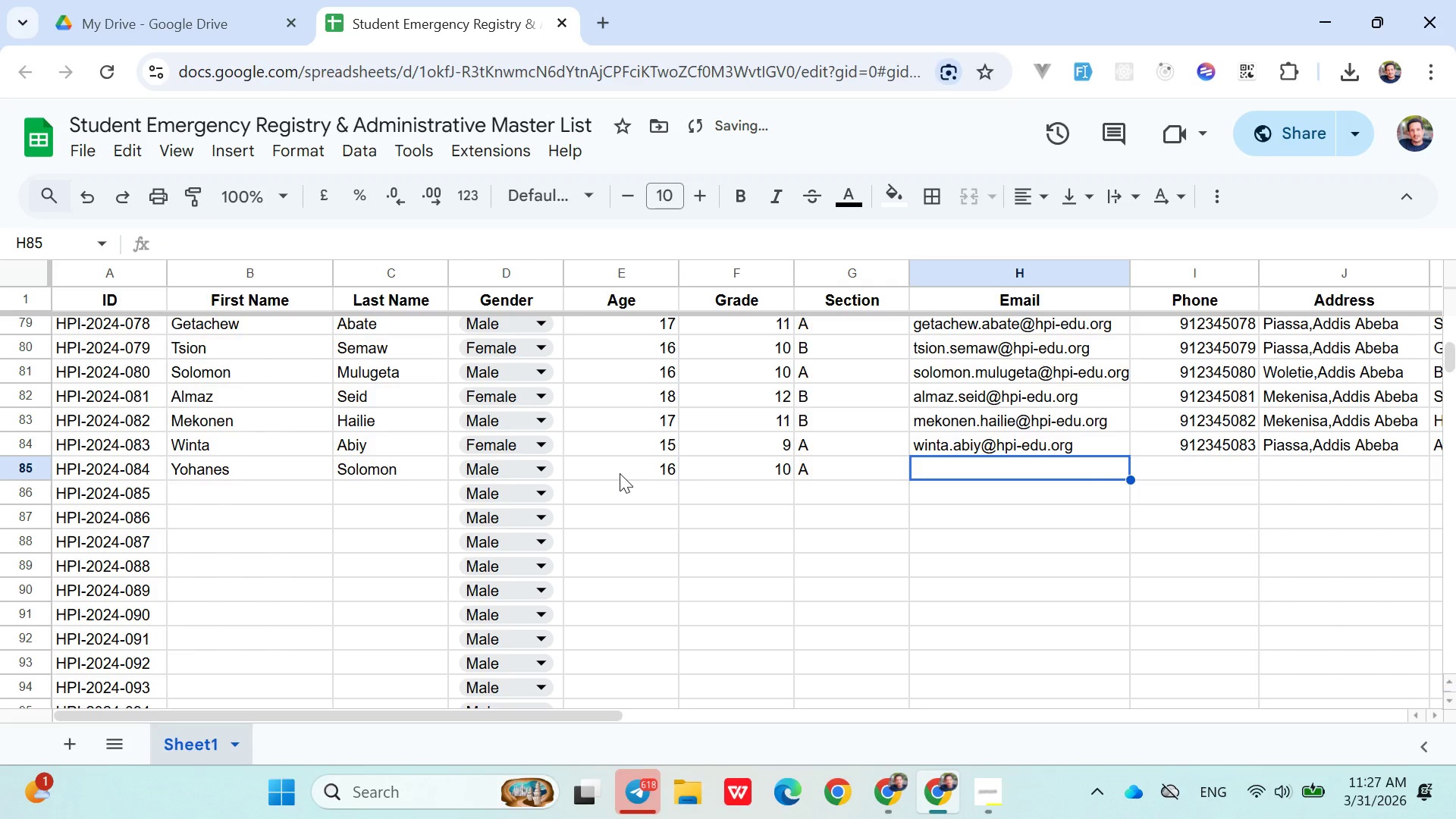 
type(yohanes.solomon@hpi-edu.org)
 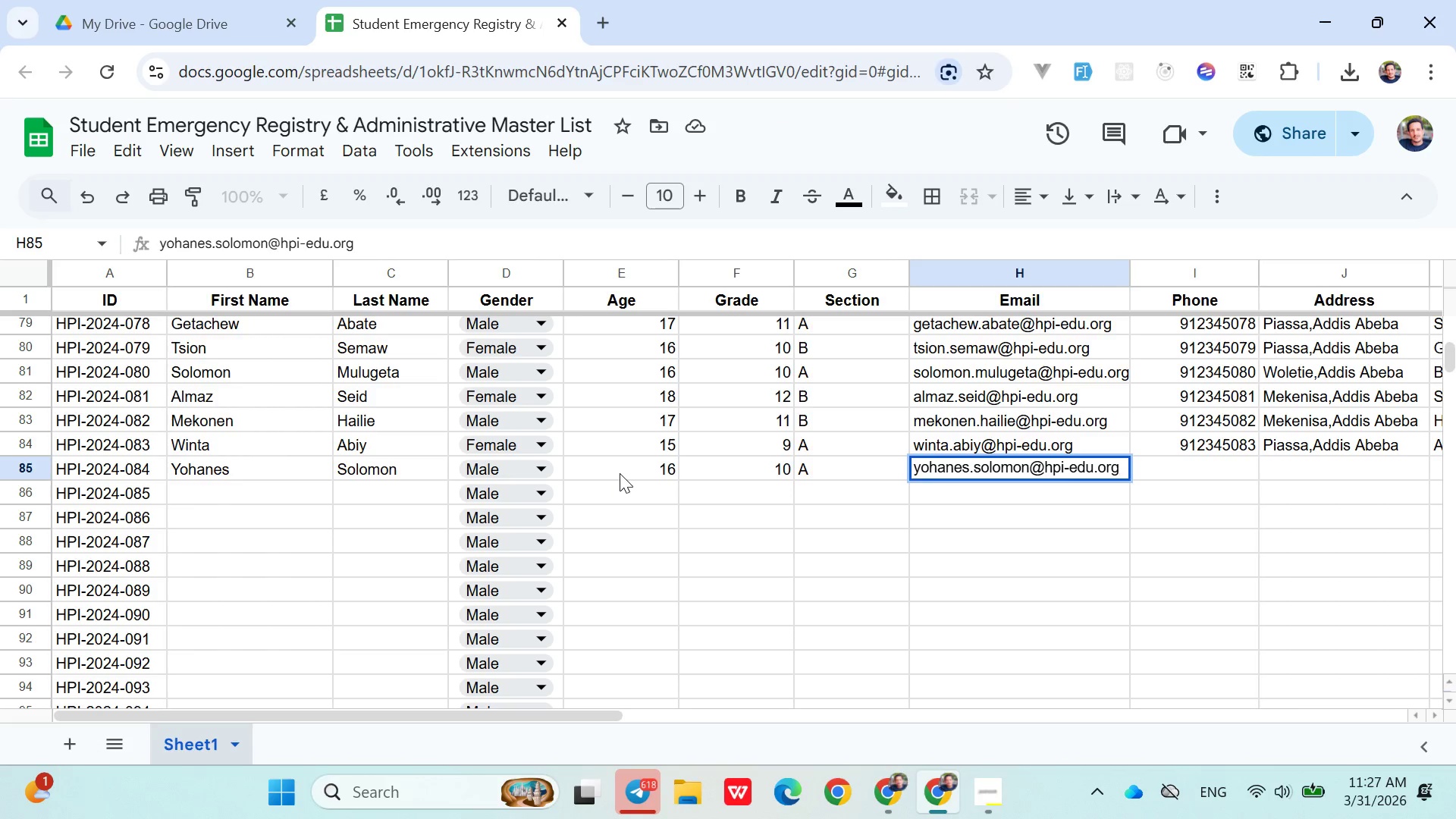 
 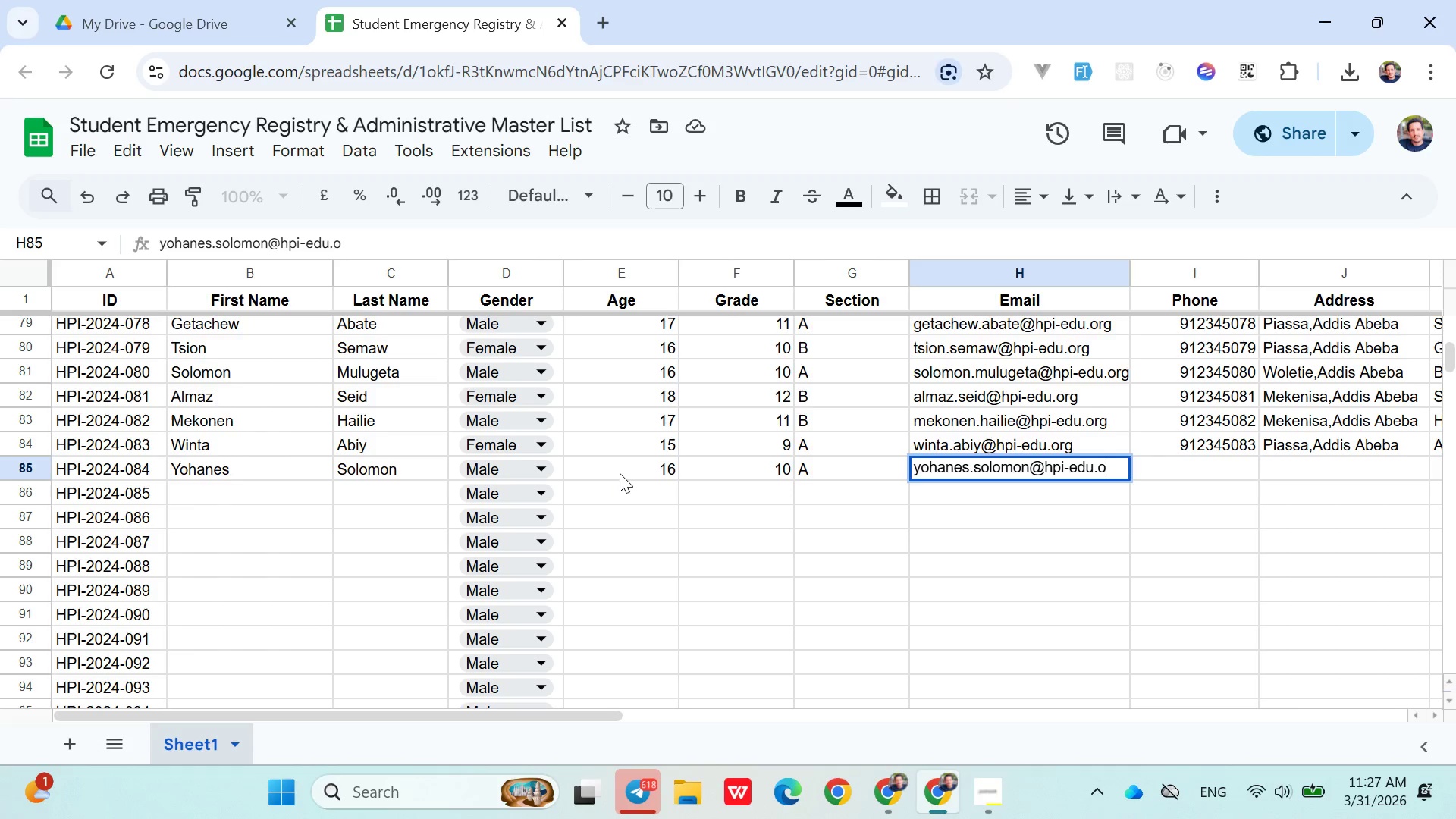 
key(ArrowRight)
 